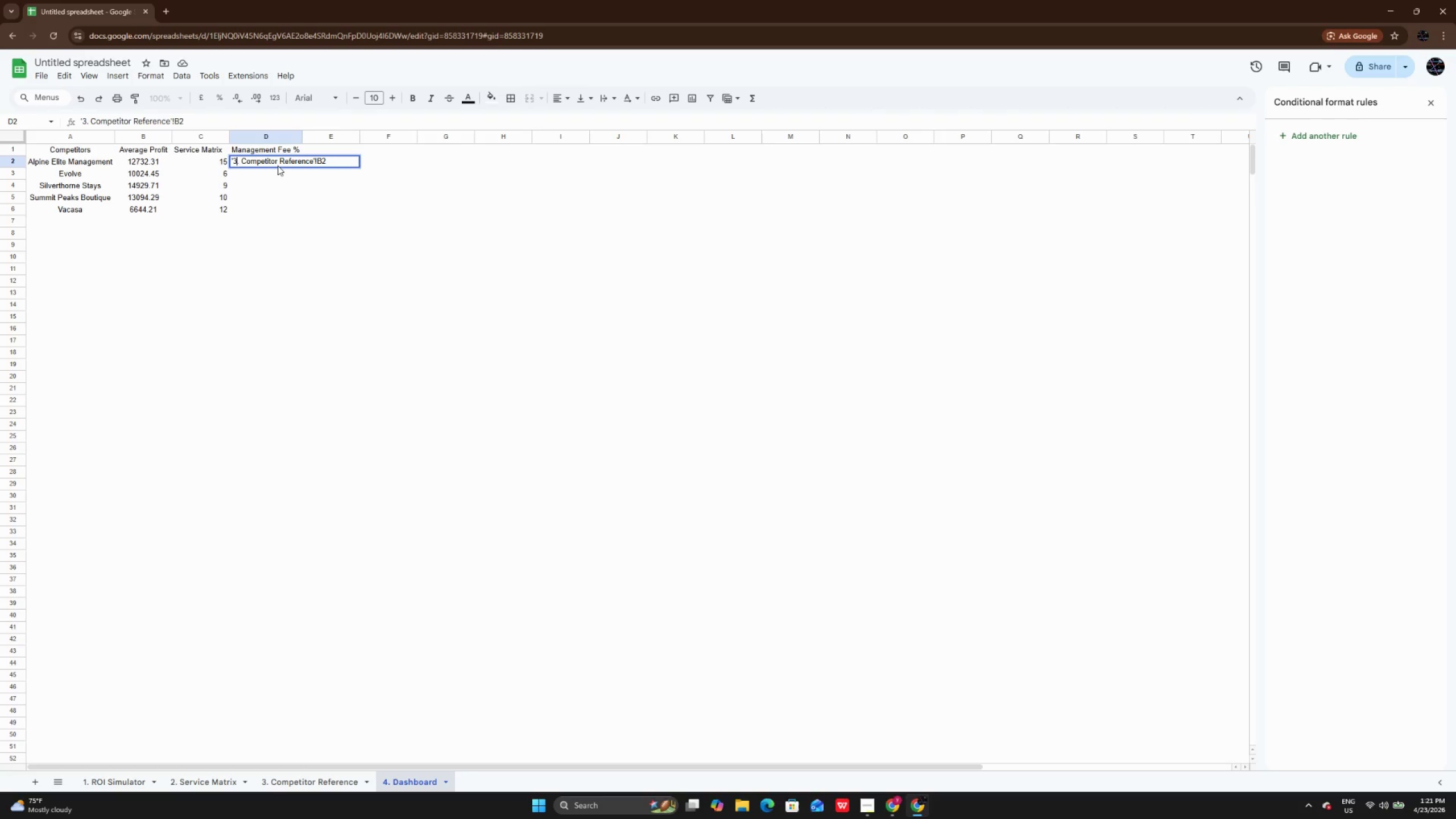 
key(ArrowLeft)
 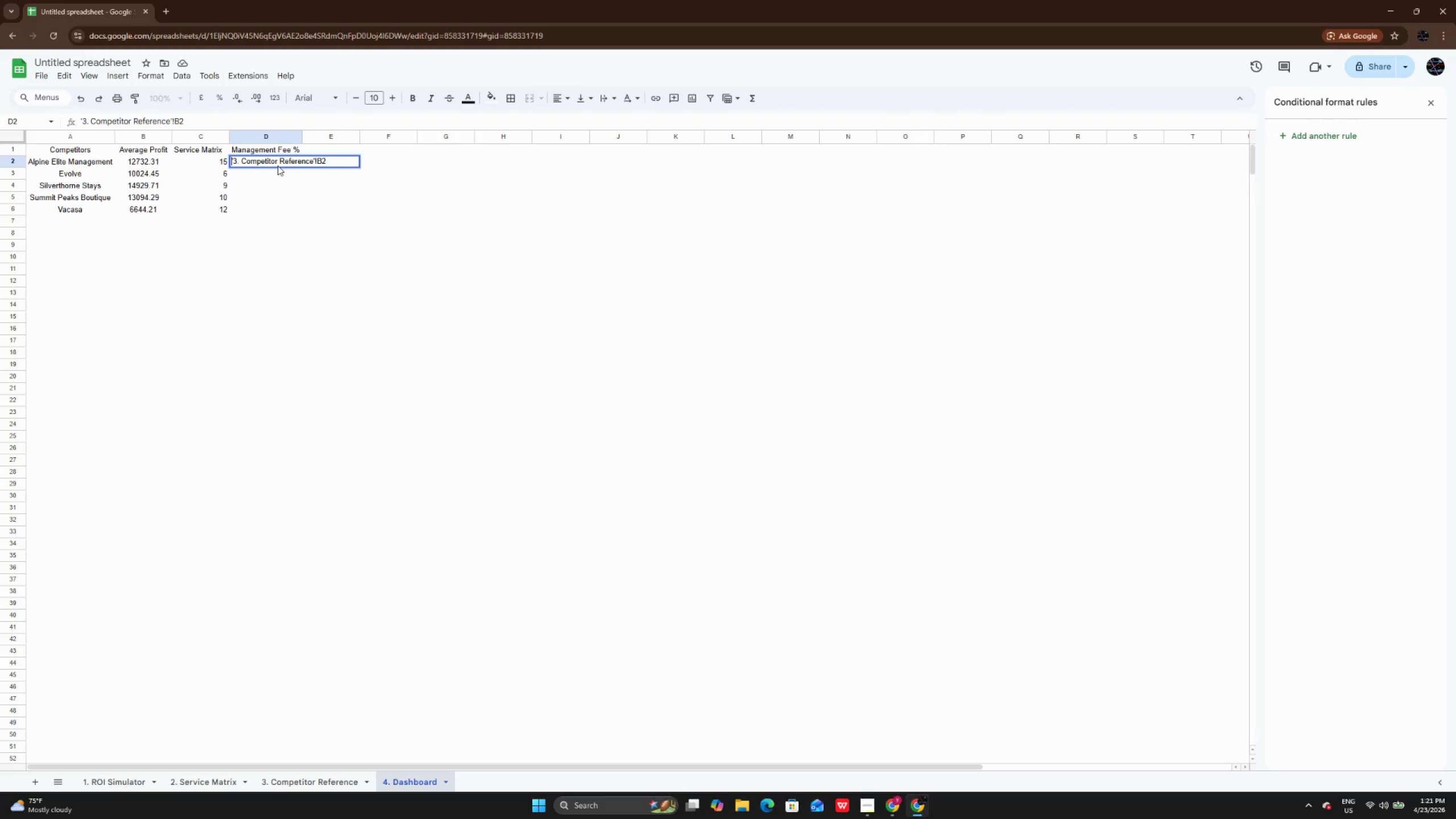 
key(ArrowLeft)
 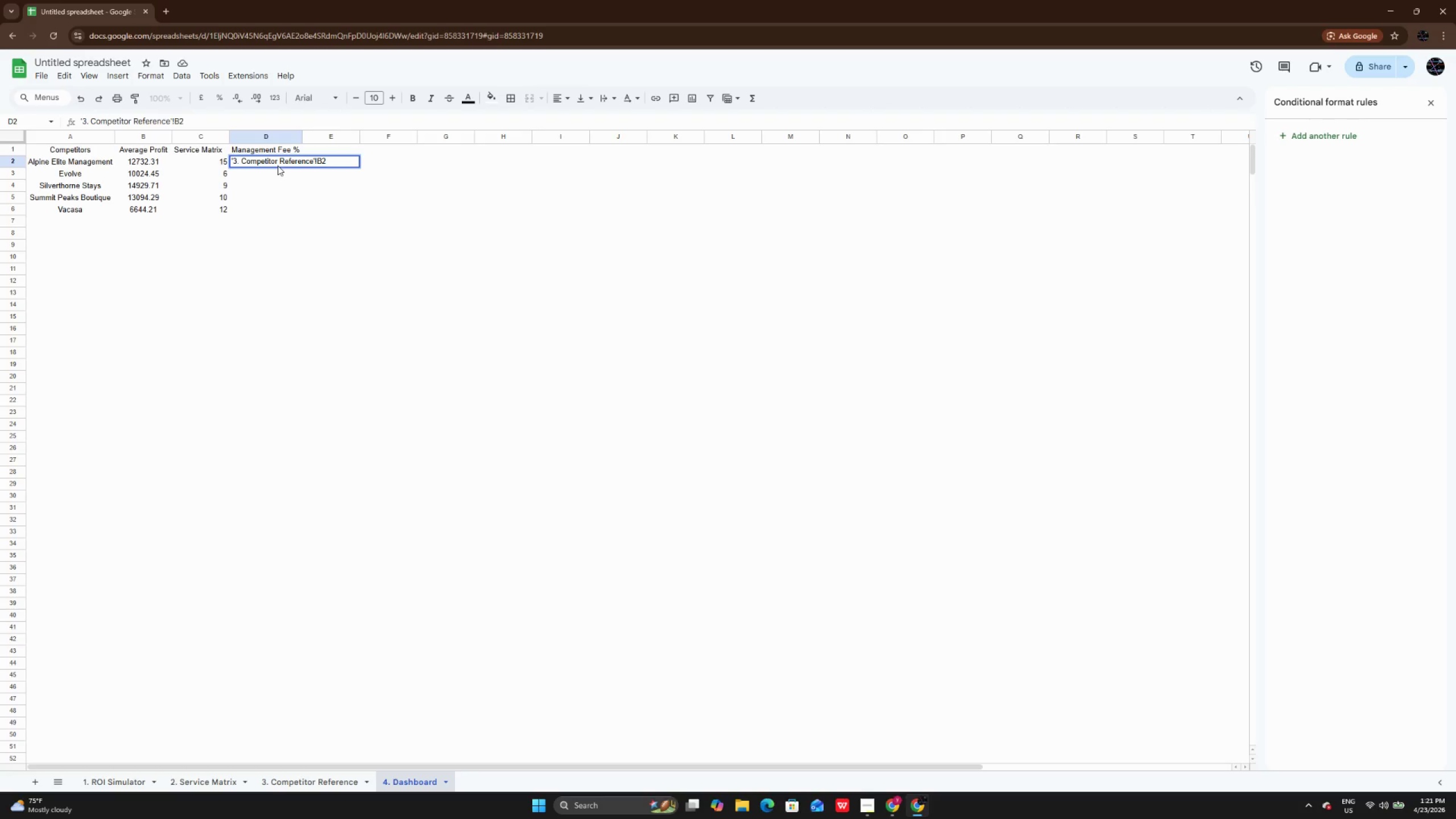 
key(Equal)
 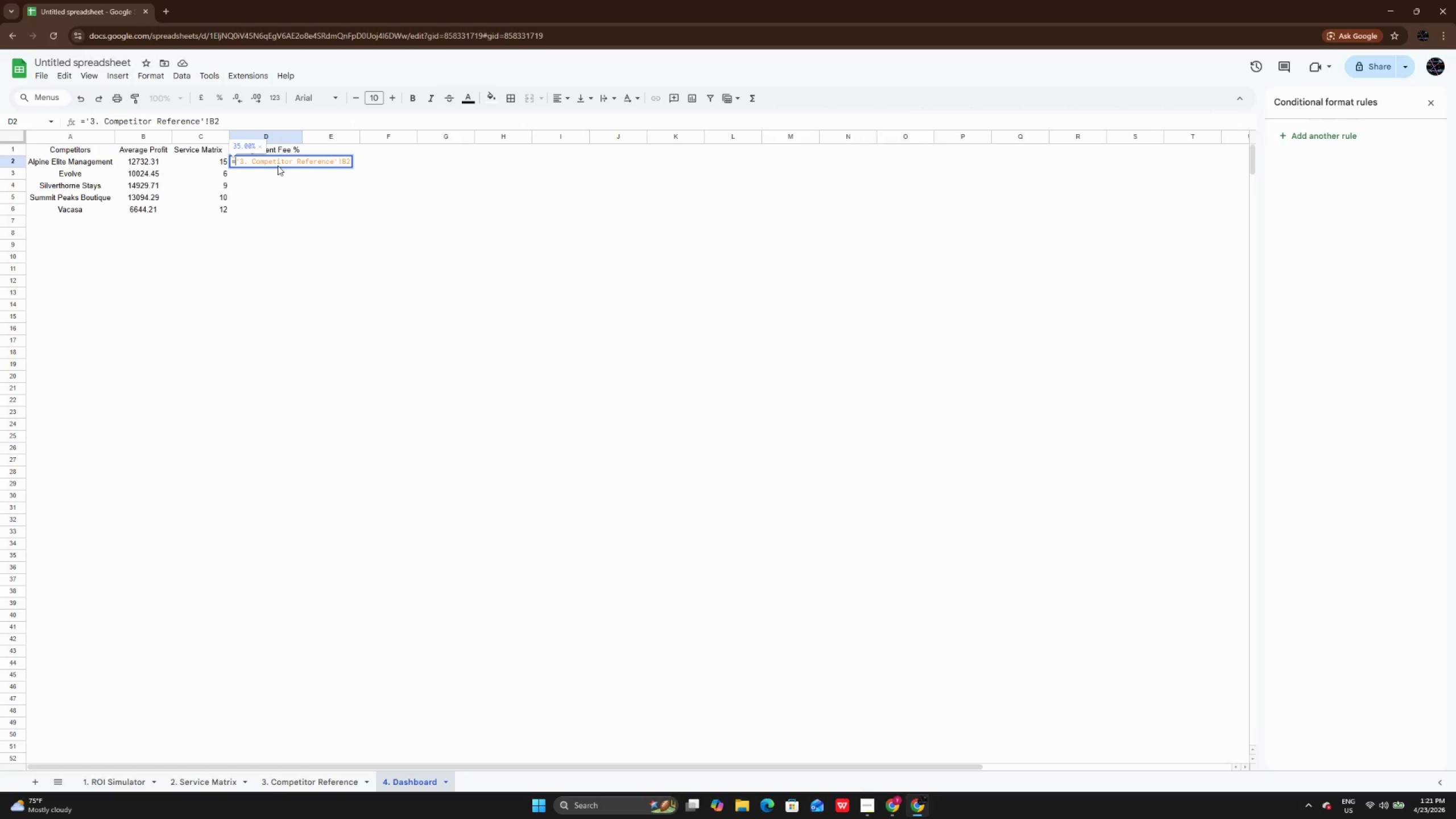 
key(Enter)
 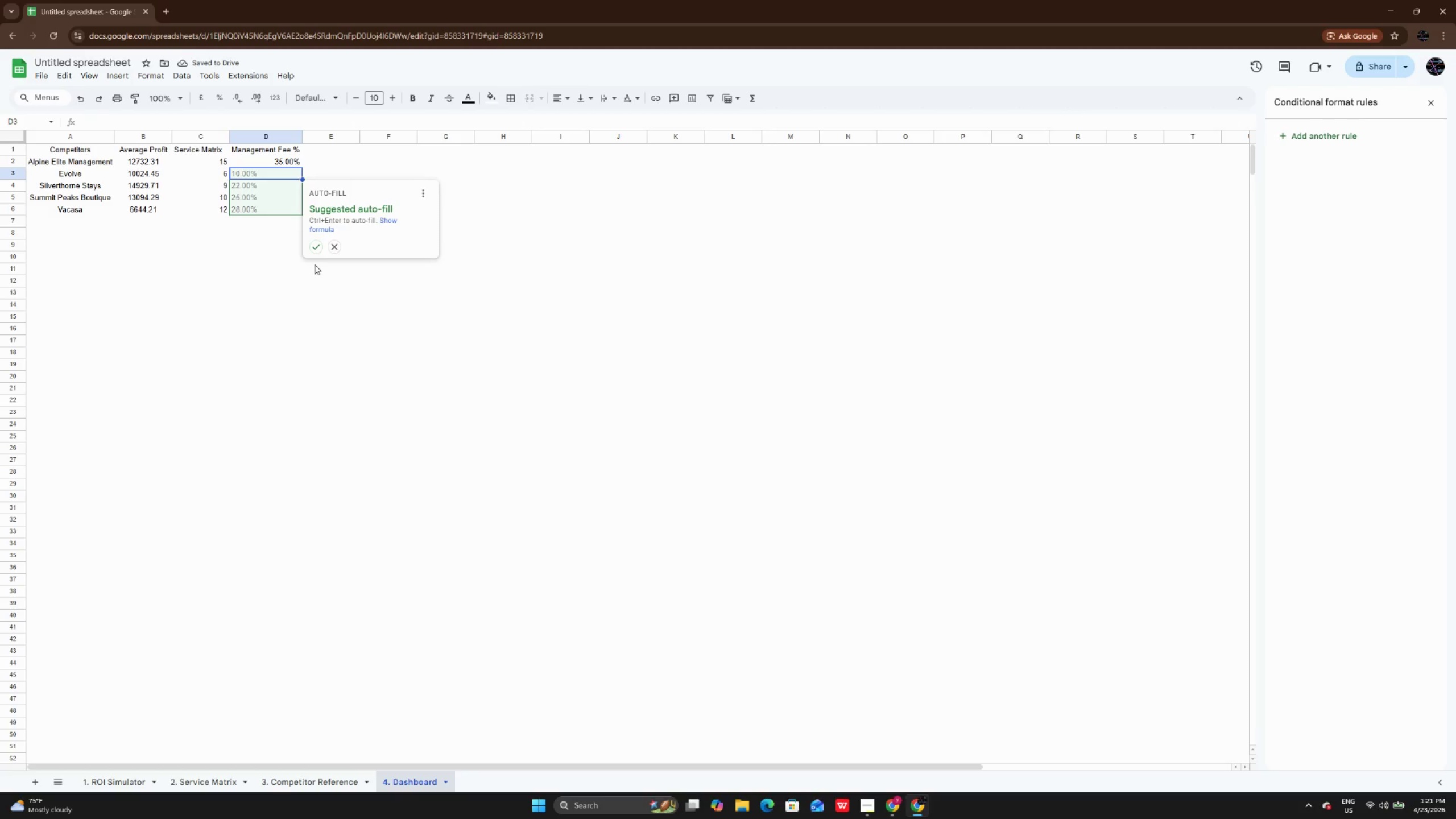 
left_click([315, 249])
 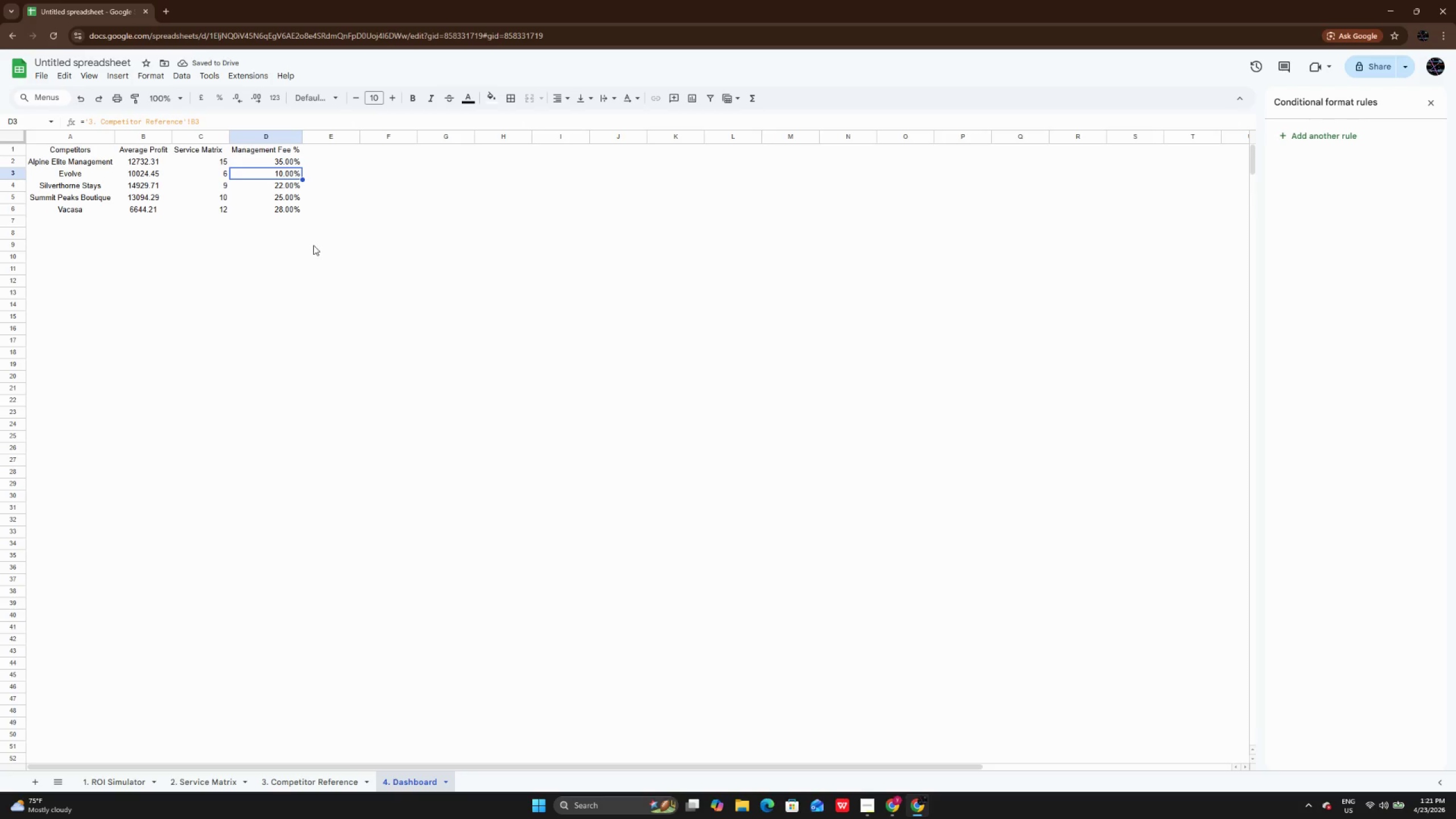 
left_click_drag(start_coordinate=[78, 152], to_coordinate=[272, 218])
 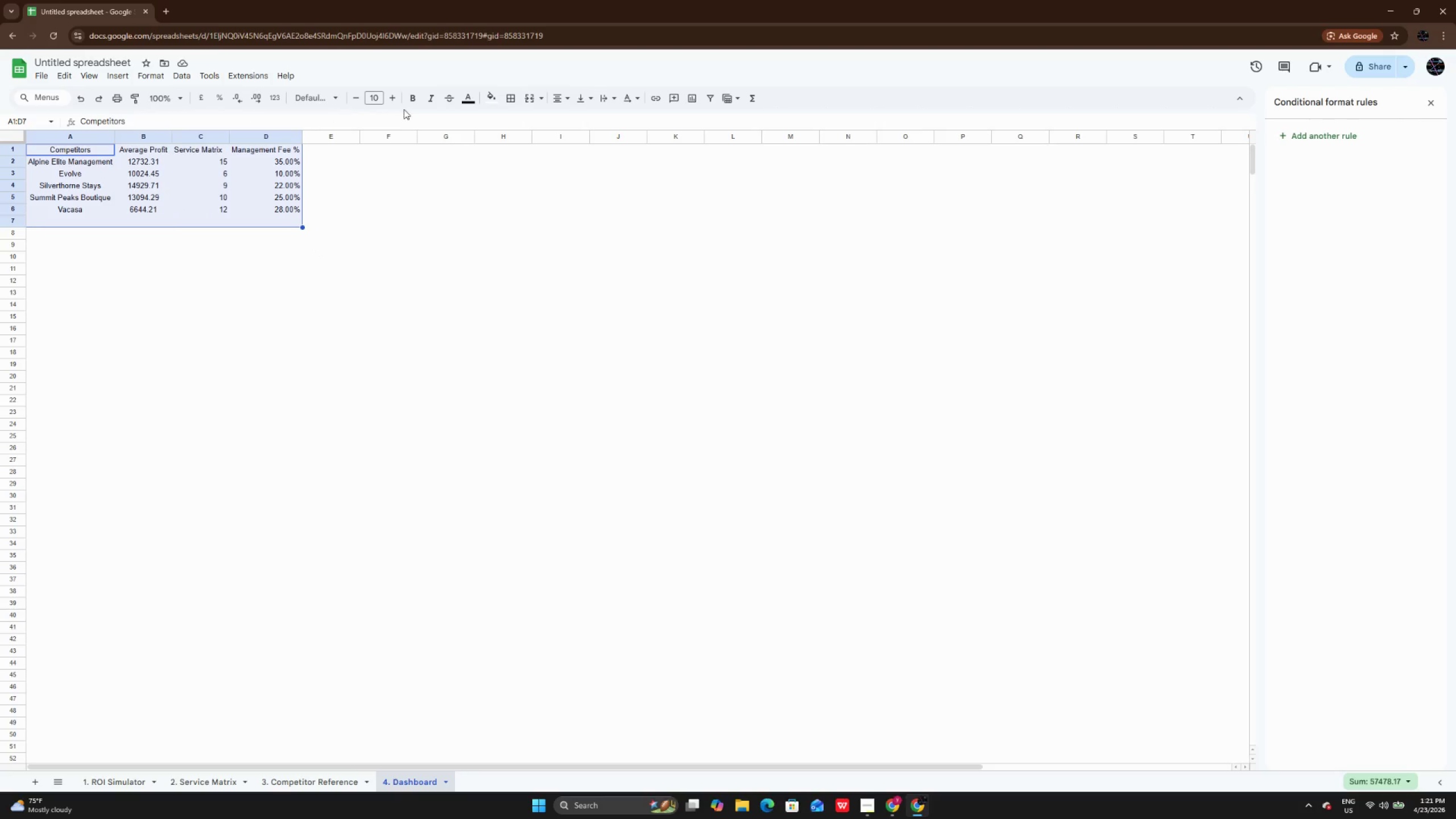 
left_click([315, 95])
 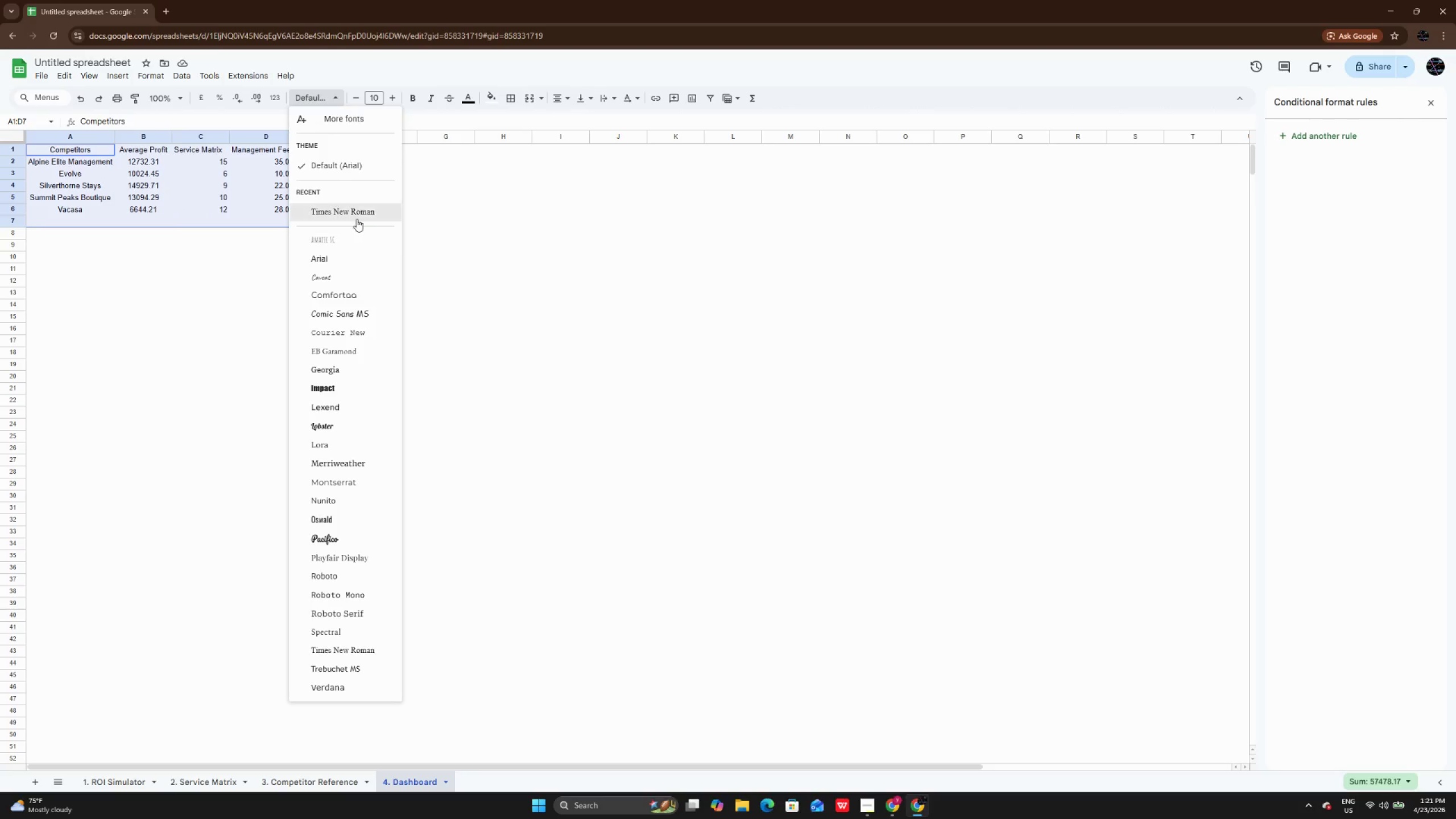 
left_click([355, 213])
 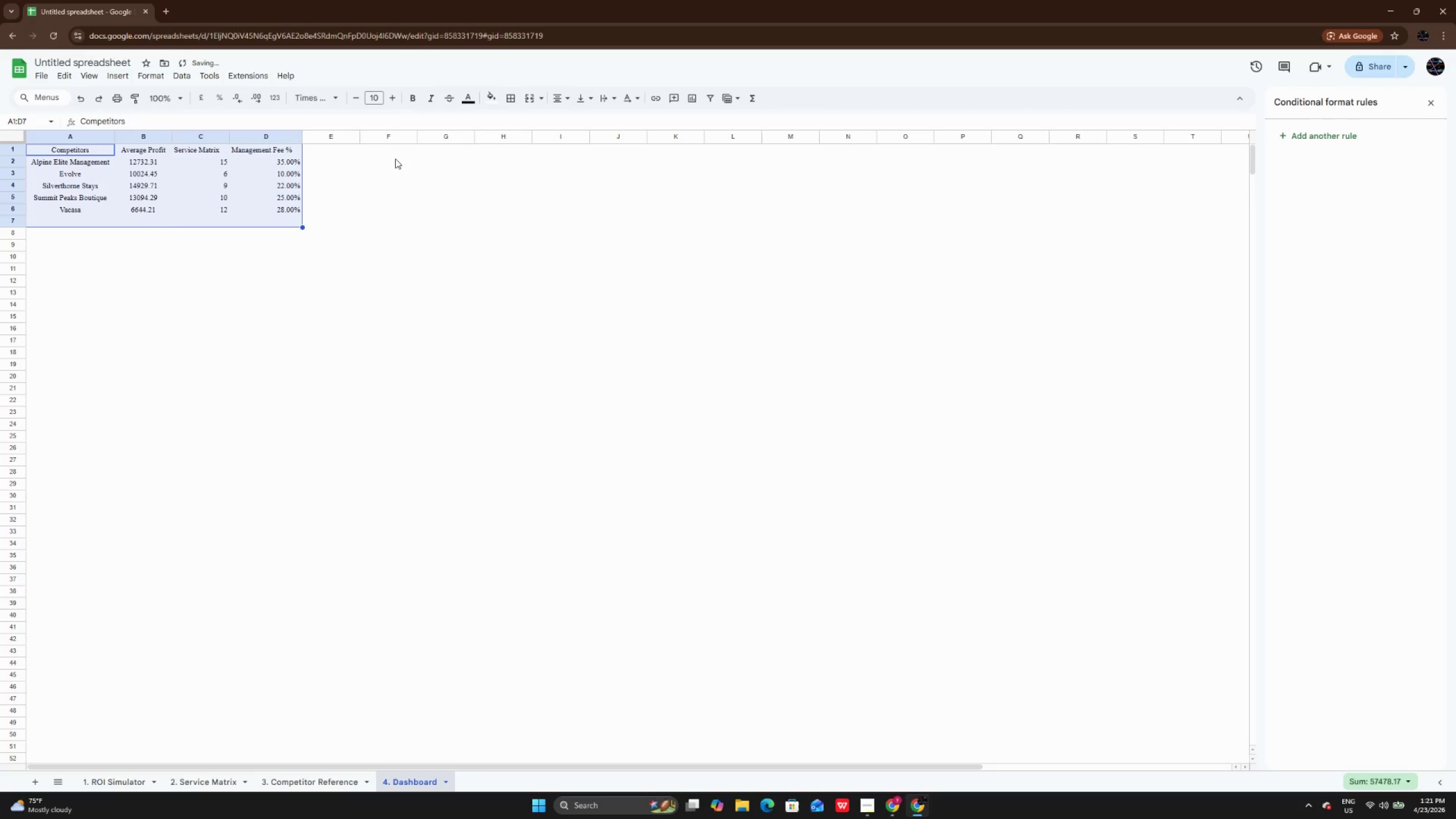 
mouse_move([400, 96])
 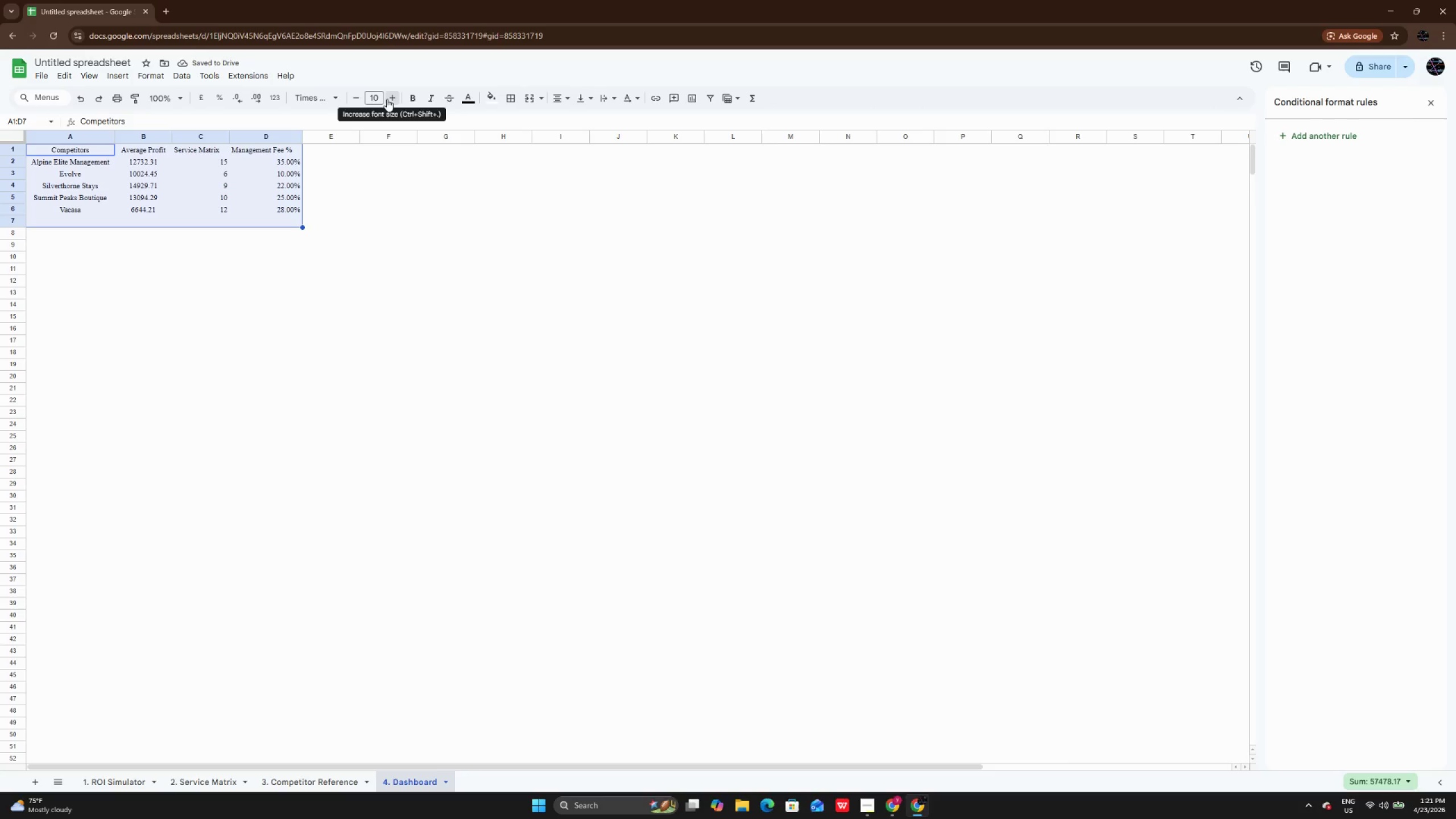 
left_click([387, 99])
 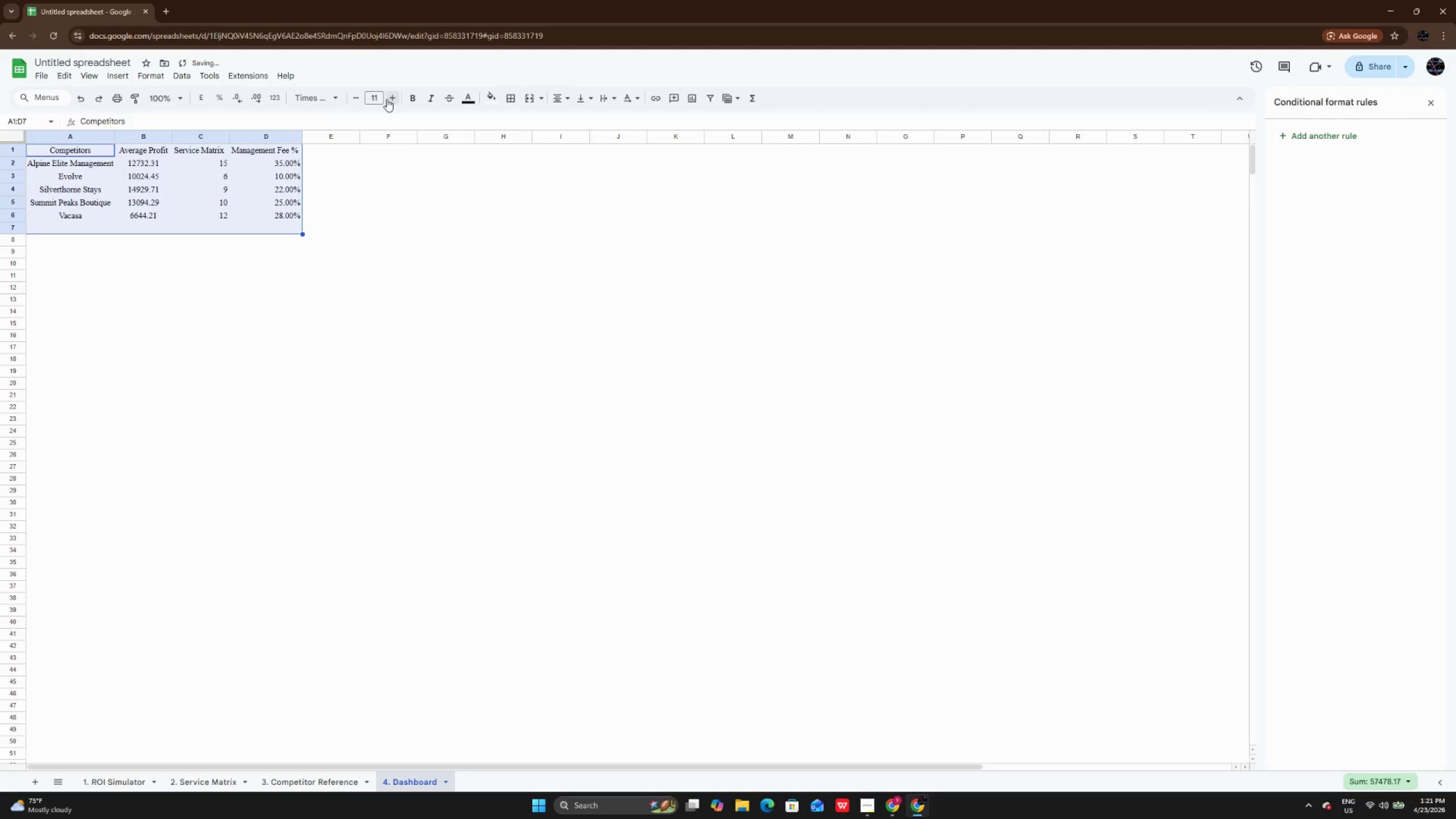 
left_click([387, 99])
 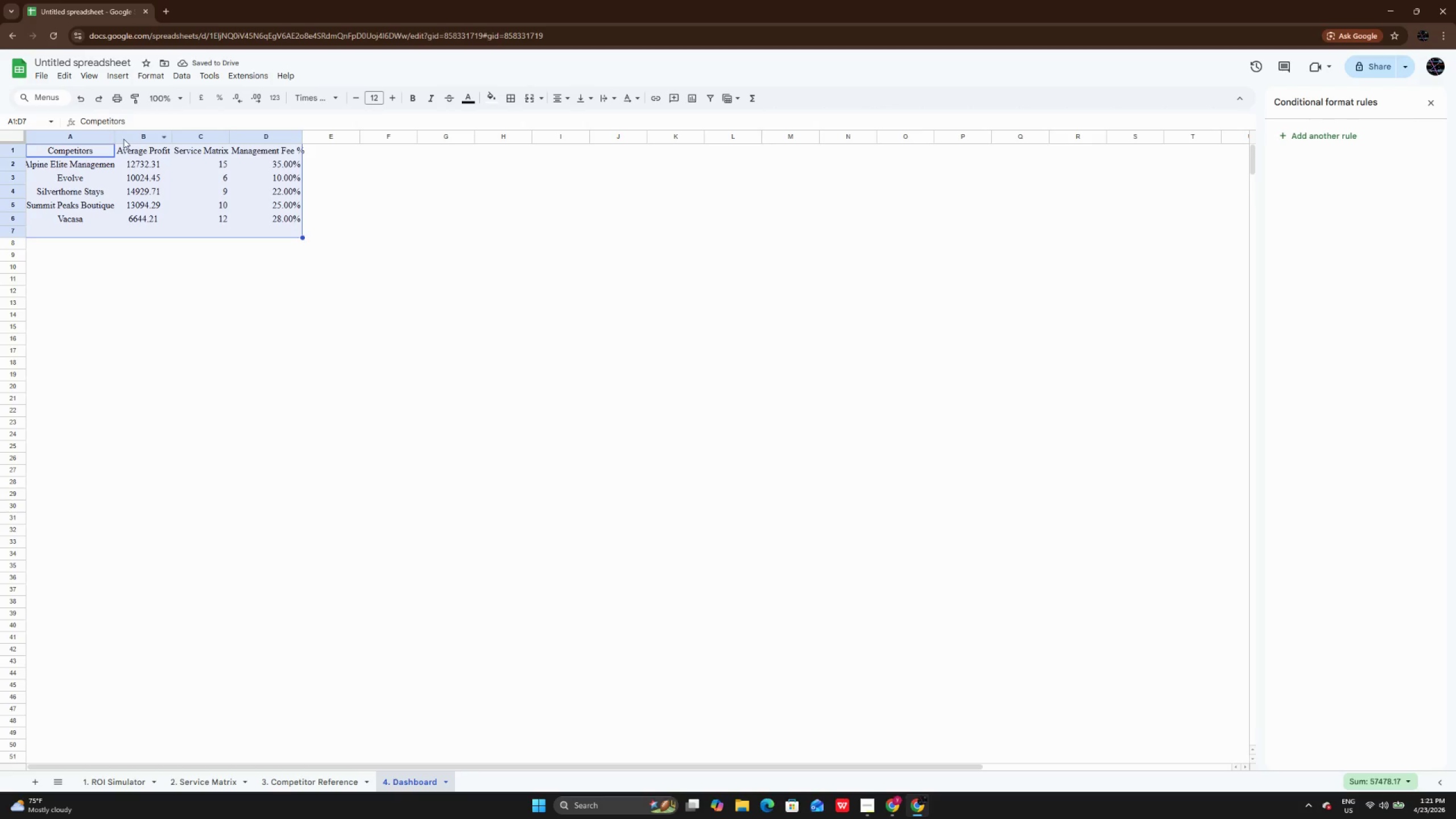 
wait(5.23)
 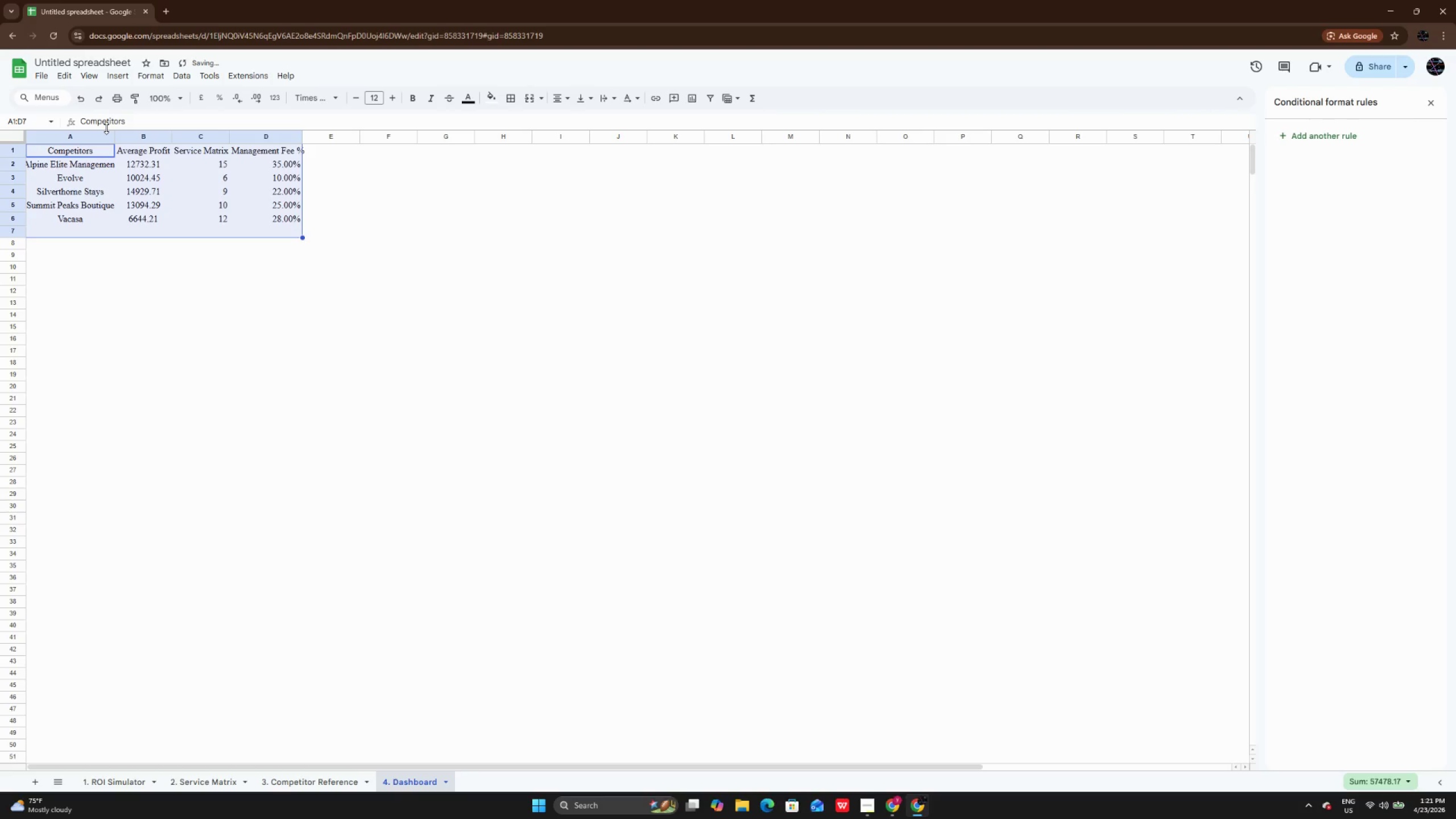 
double_click([112, 138])
 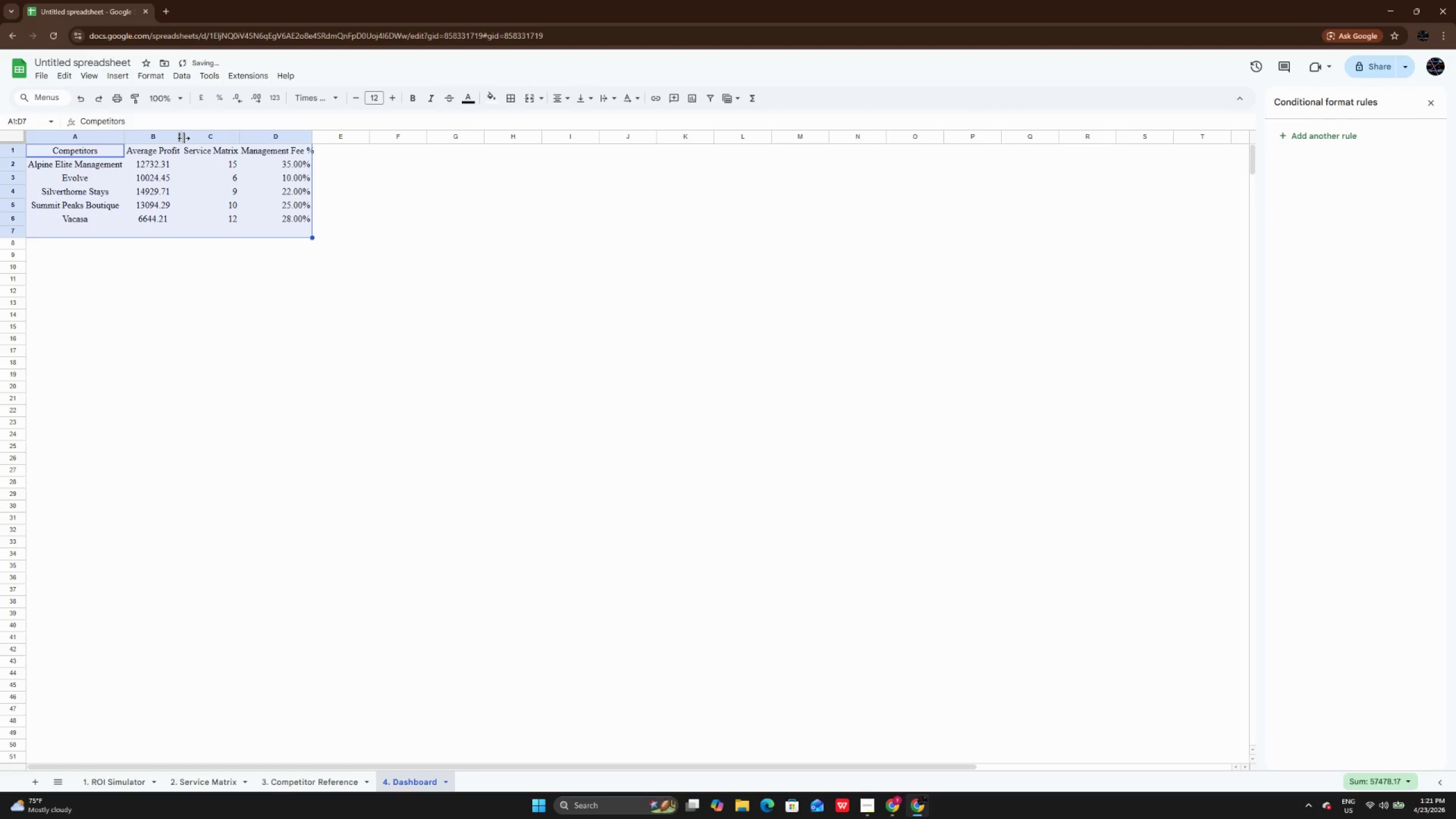 
double_click([184, 138])
 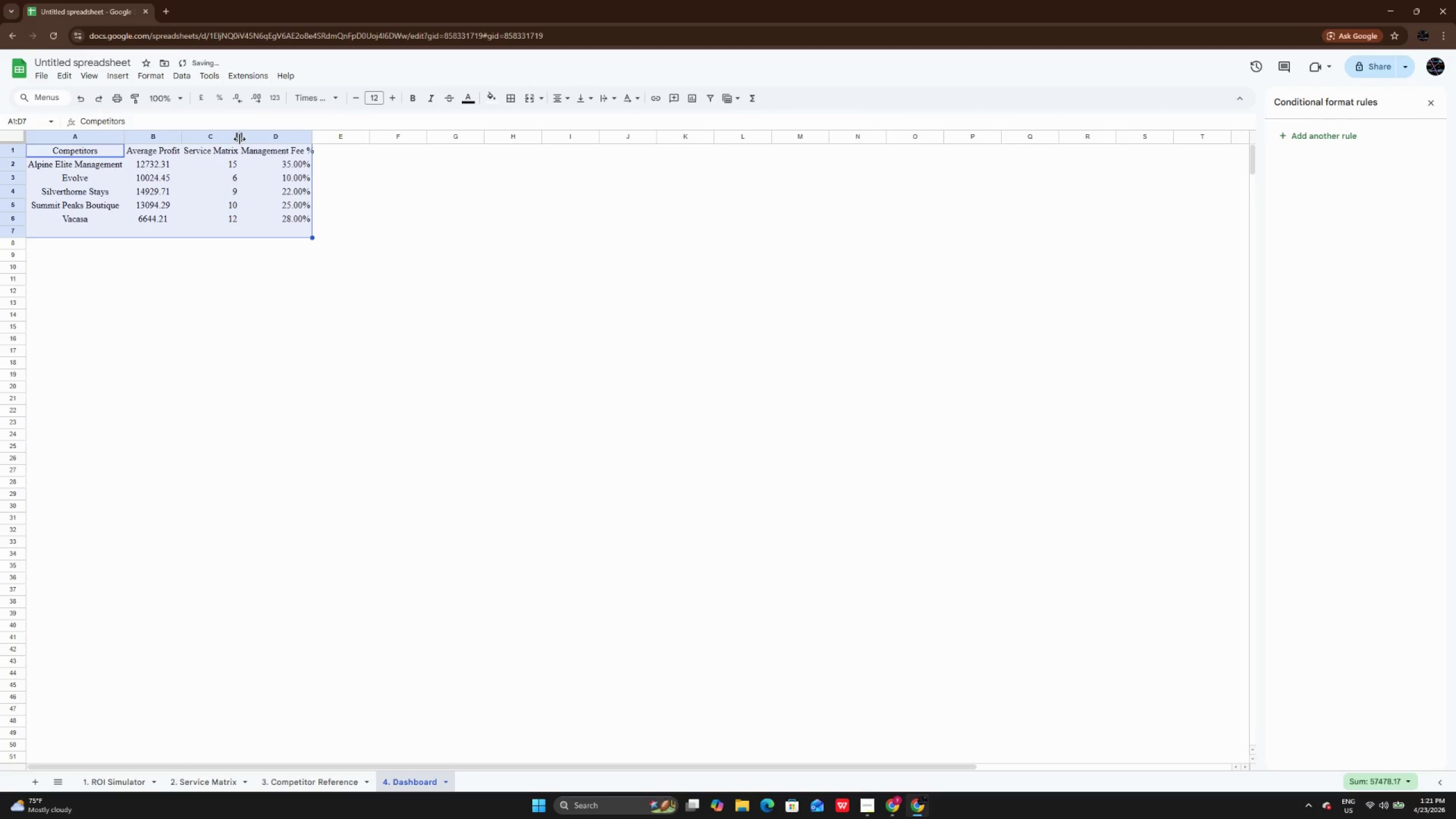 
double_click([239, 139])
 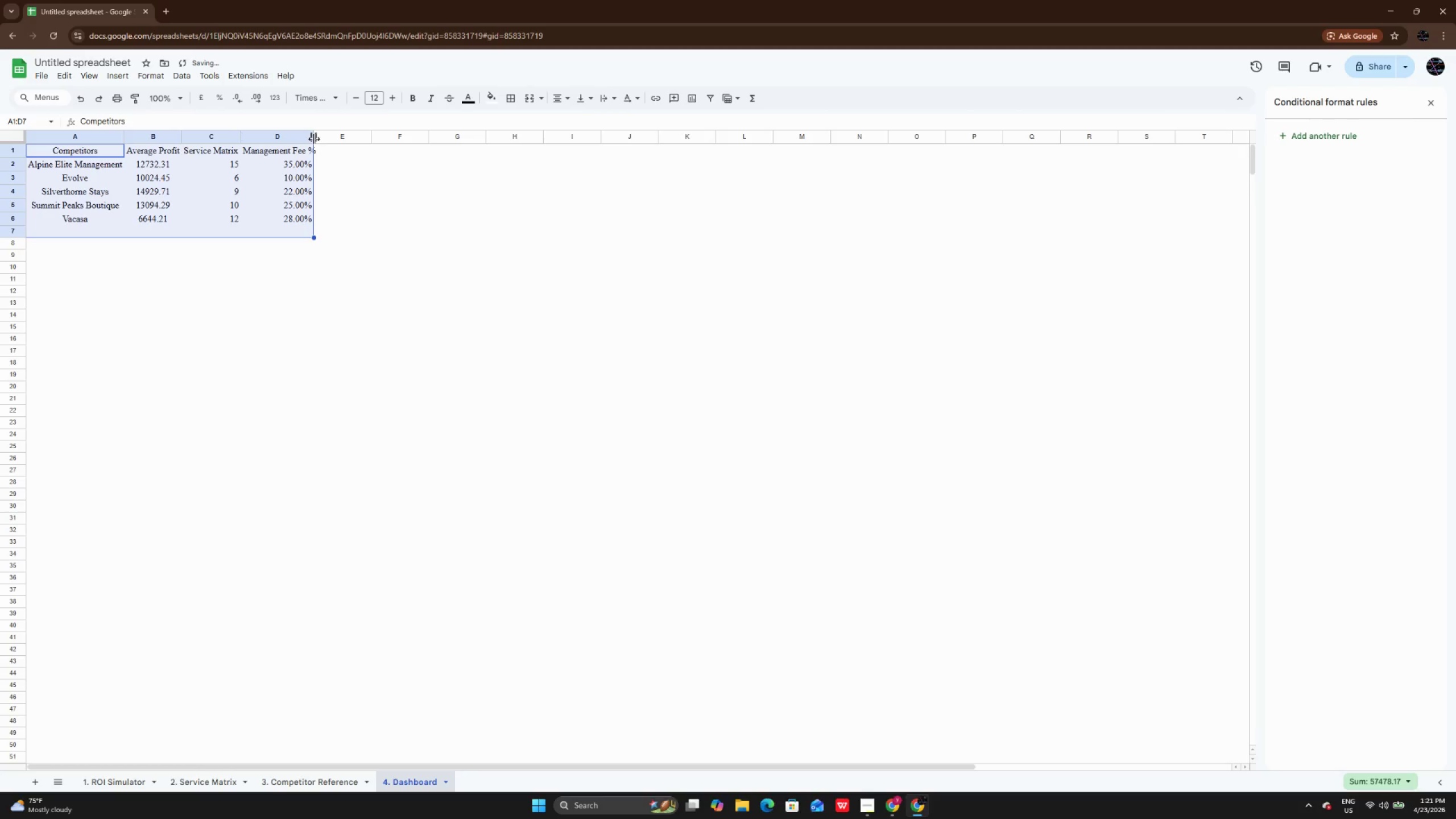 
double_click([314, 139])
 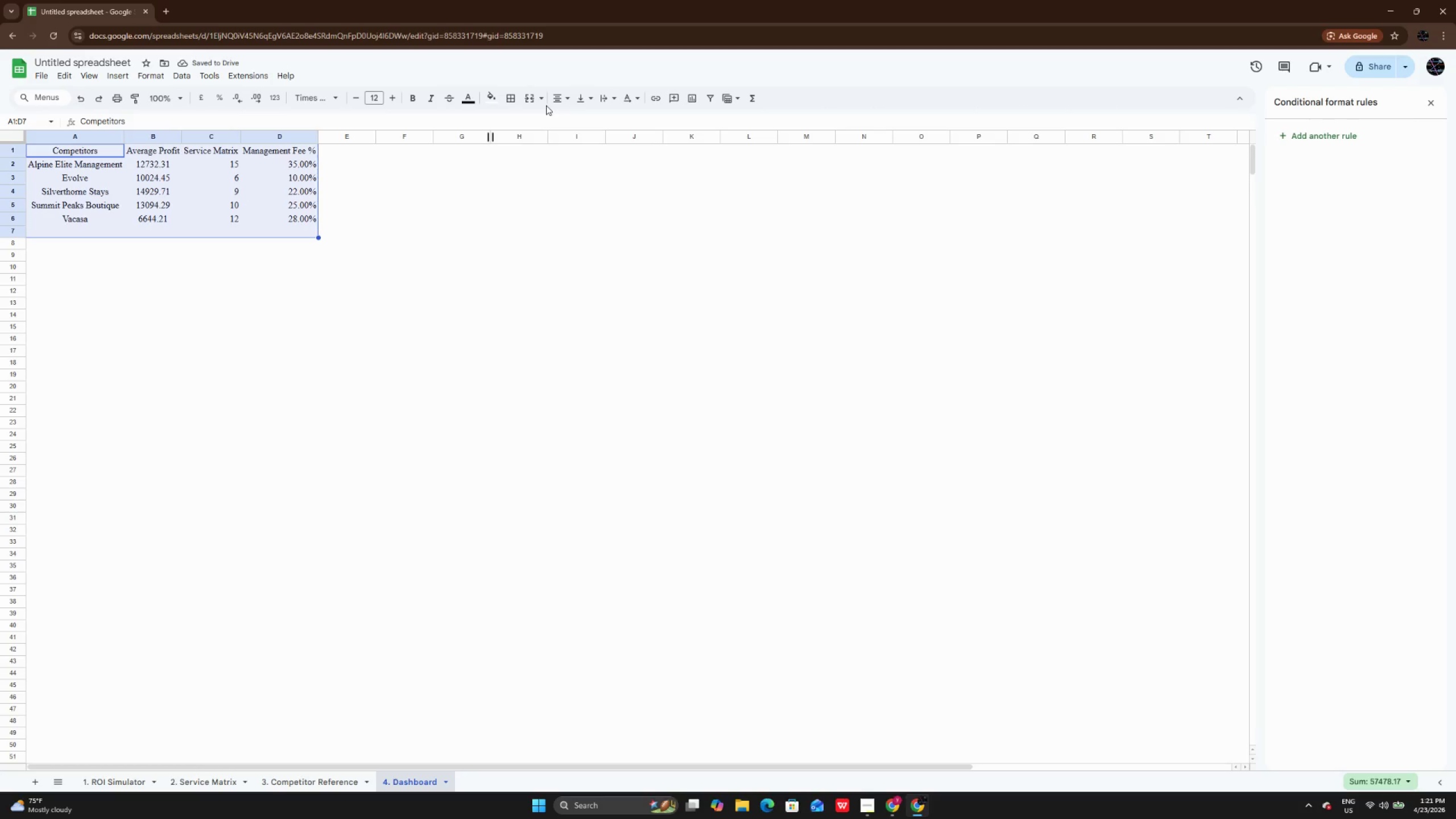 
left_click([570, 102])
 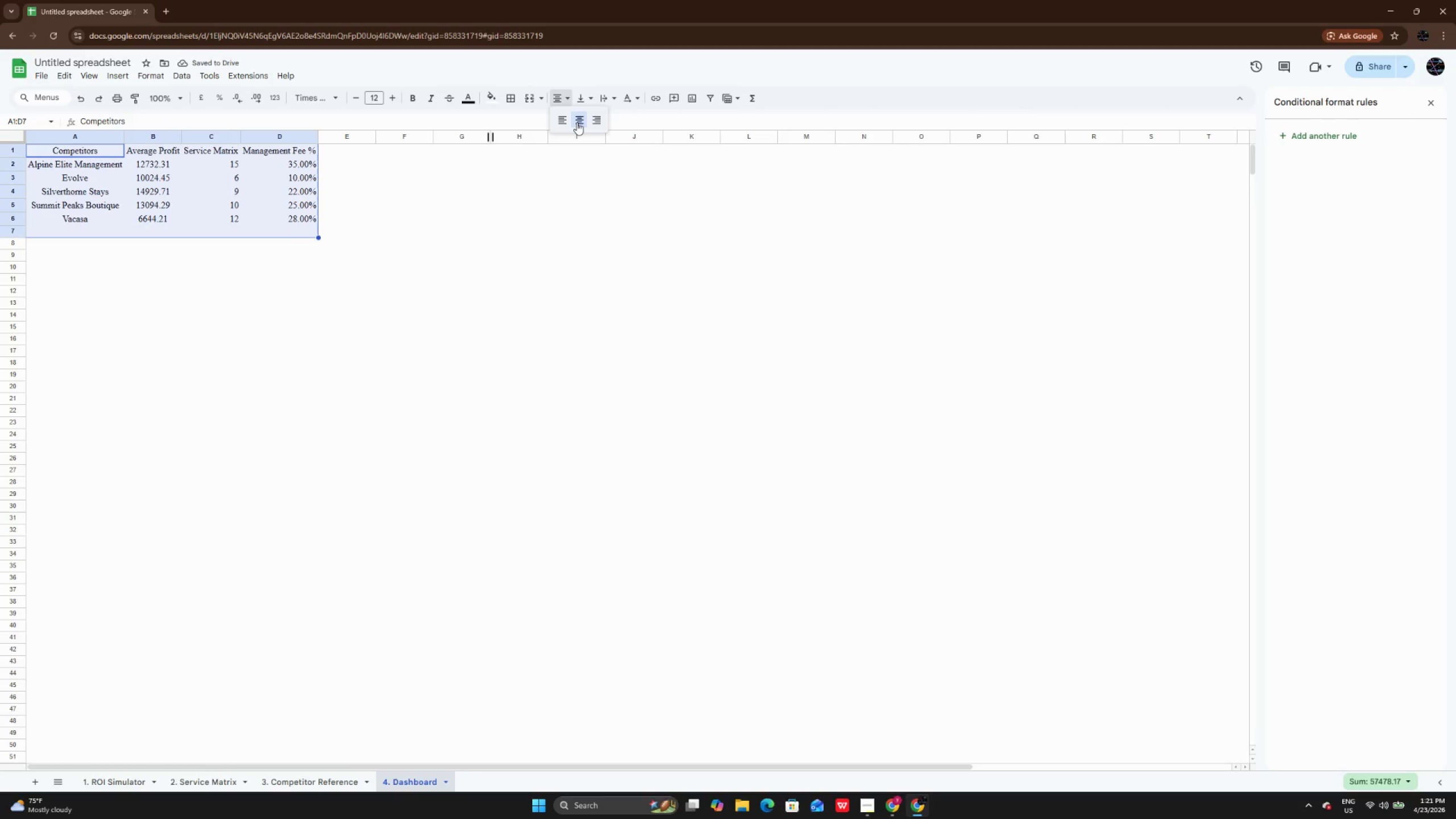 
left_click([577, 122])
 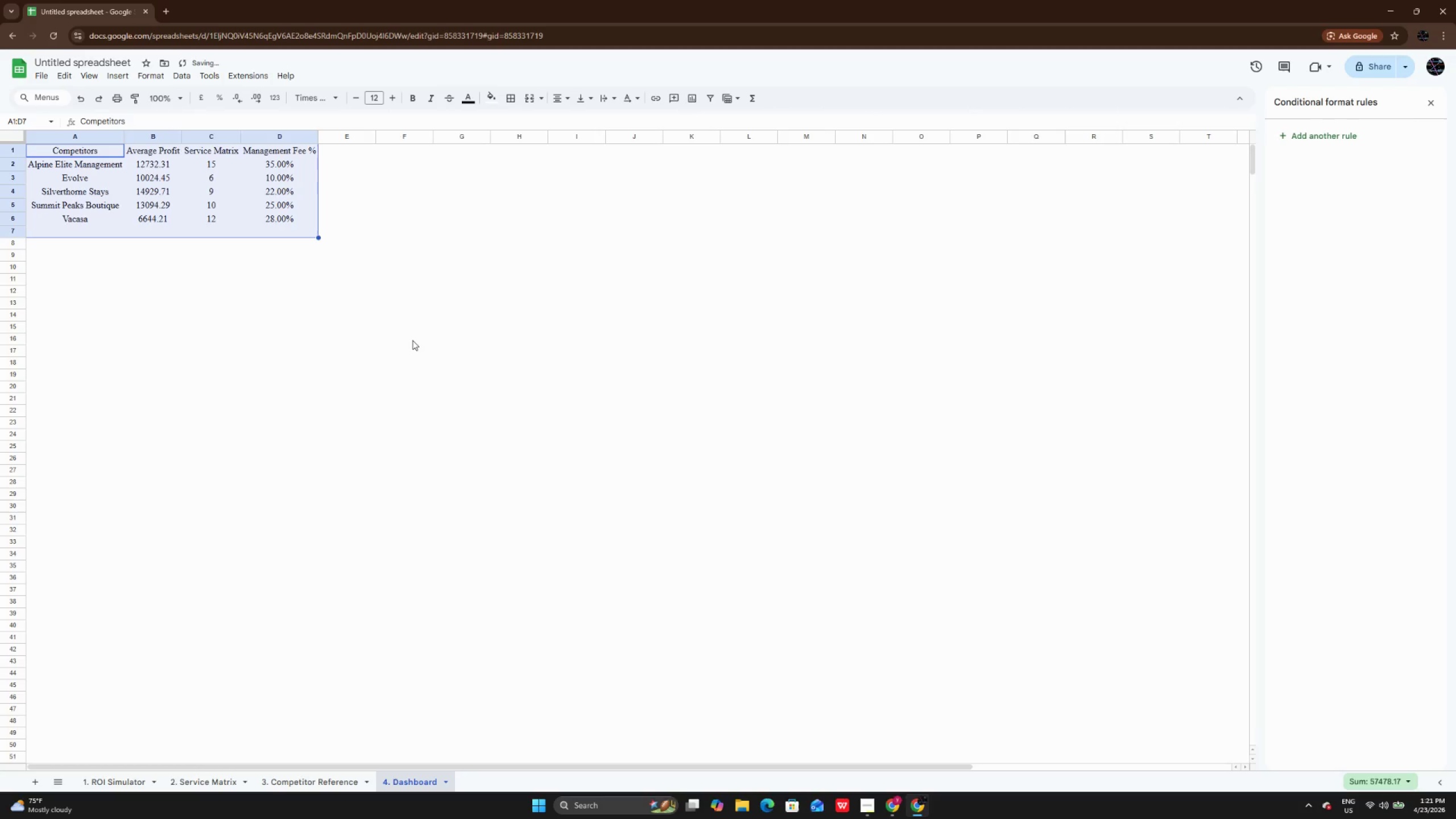 
left_click([412, 340])
 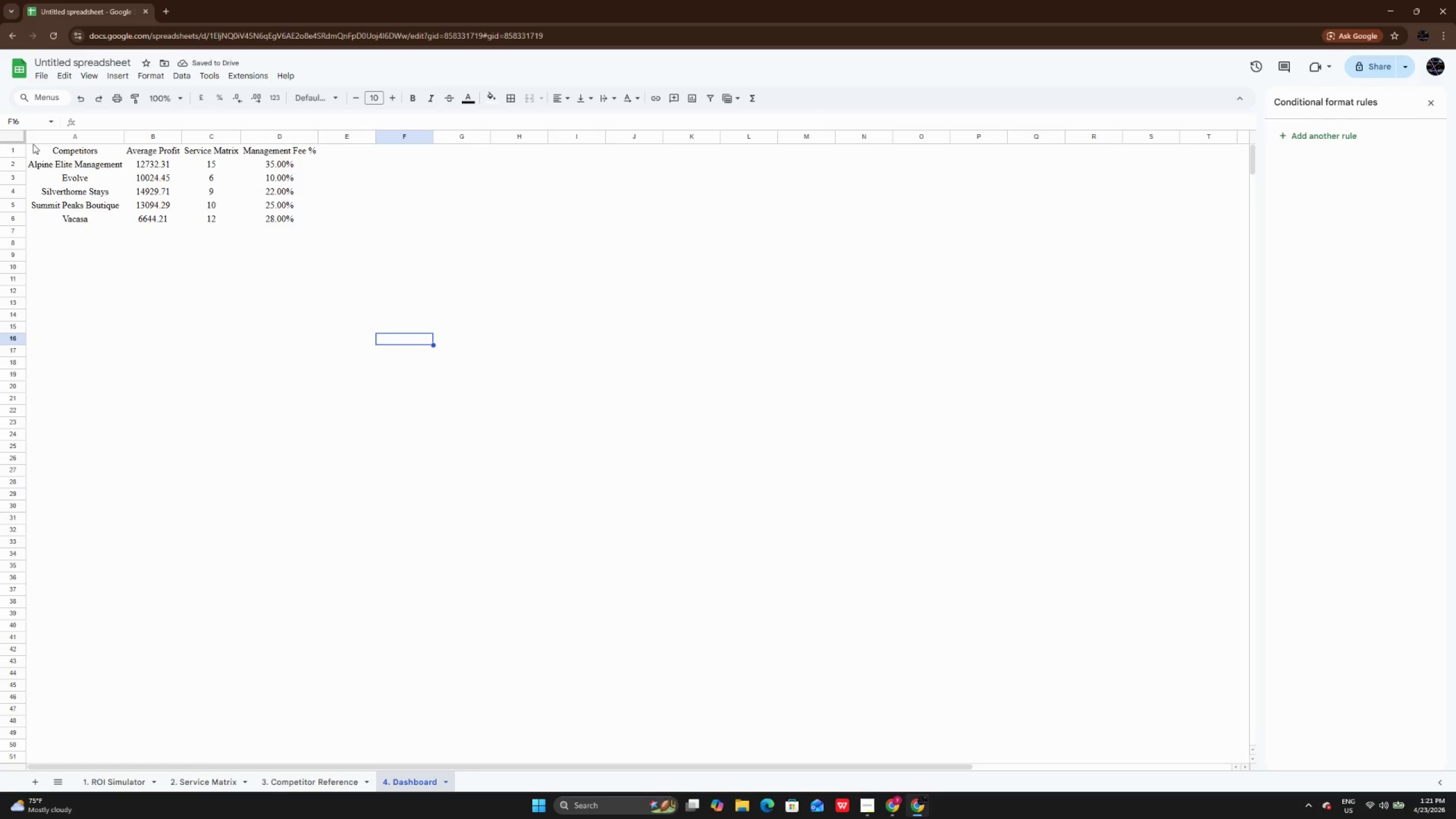 
left_click_drag(start_coordinate=[52, 151], to_coordinate=[288, 216])
 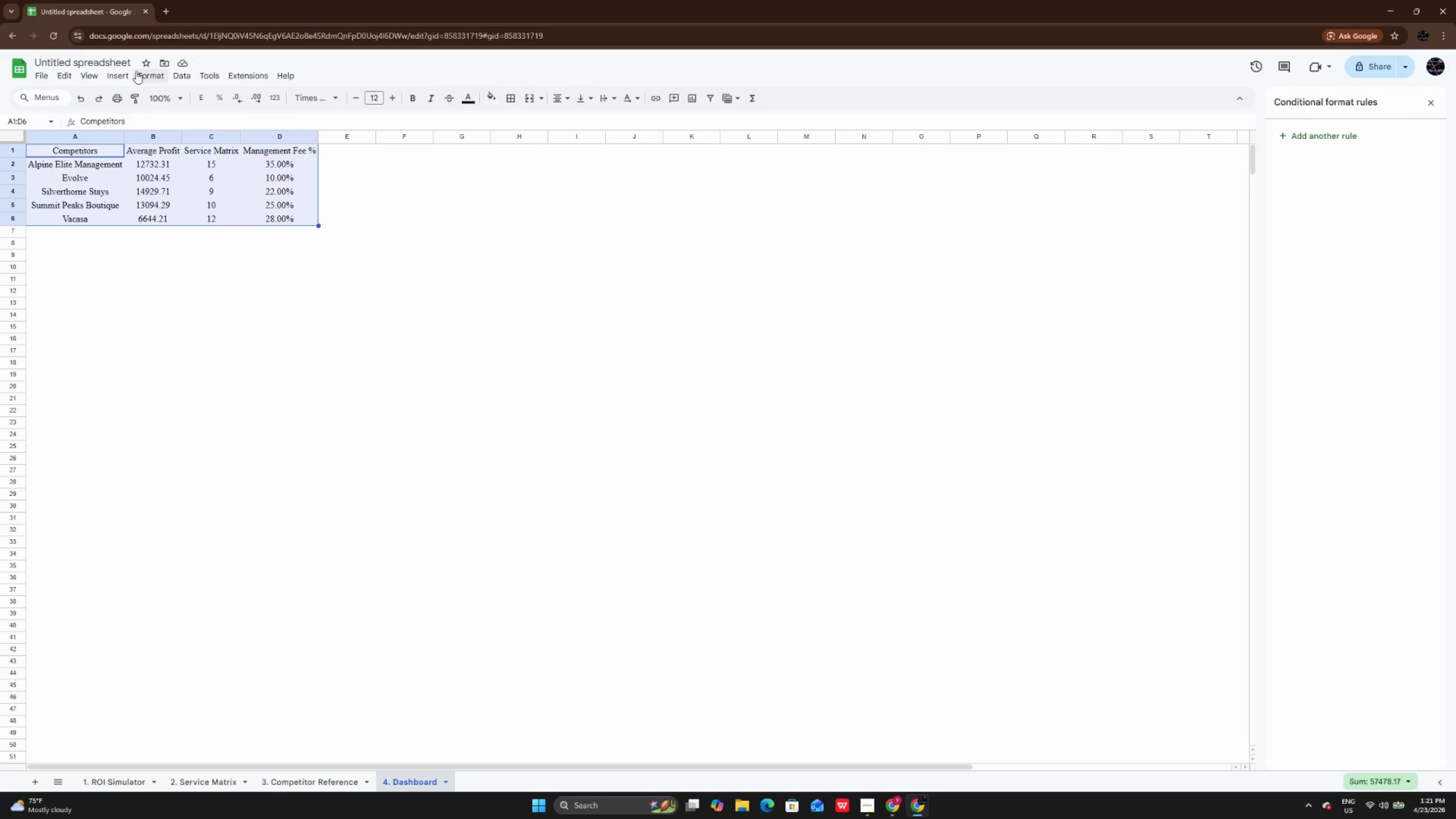 
left_click([136, 71])
 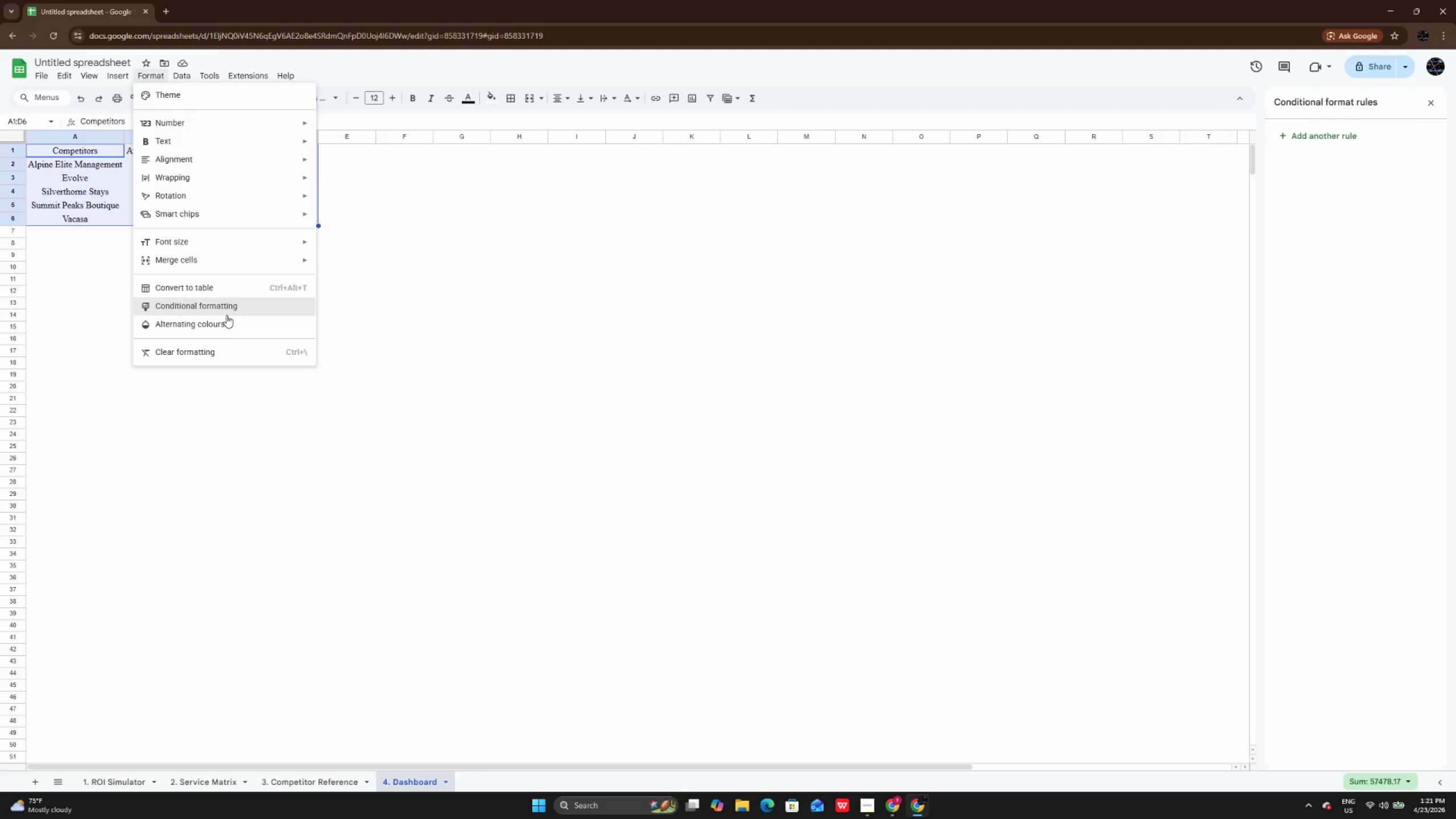 
left_click([223, 322])
 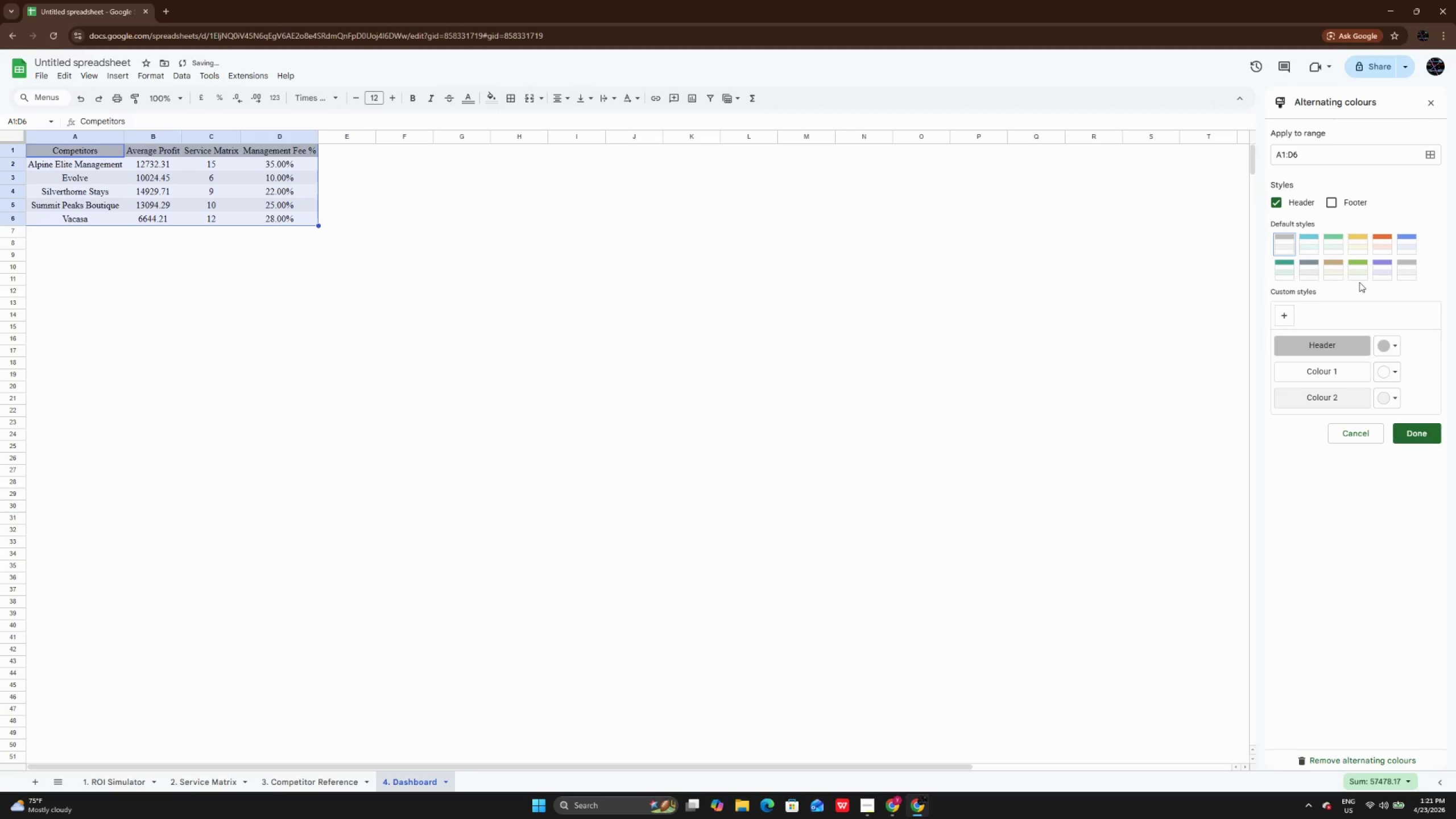 
left_click([1359, 279])
 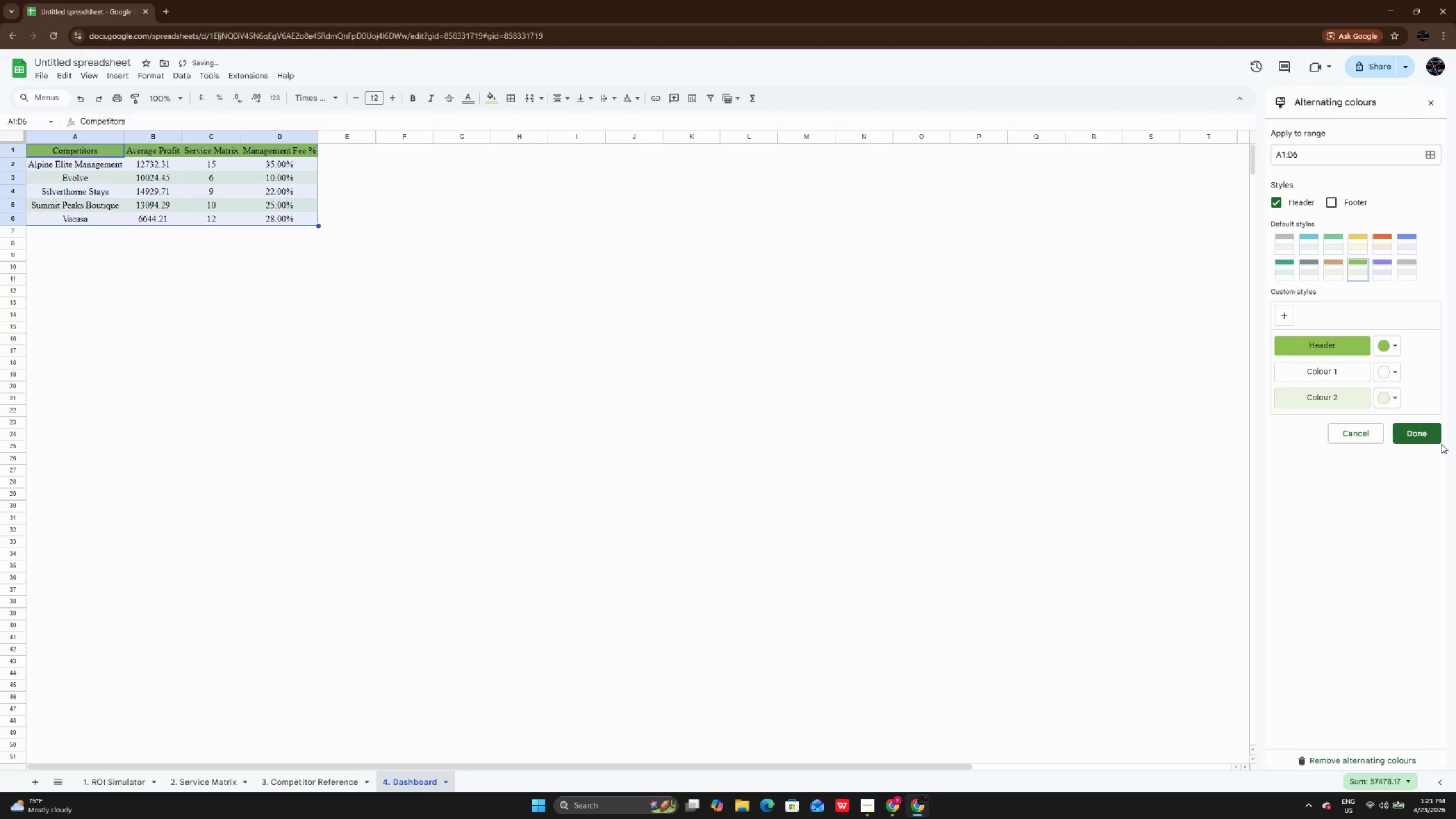 
left_click([1440, 440])
 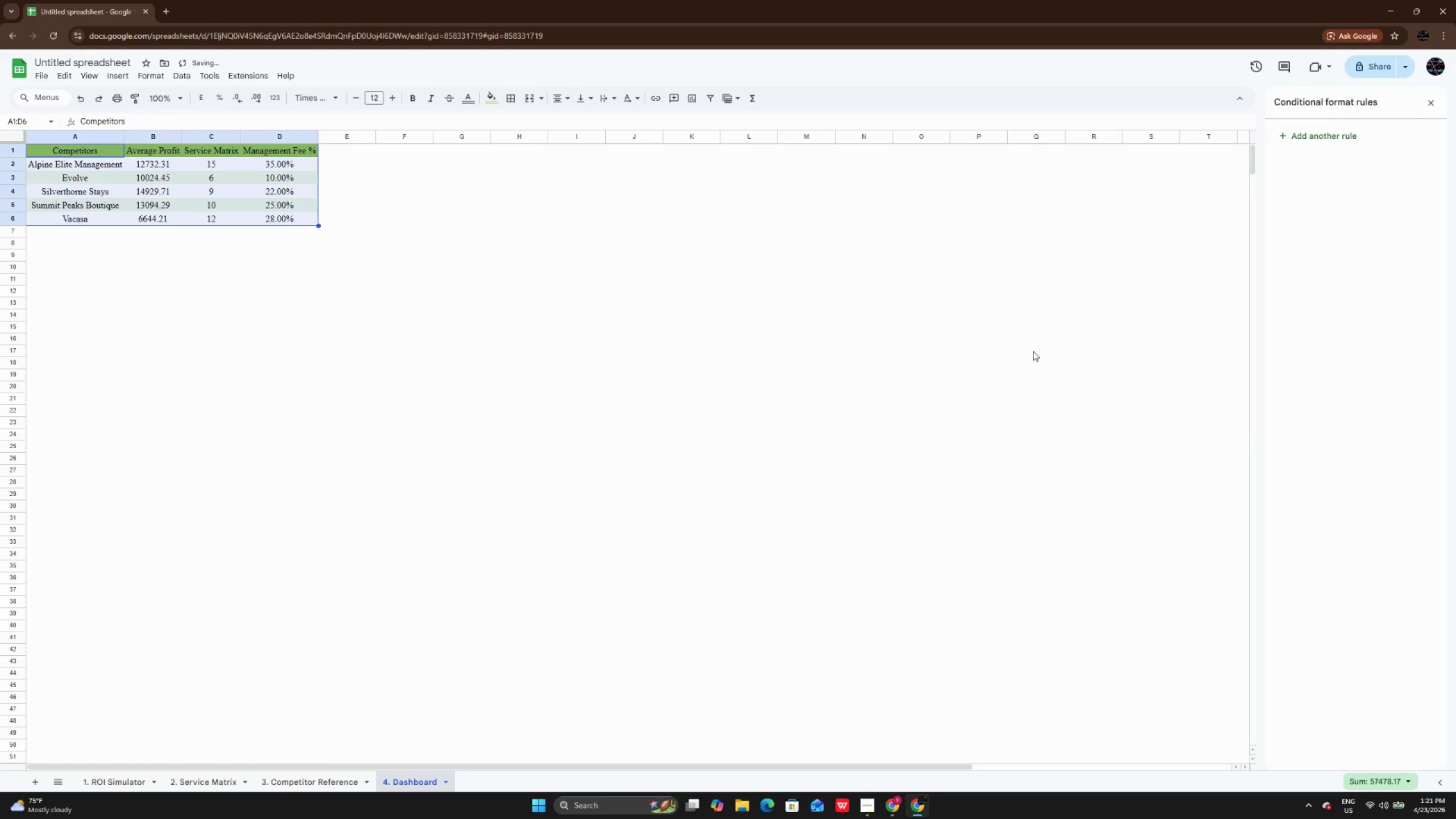 
left_click([1033, 351])
 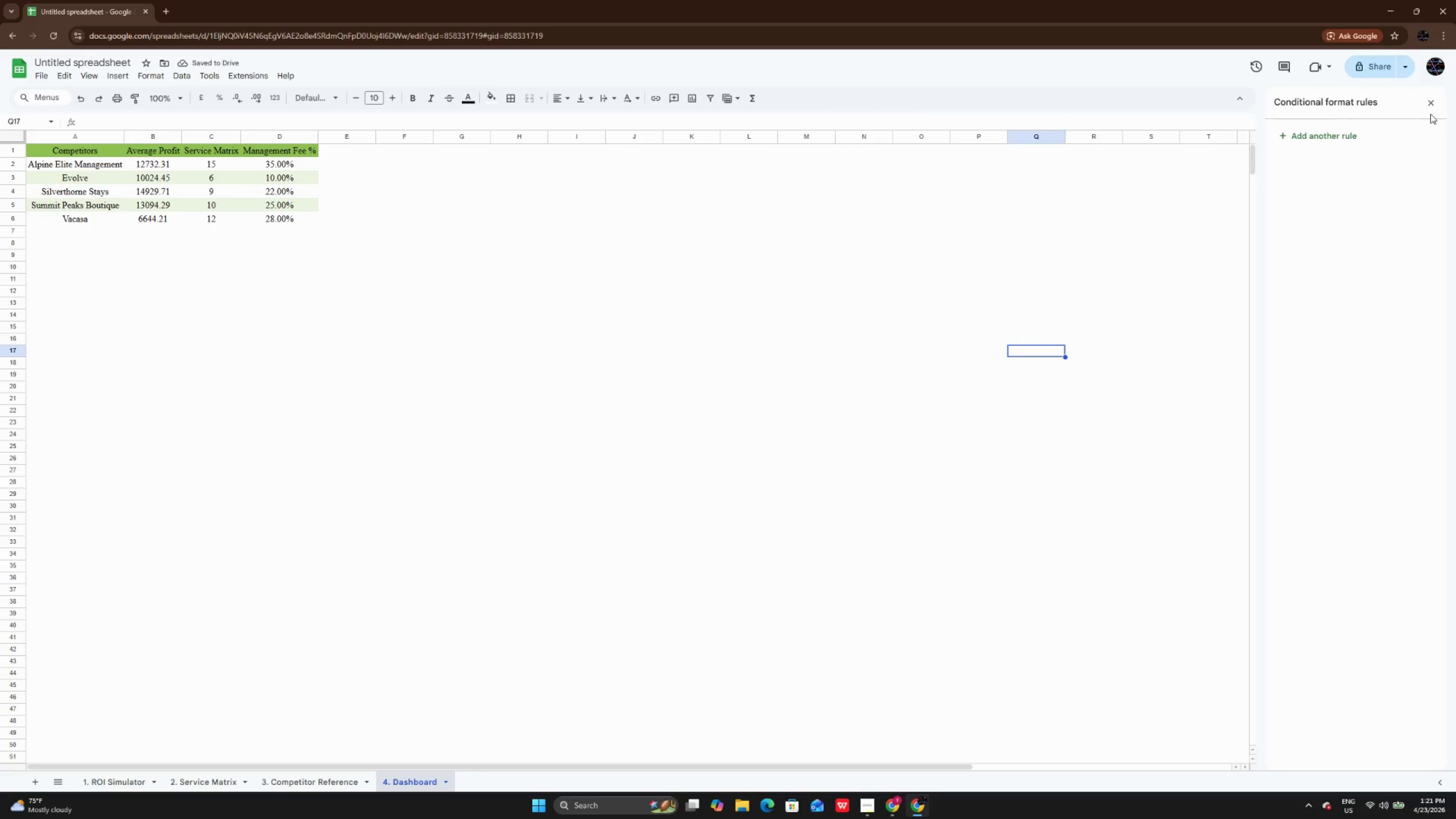 
left_click([1430, 107])
 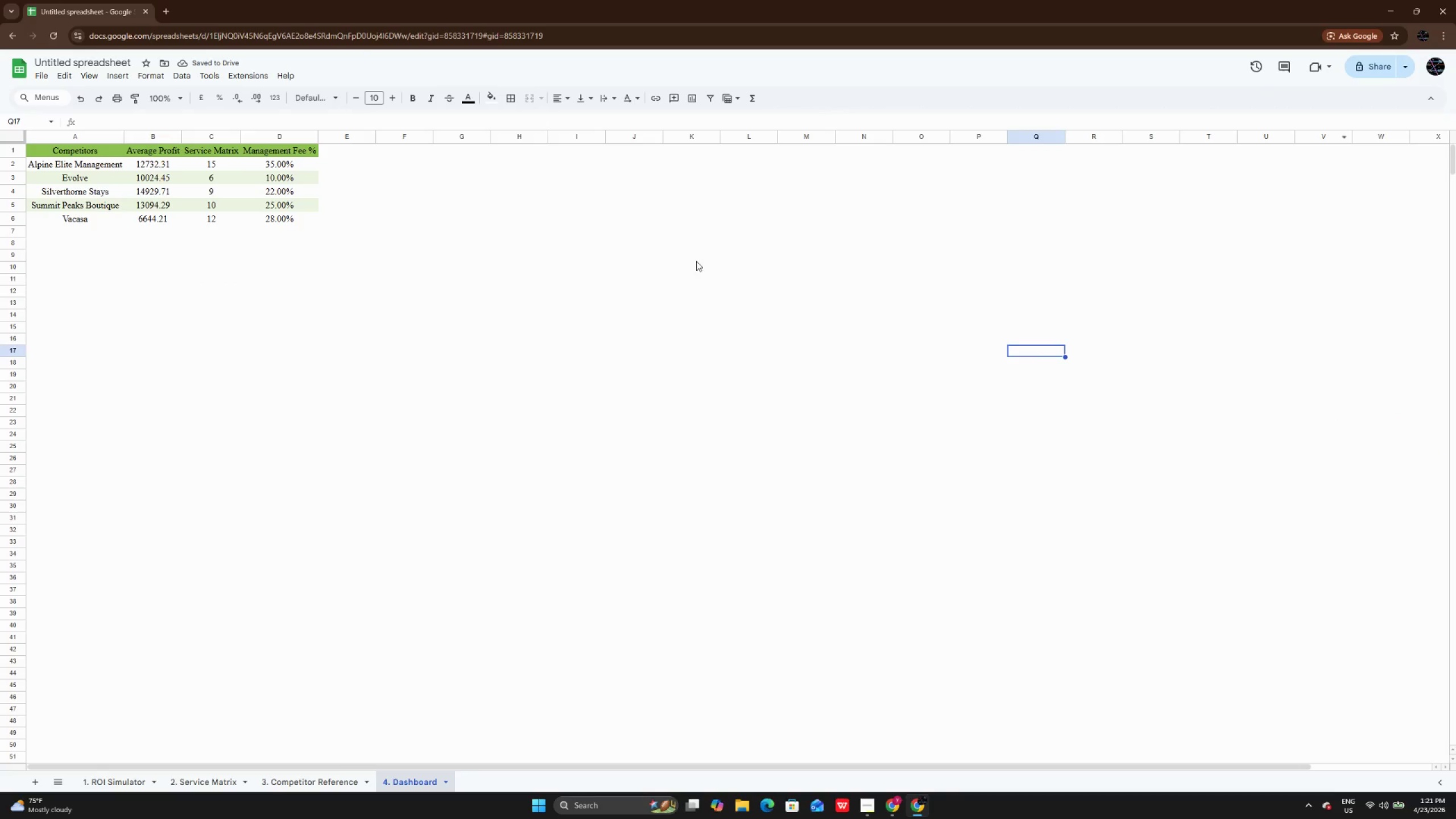 
left_click([679, 265])
 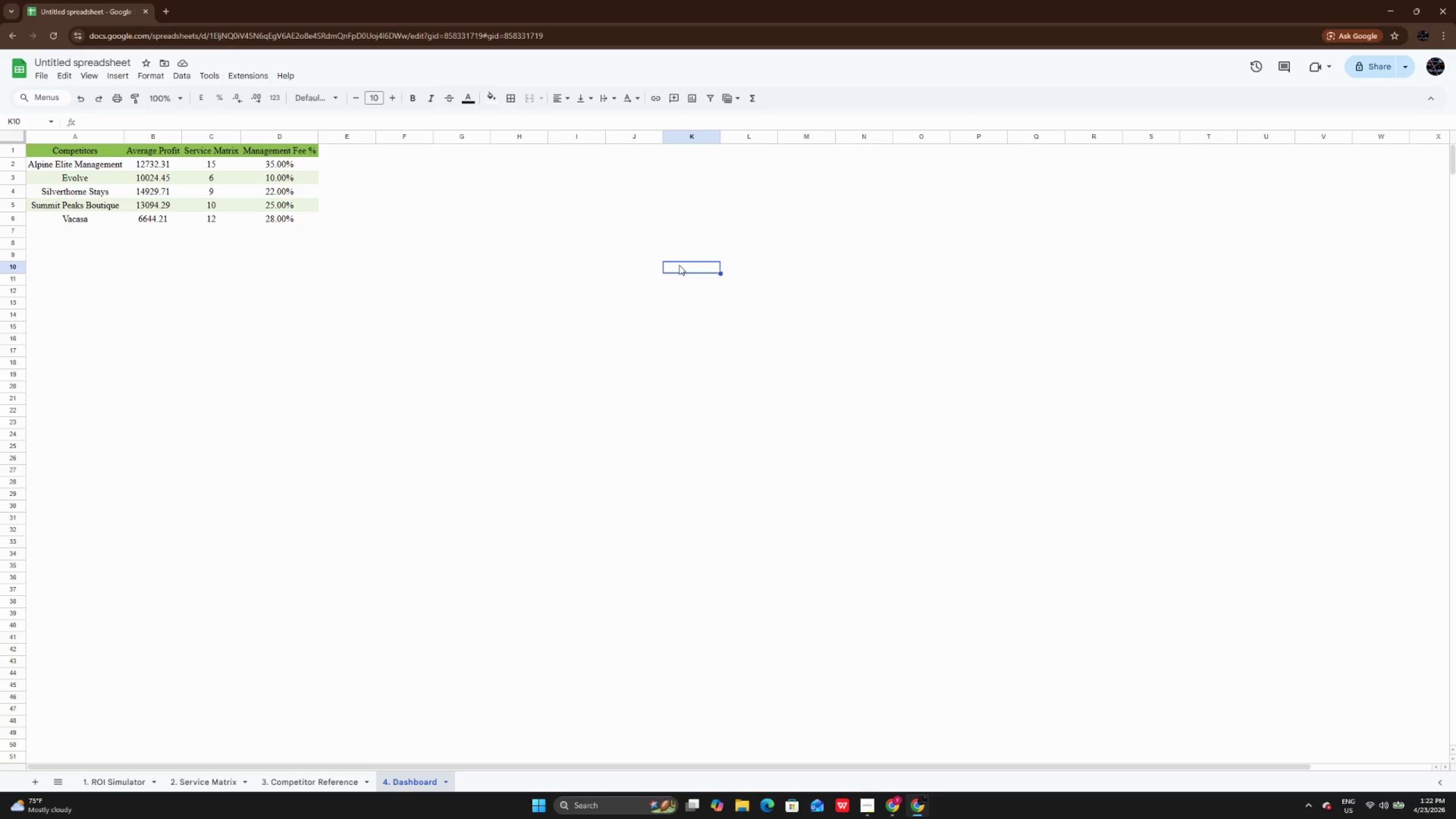 
wait(14.02)
 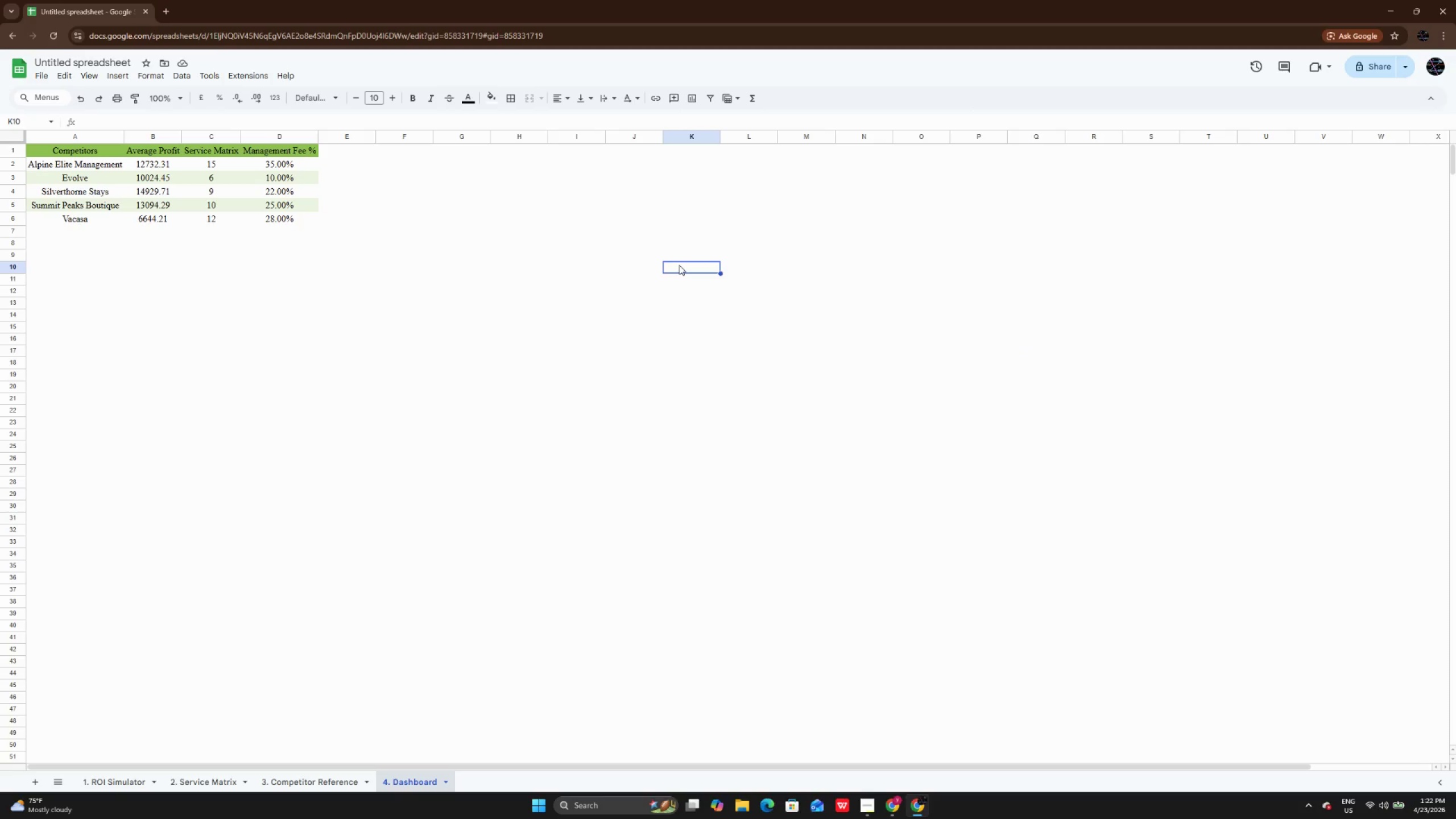 
left_click_drag(start_coordinate=[74, 150], to_coordinate=[151, 217])
 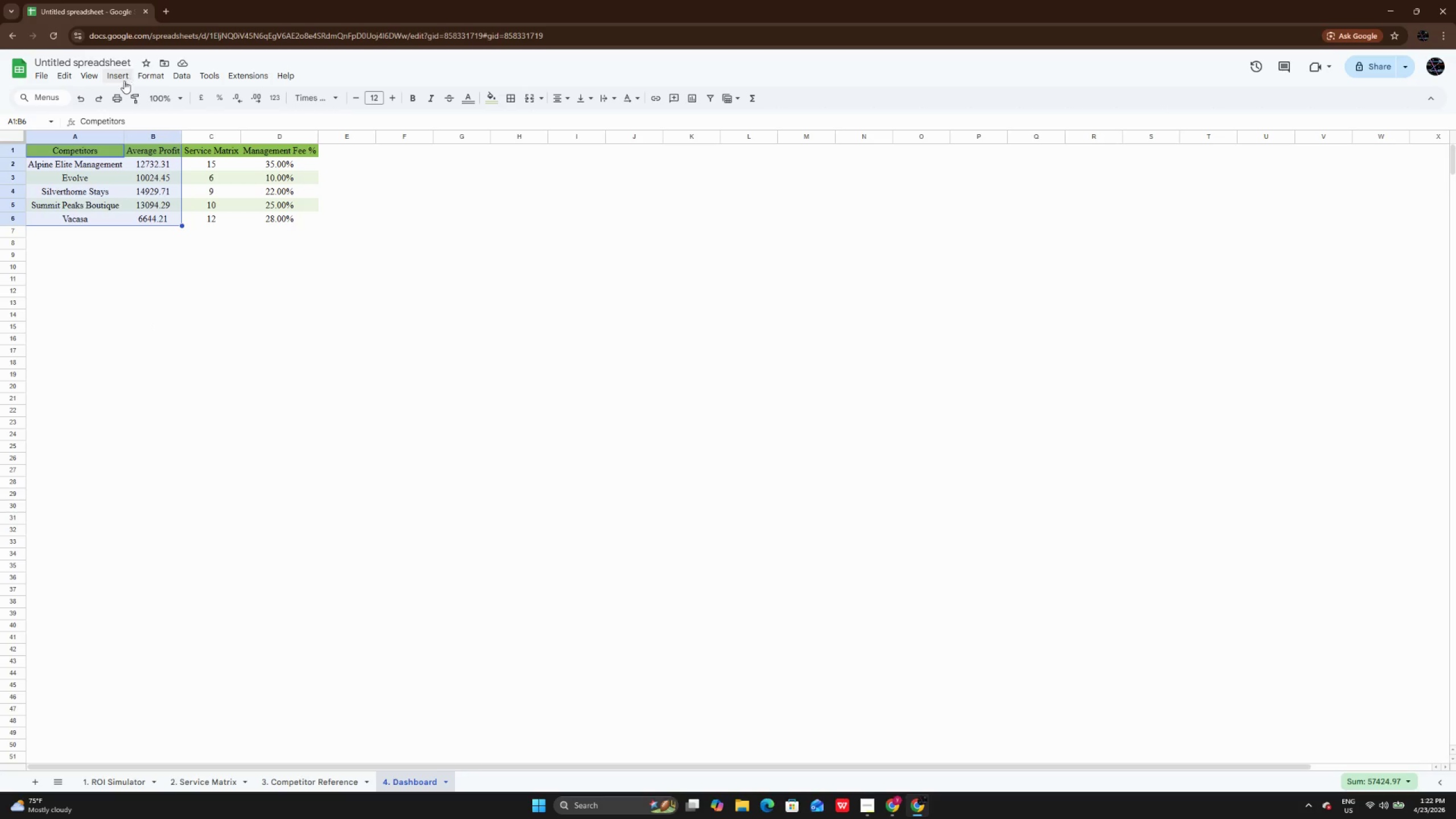 
left_click([123, 79])
 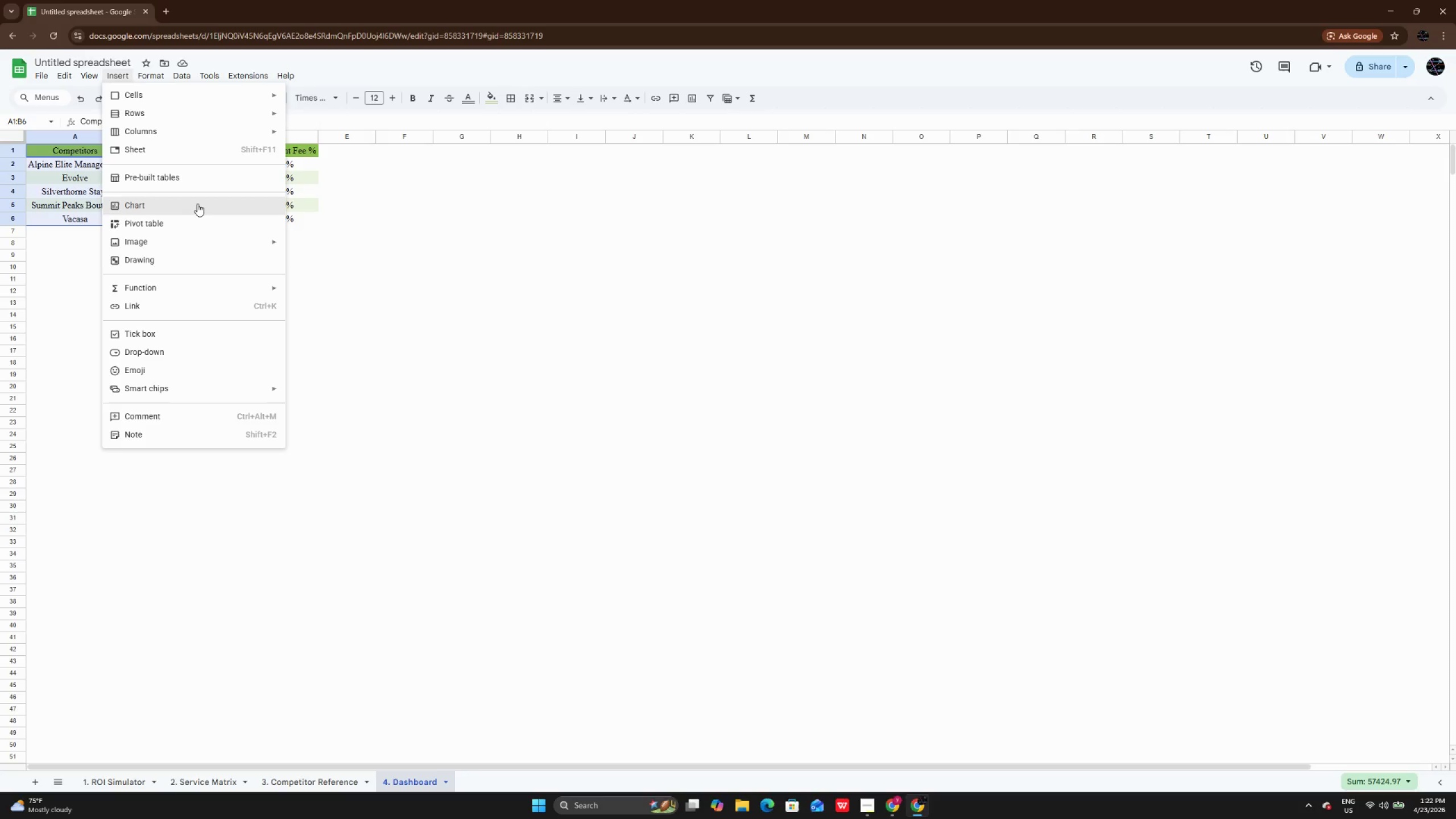 
left_click([197, 204])
 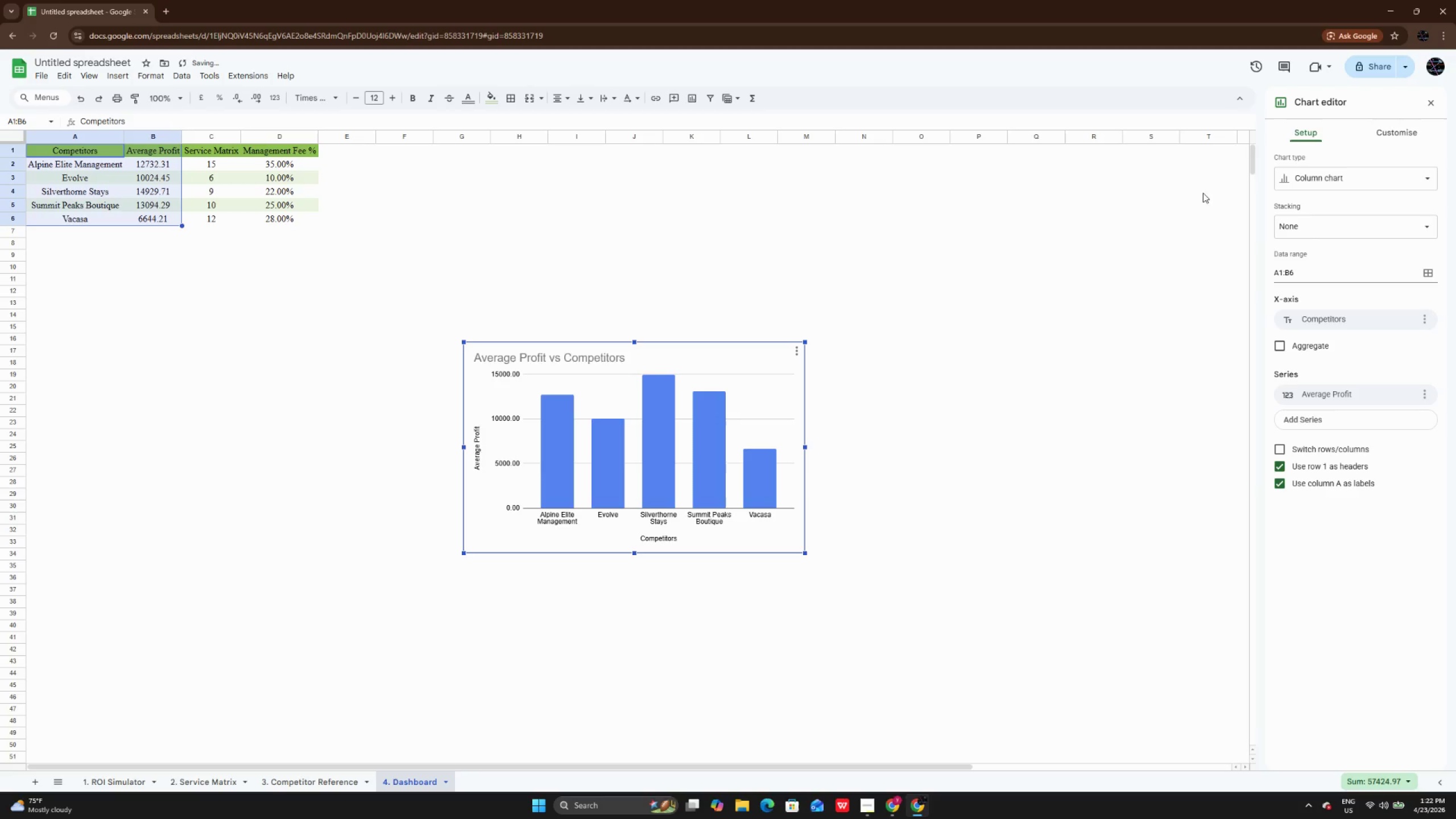 
left_click([1351, 180])
 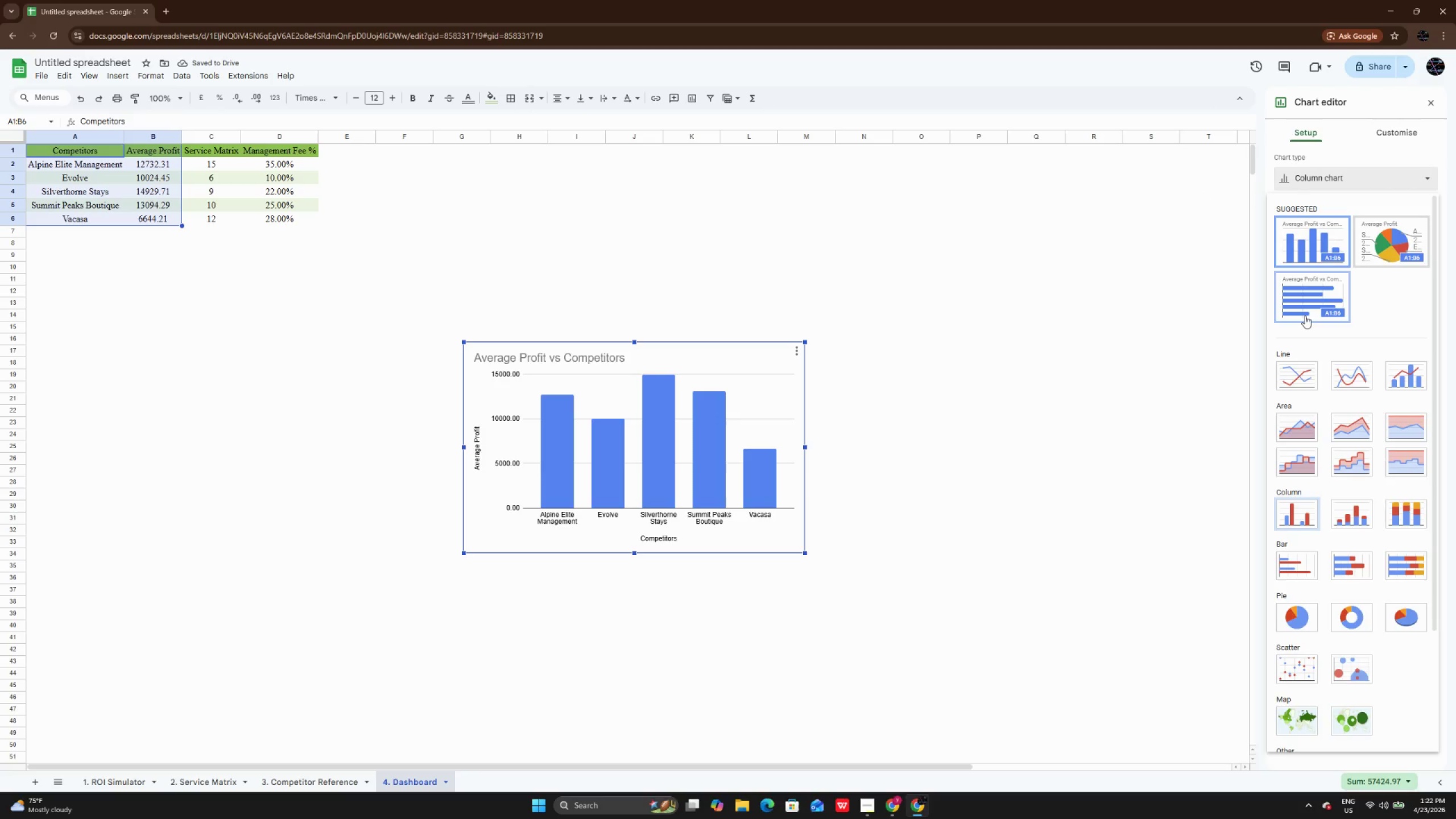 
left_click([1303, 316])
 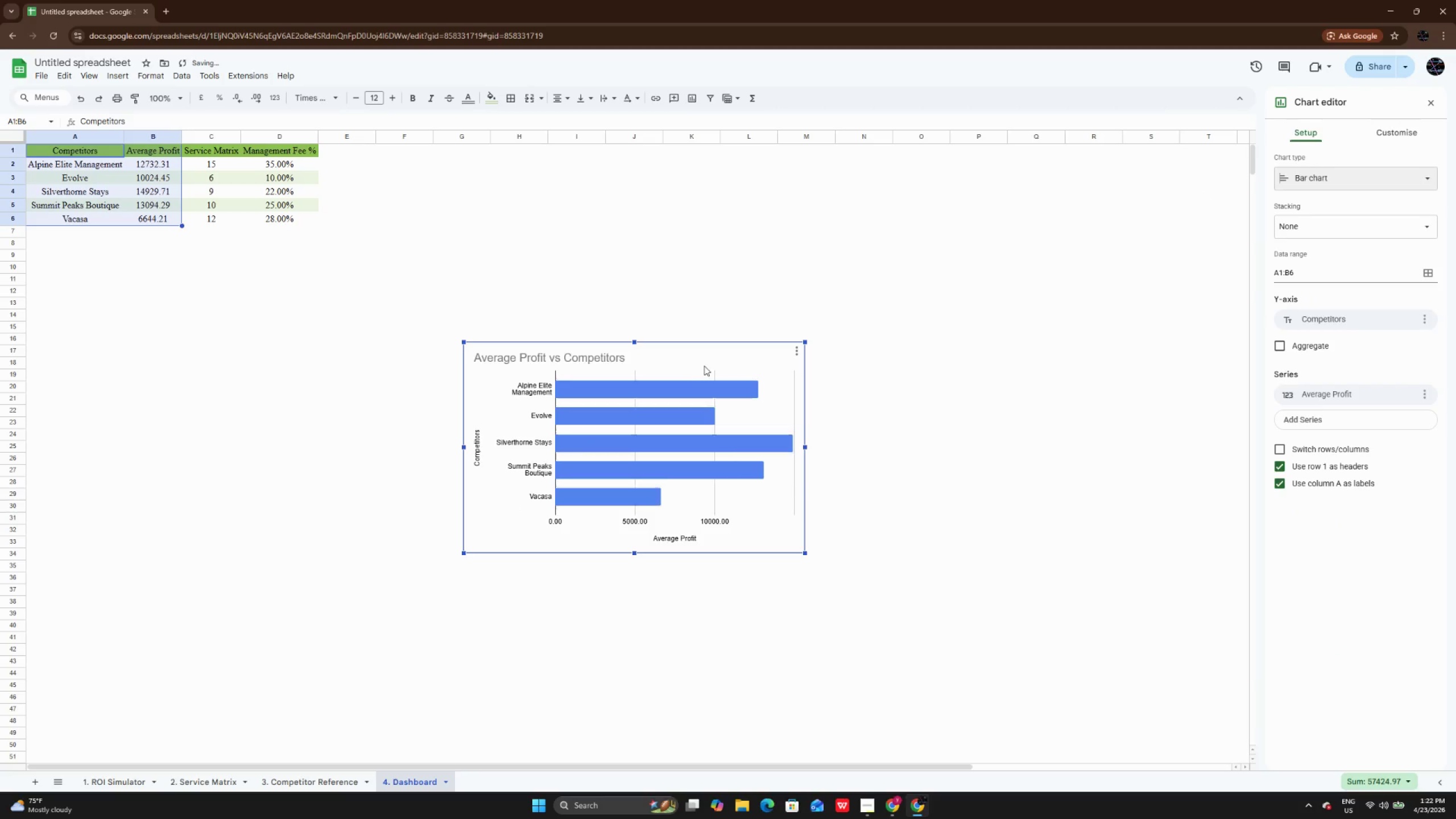 
left_click([706, 362])
 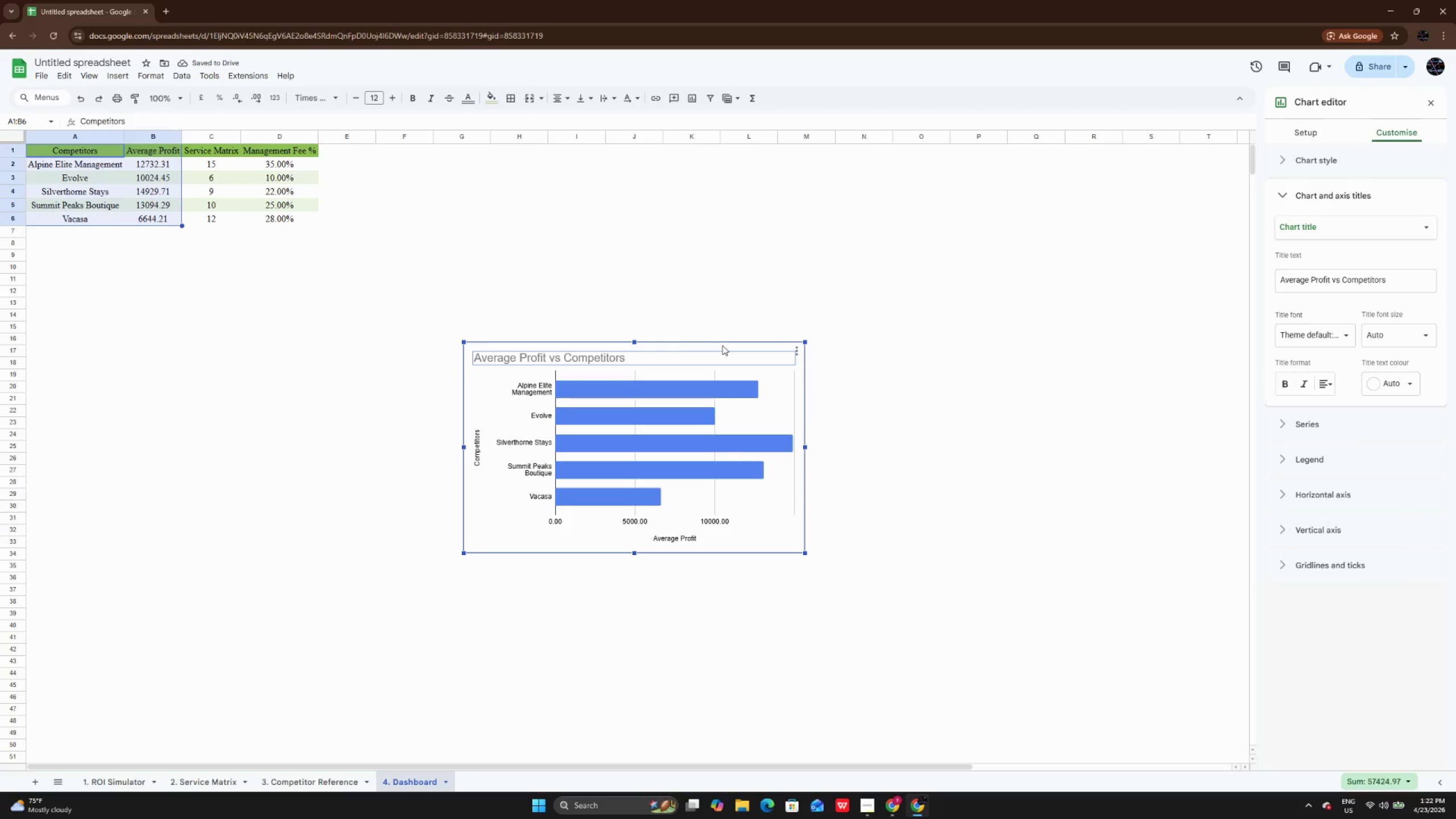 
left_click_drag(start_coordinate=[722, 345], to_coordinate=[307, 304])
 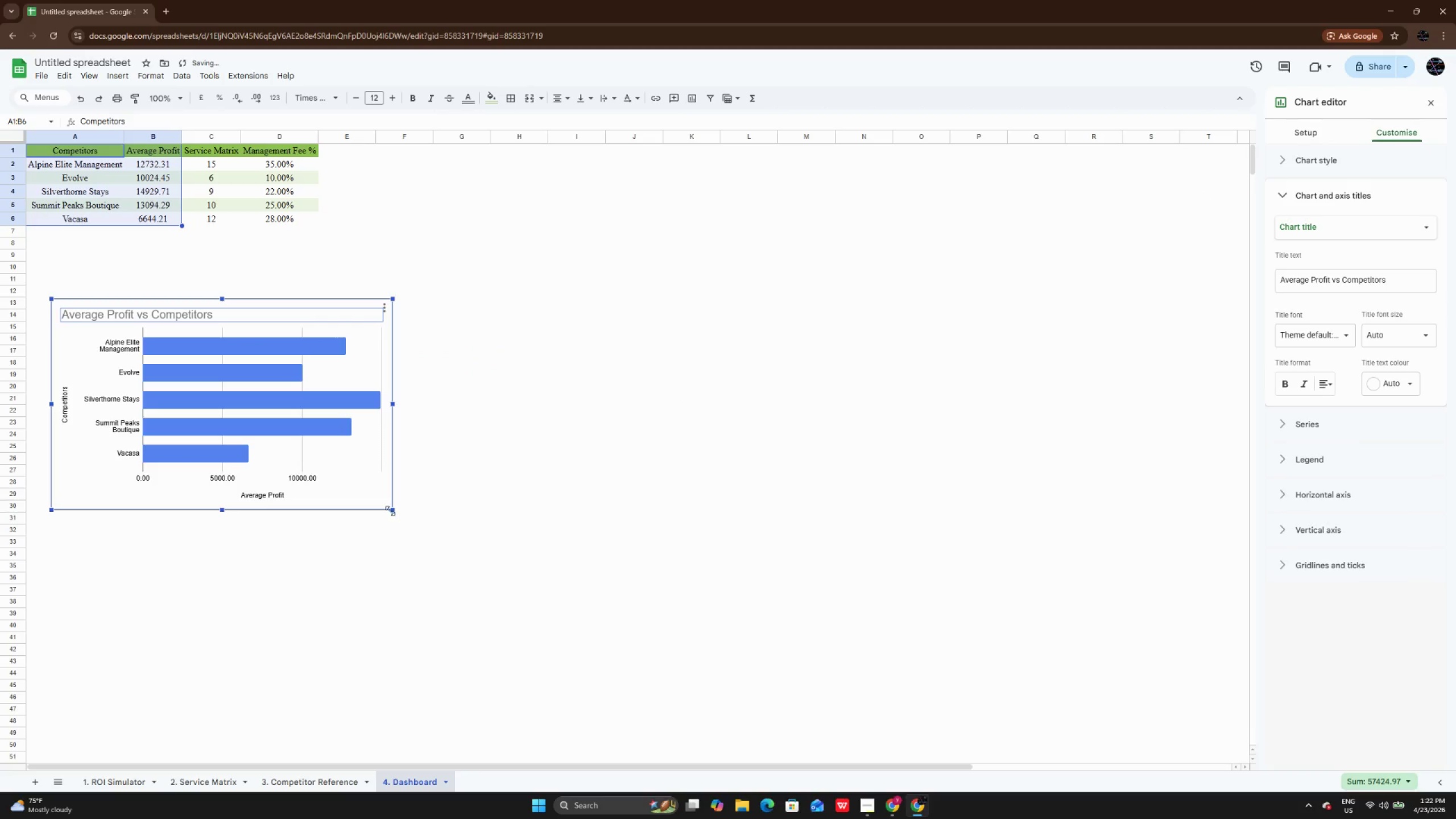 
left_click_drag(start_coordinate=[390, 511], to_coordinate=[426, 573])
 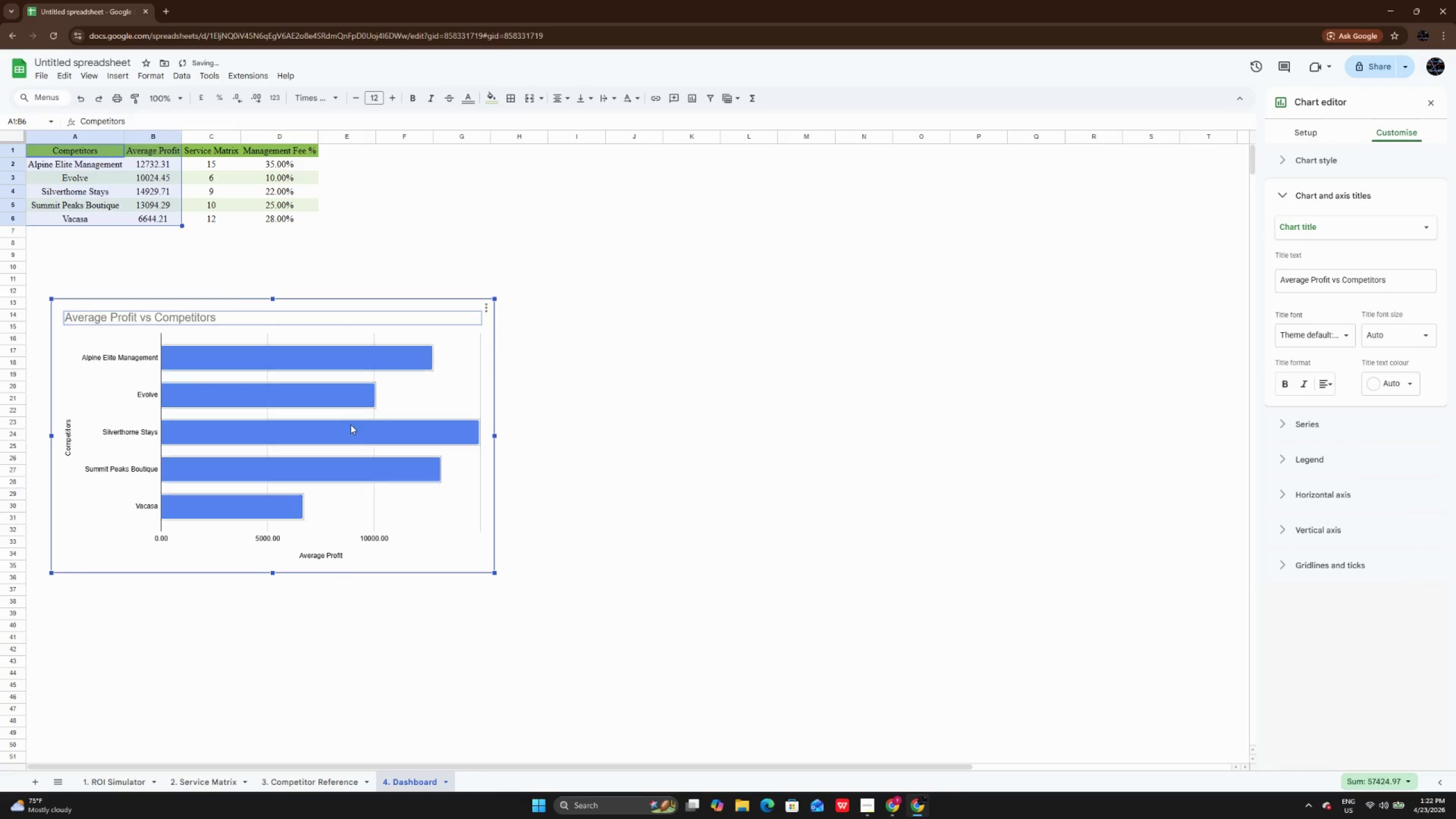 
left_click([350, 424])
 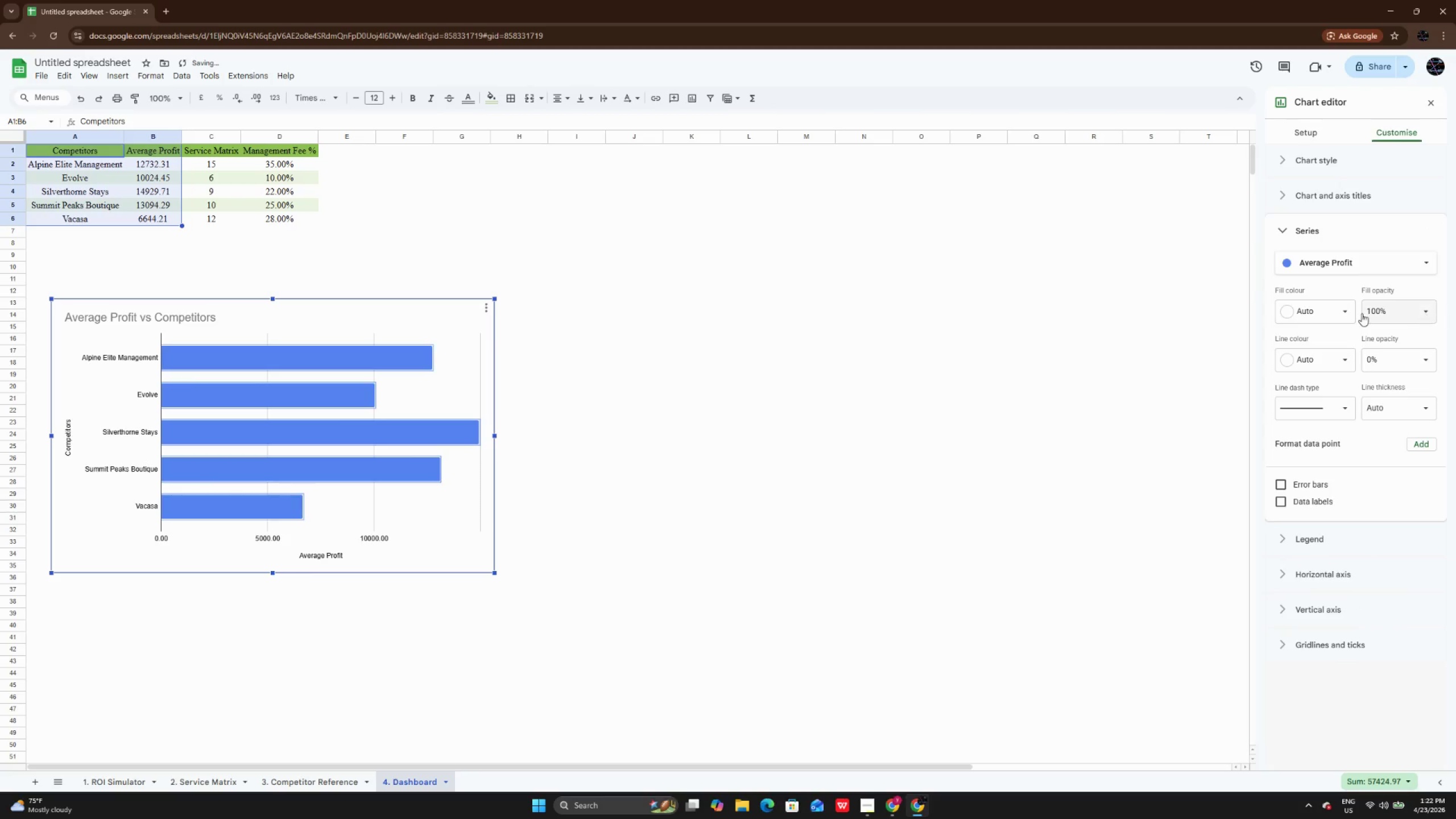 
left_click([1301, 315])
 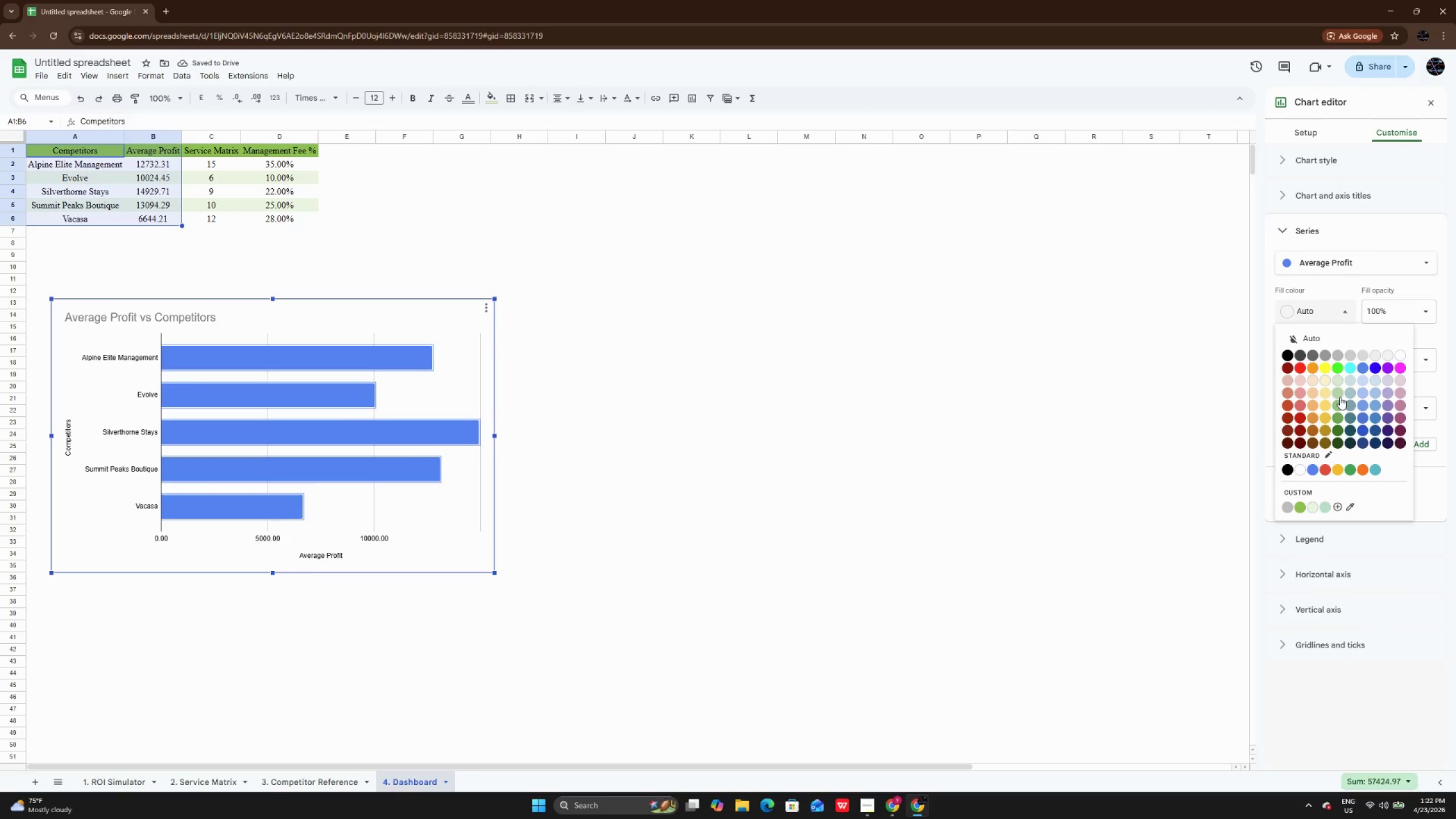 
left_click([1340, 397])
 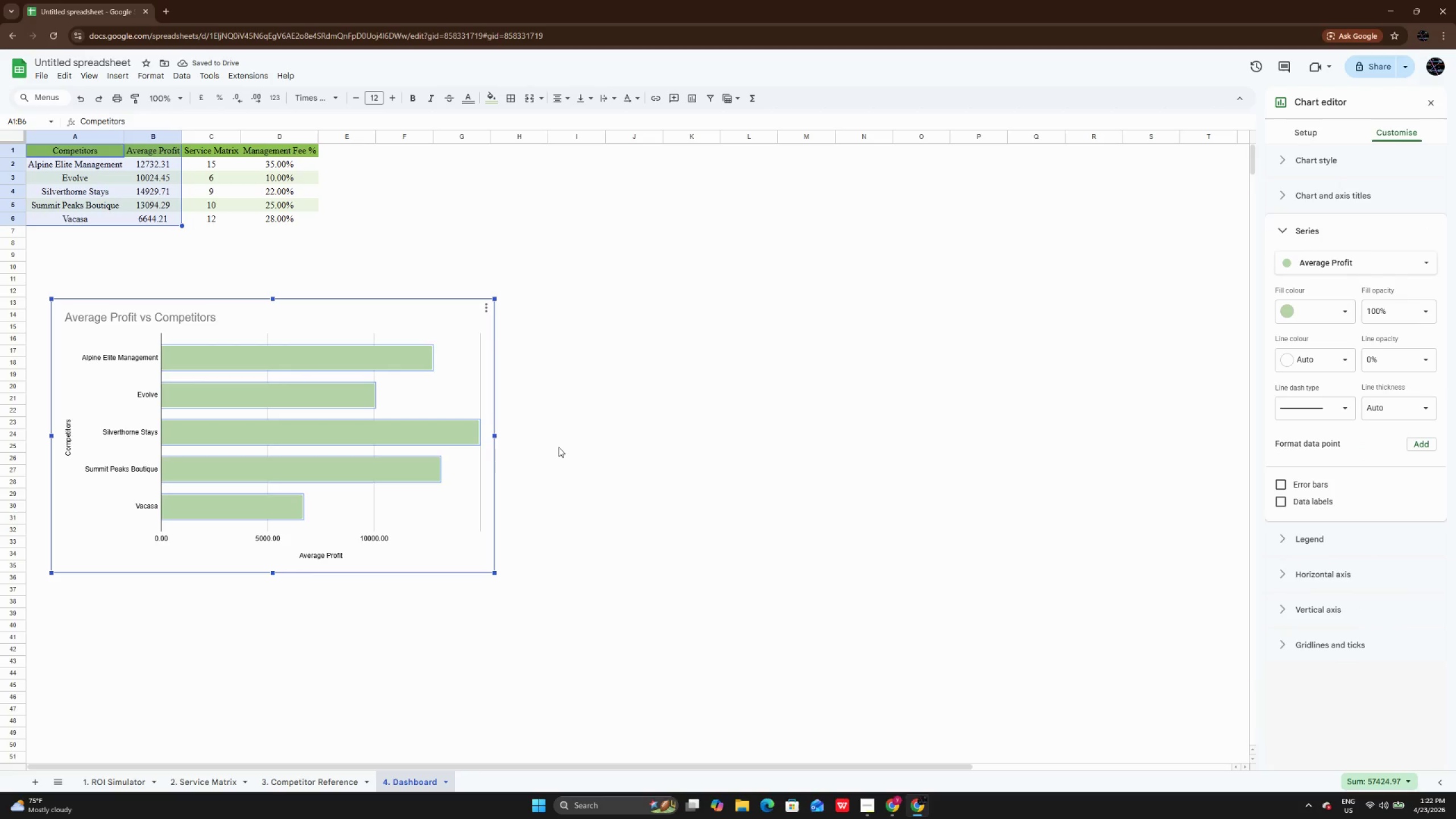 
left_click([1325, 323])
 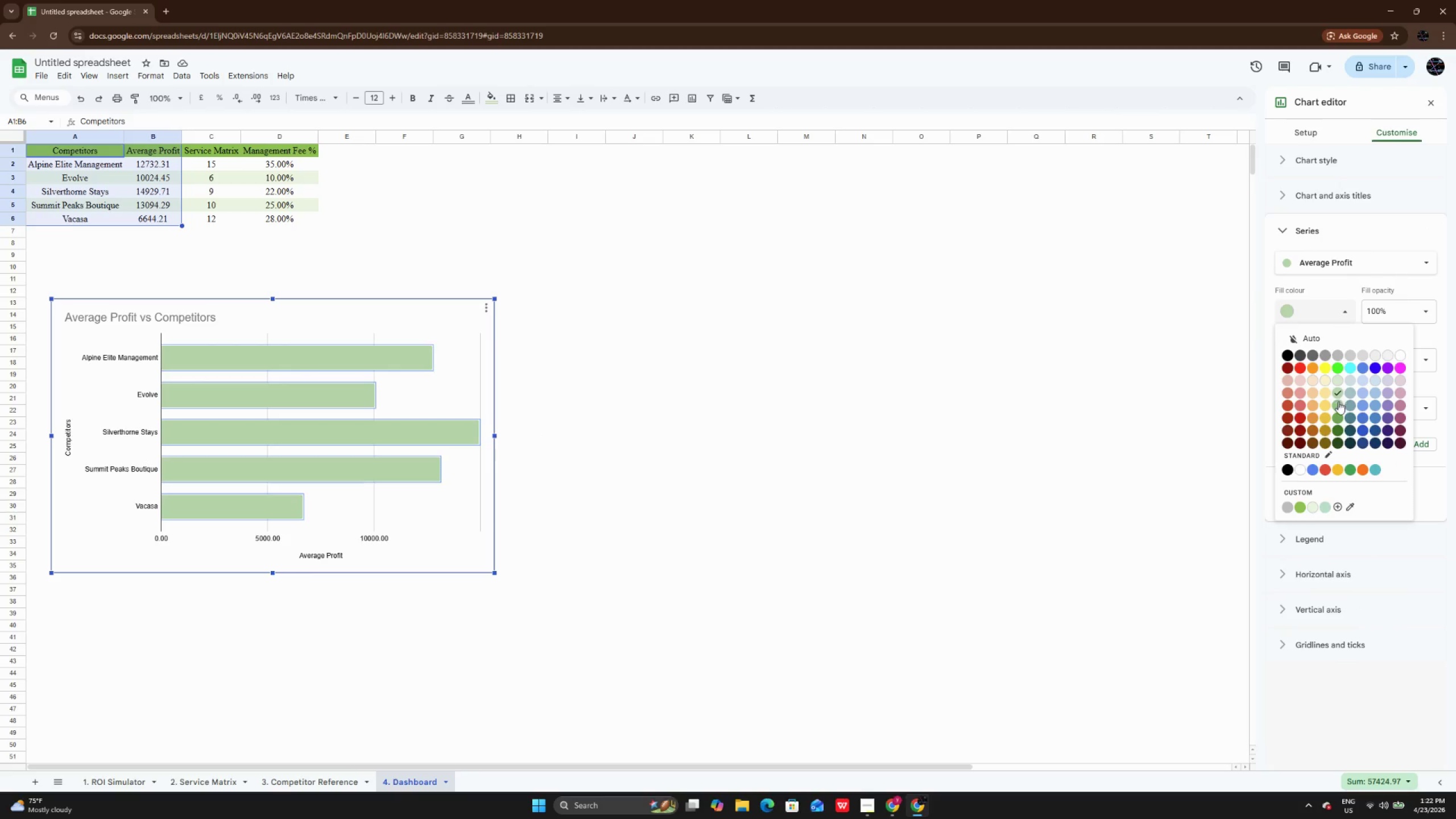 
left_click([1338, 406])
 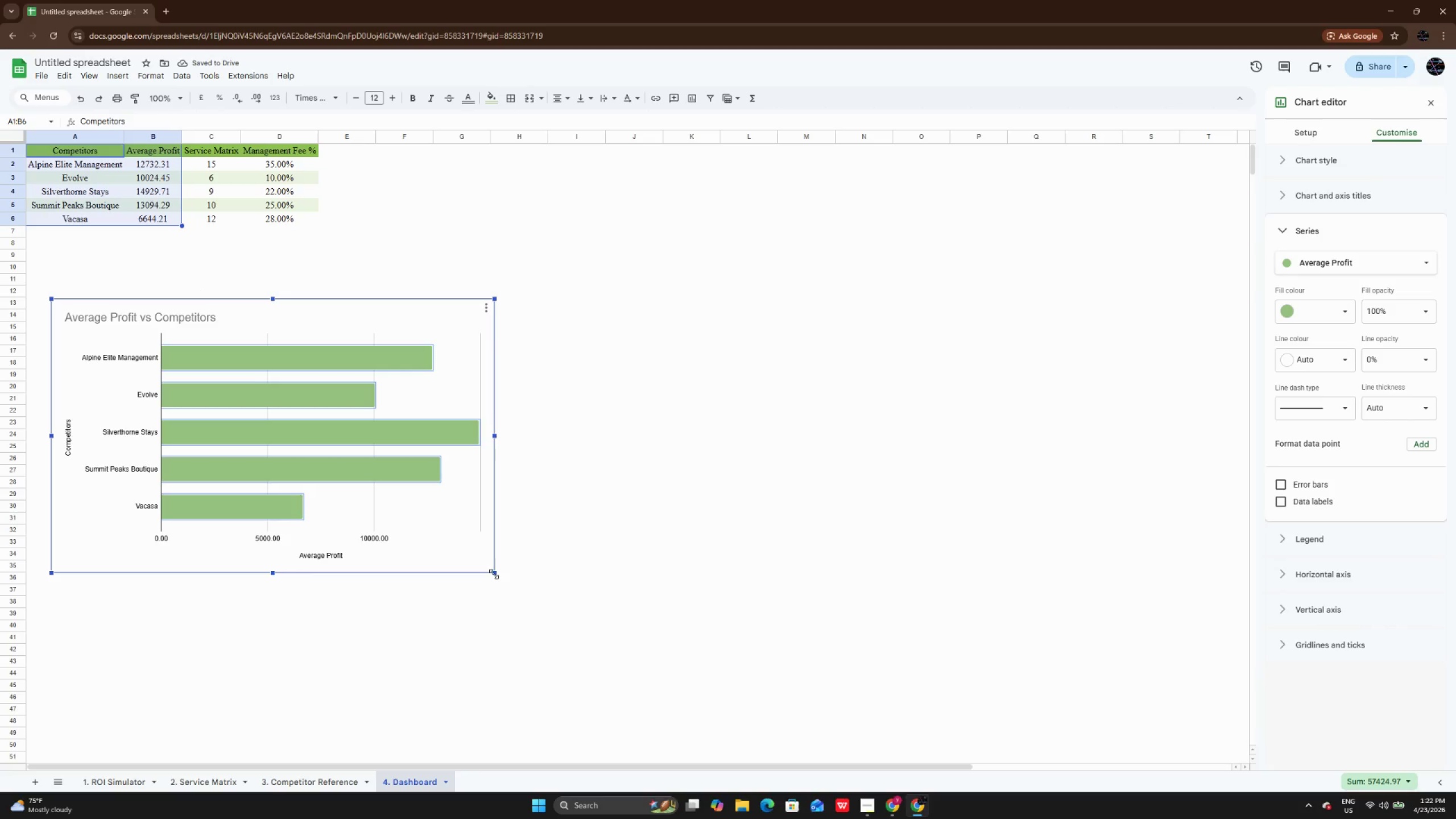 
wait(5.64)
 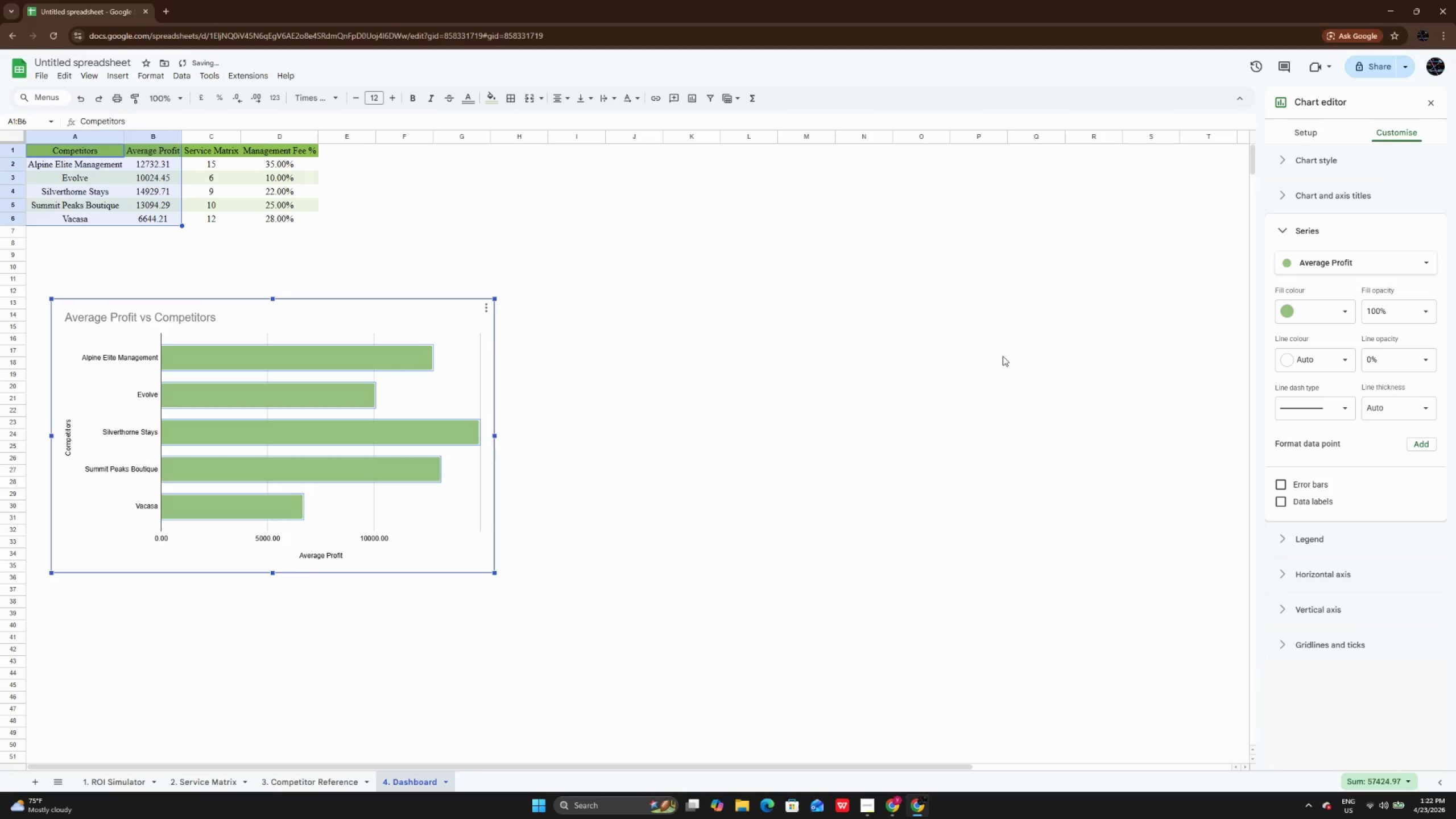 
double_click([457, 535])
 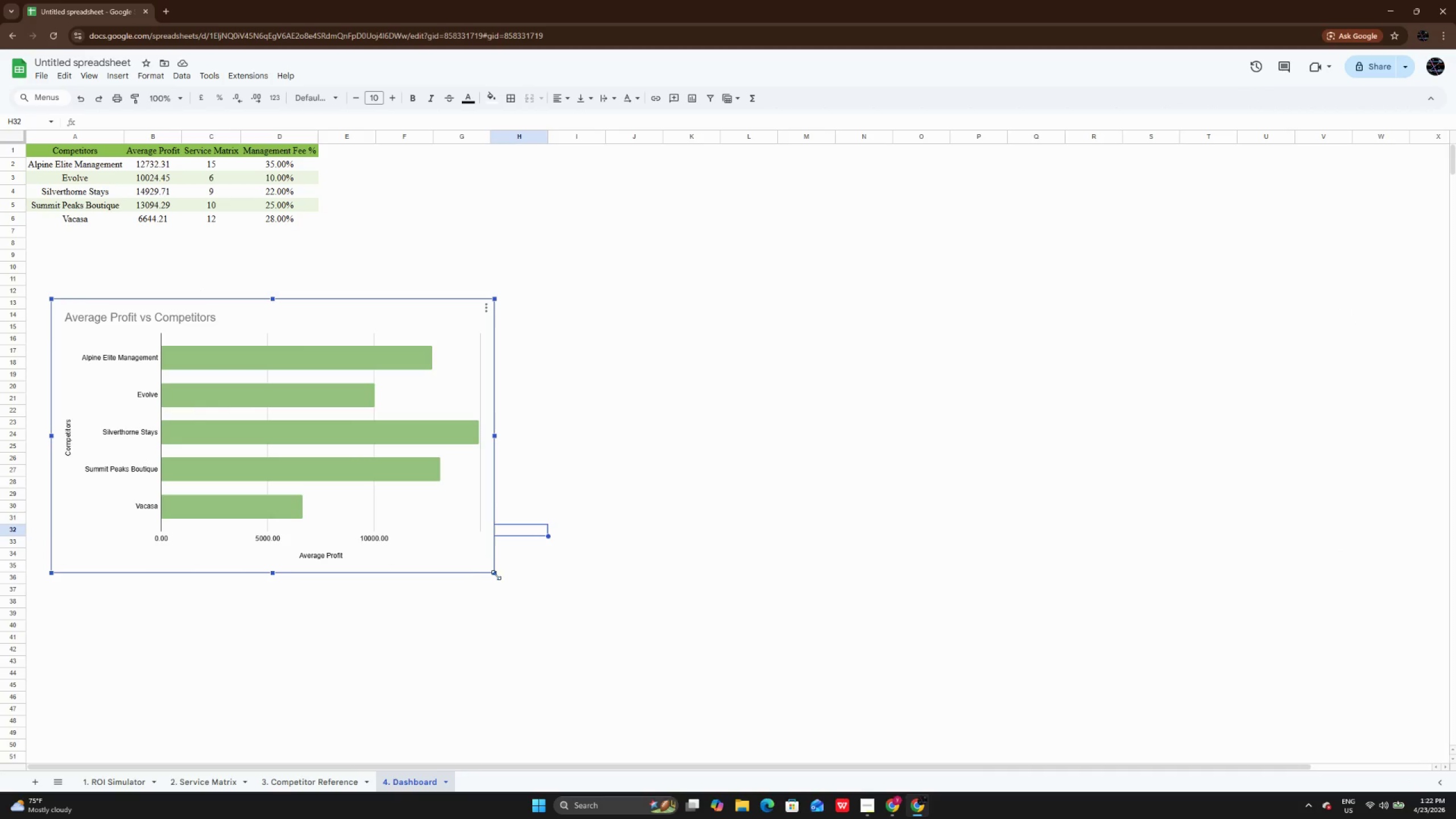 
left_click_drag(start_coordinate=[497, 574], to_coordinate=[499, 582])
 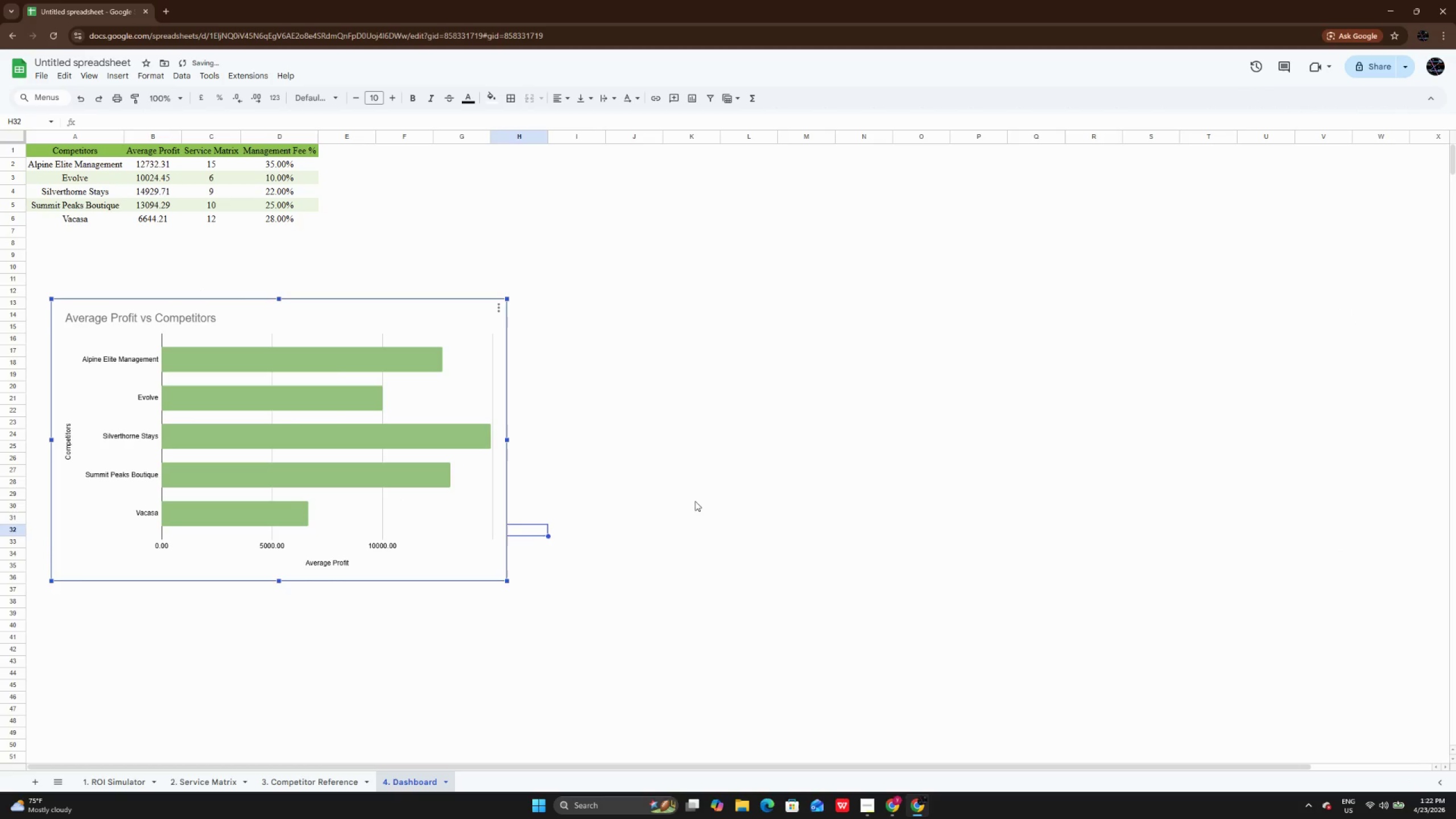 
left_click([695, 501])
 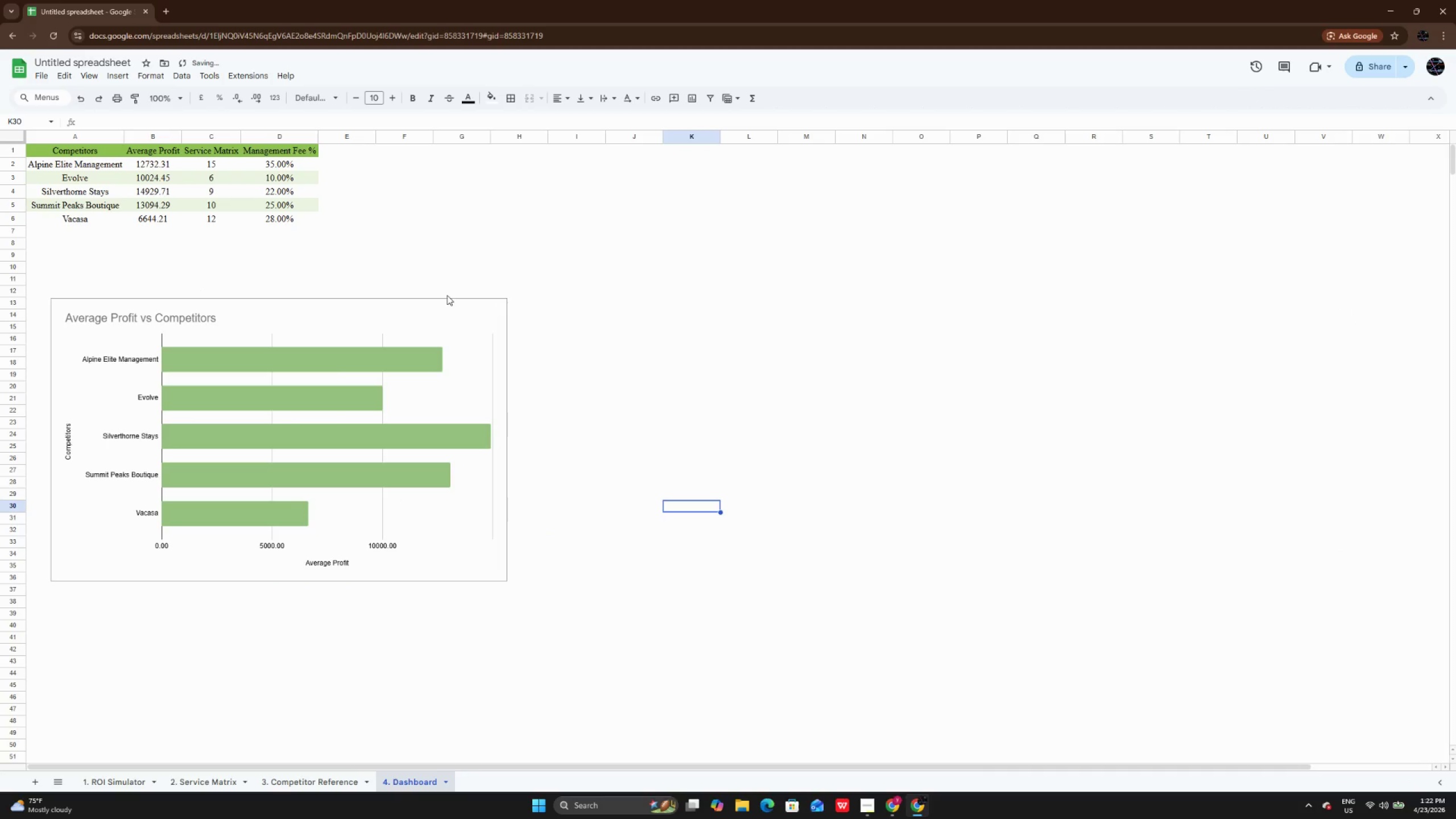 
left_click([410, 224])
 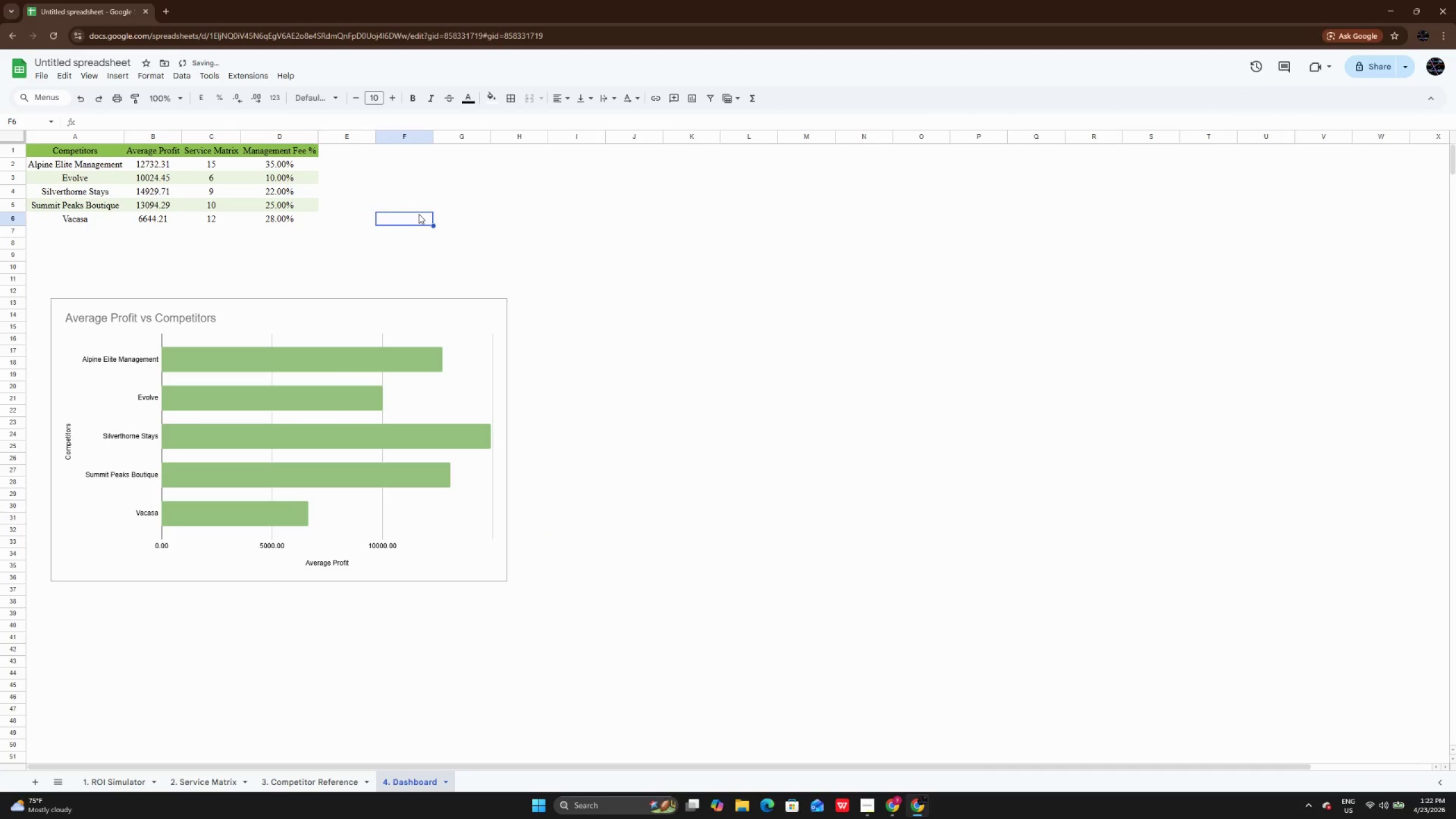 
mouse_move([333, 171])
 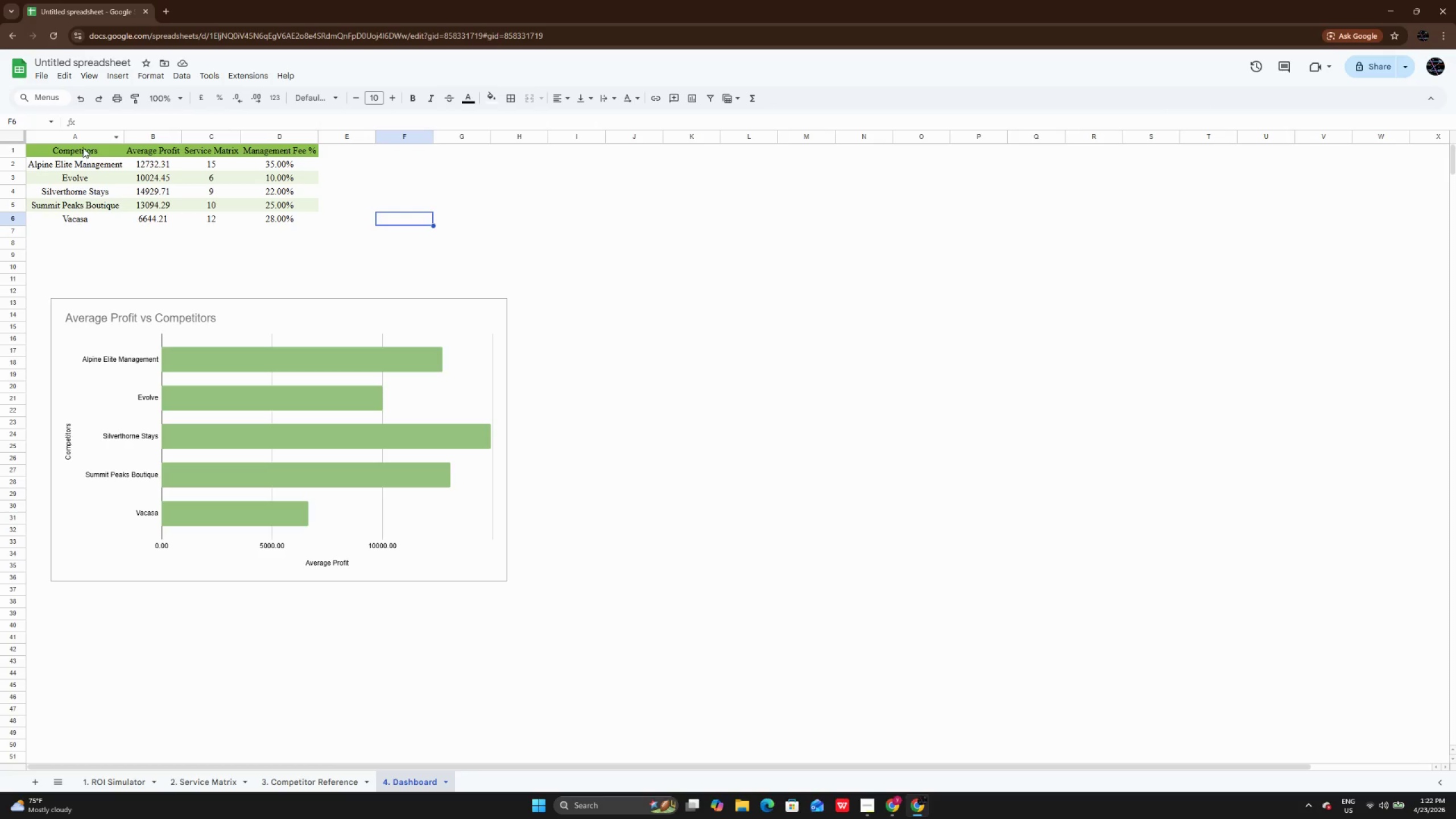 
left_click_drag(start_coordinate=[83, 148], to_coordinate=[90, 221])
 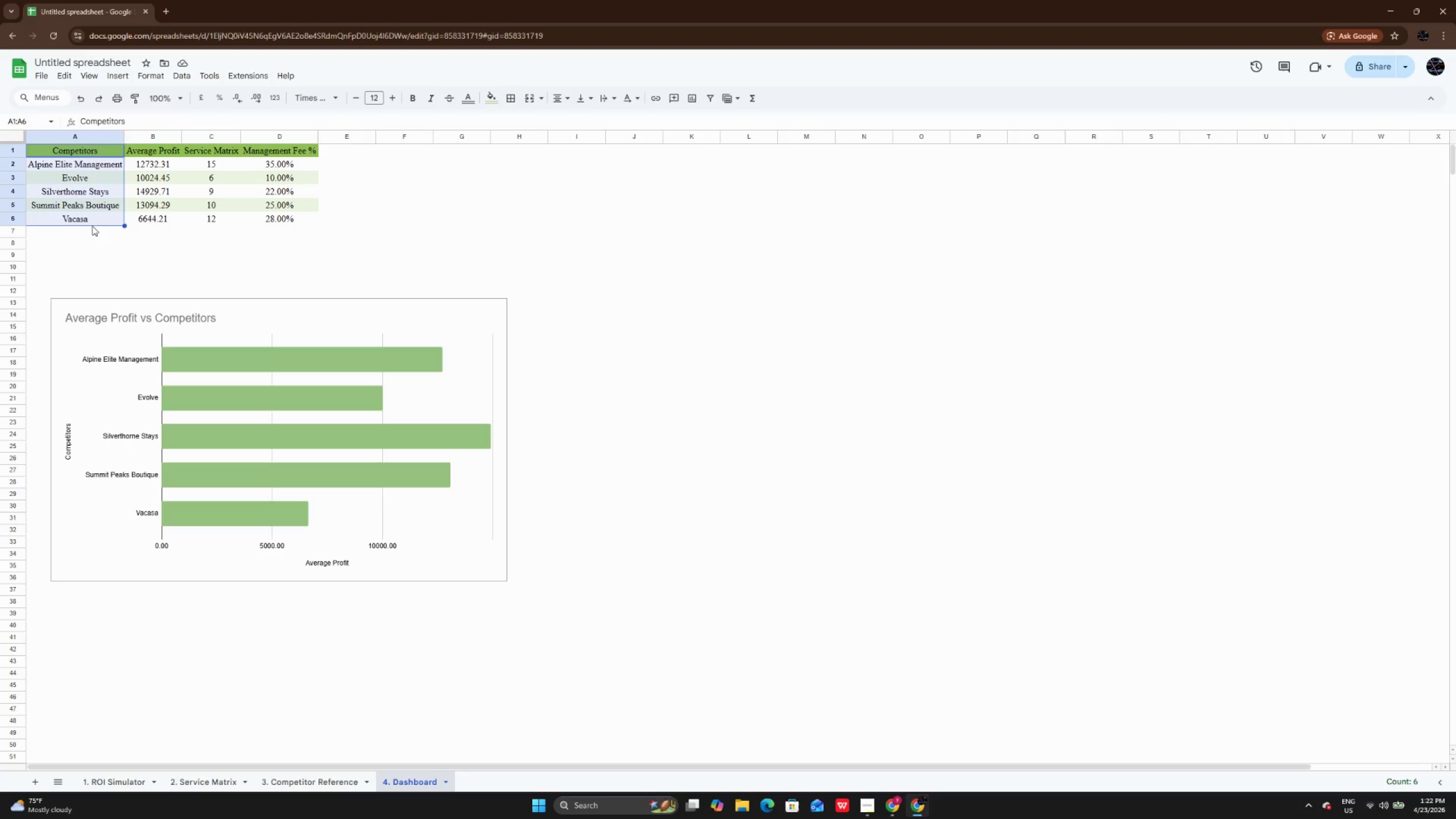 
hold_key(key=ControlLeft, duration=3.31)
left_click_drag(start_coordinate=[227, 152], to_coordinate=[254, 221])
 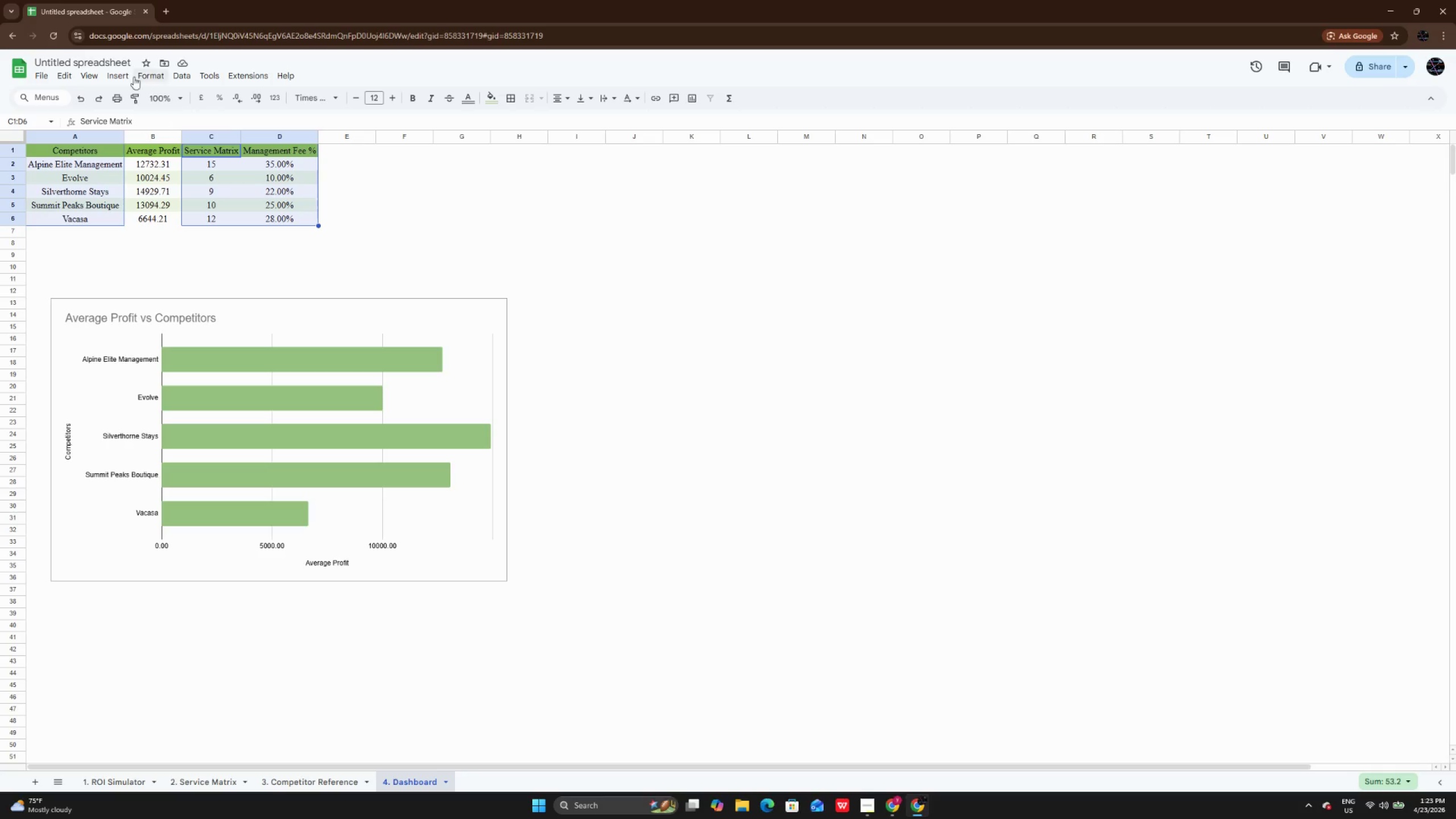 
left_click([122, 72])
 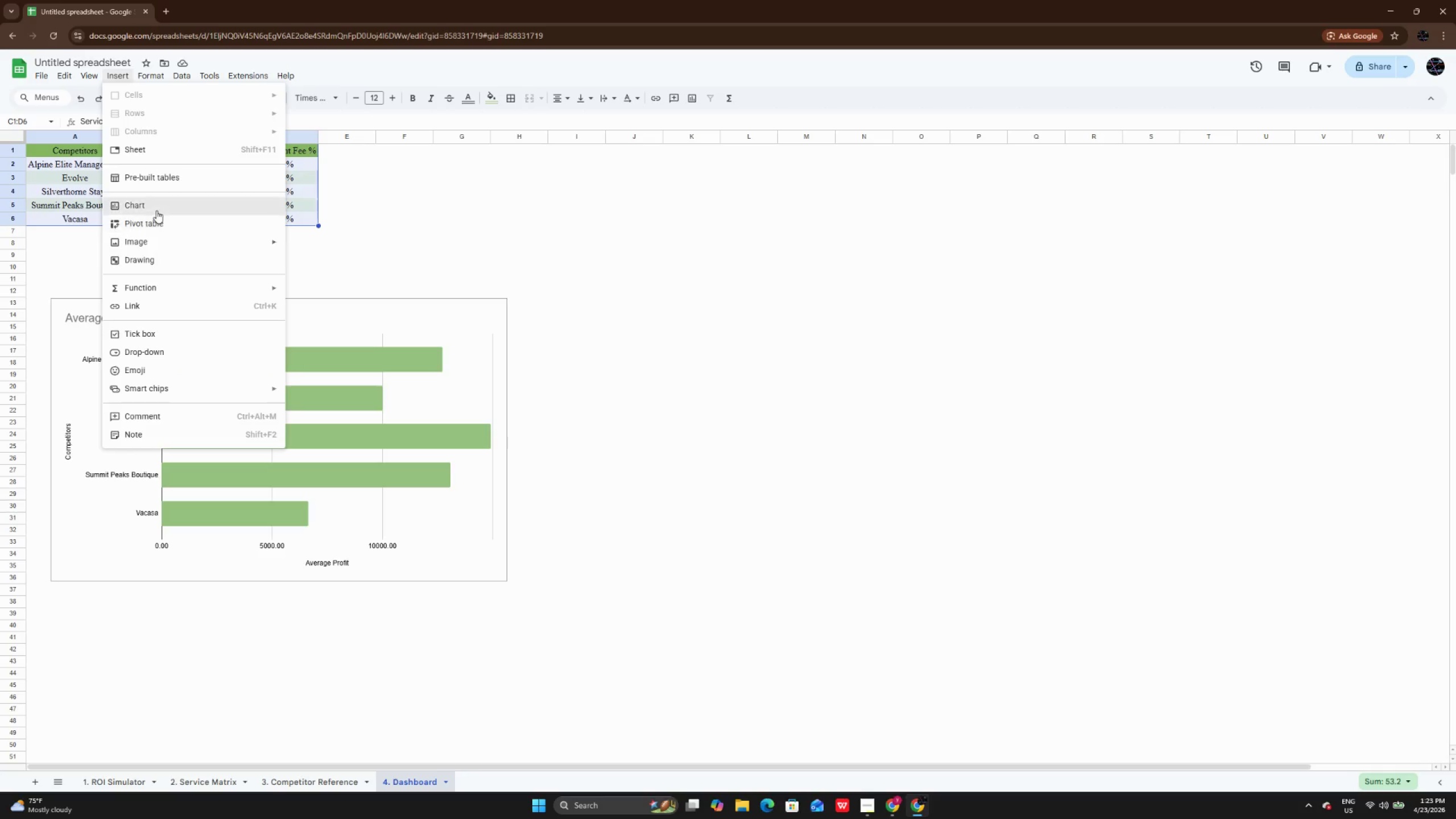 
left_click([156, 208])
 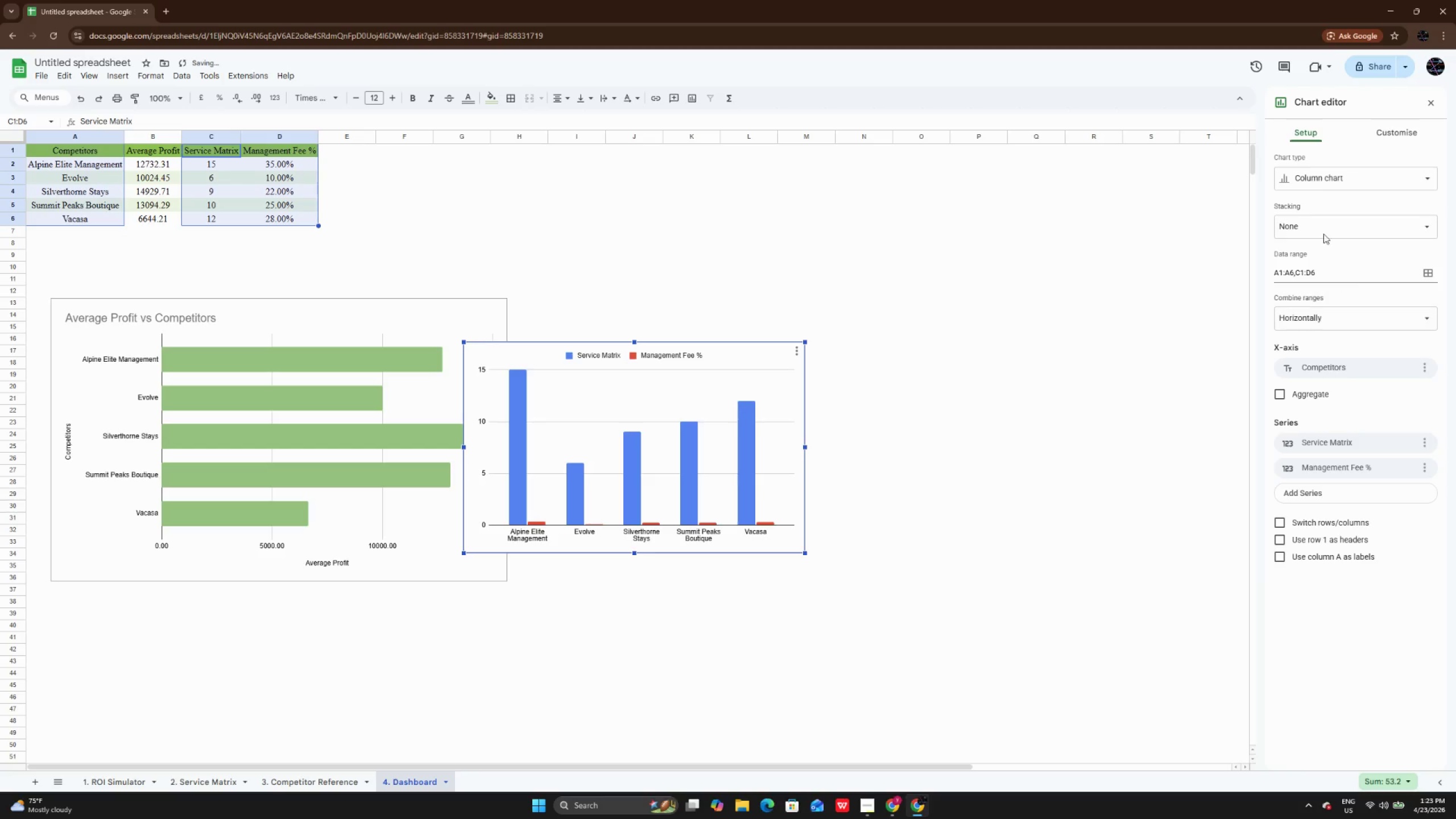 
left_click([1318, 181])
 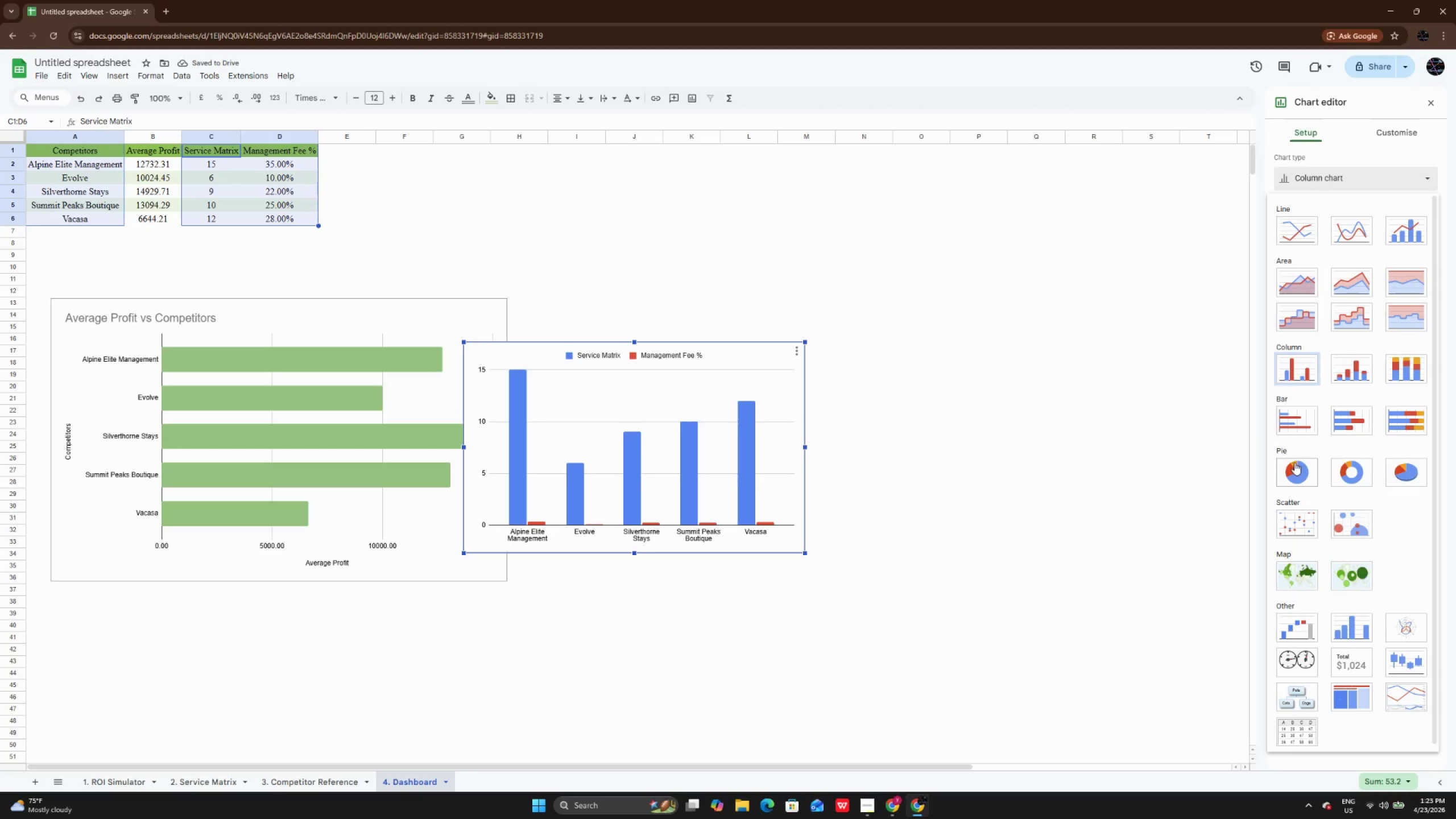 
left_click([1298, 518])
 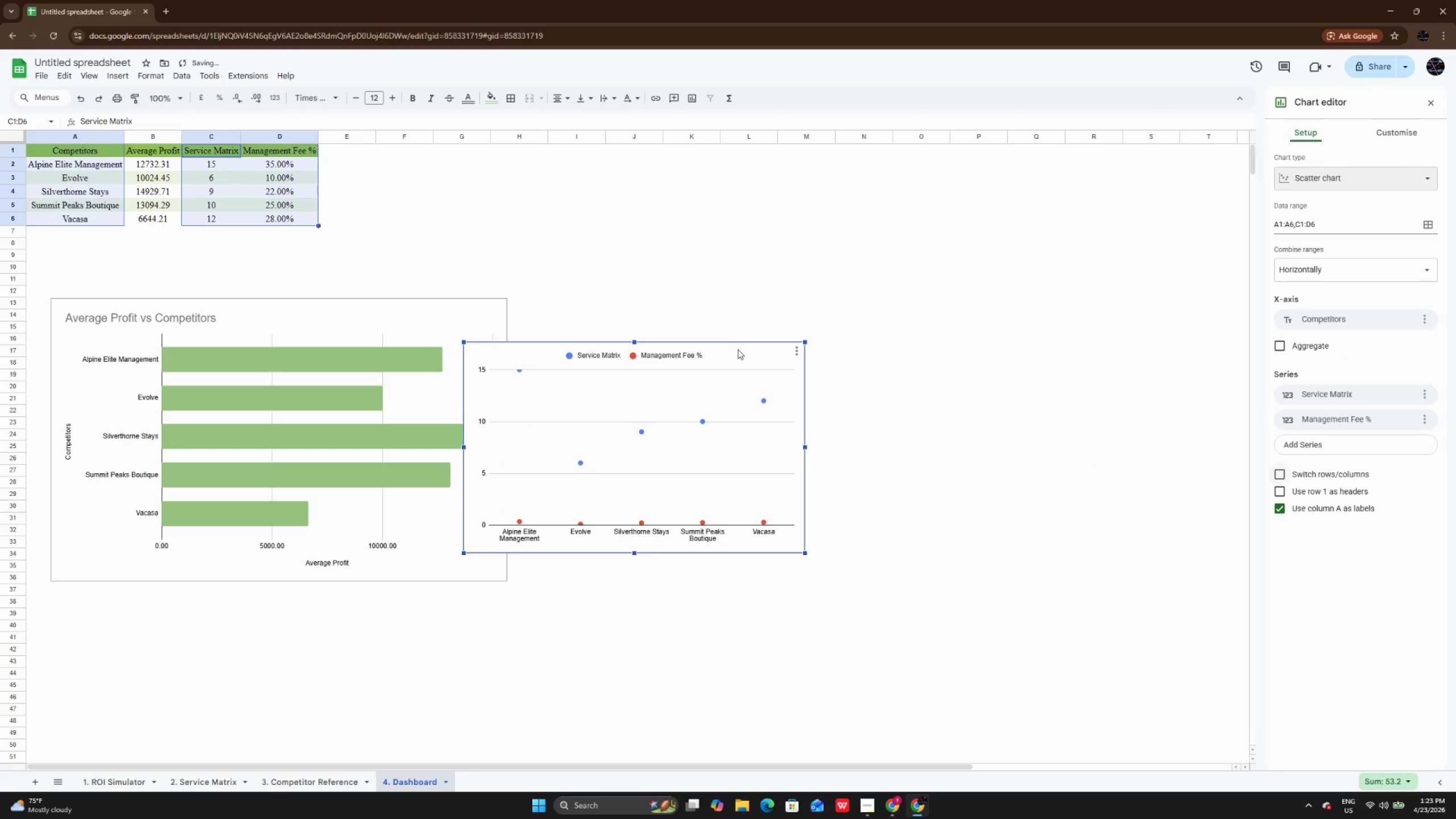 
left_click_drag(start_coordinate=[739, 350], to_coordinate=[908, 317])
 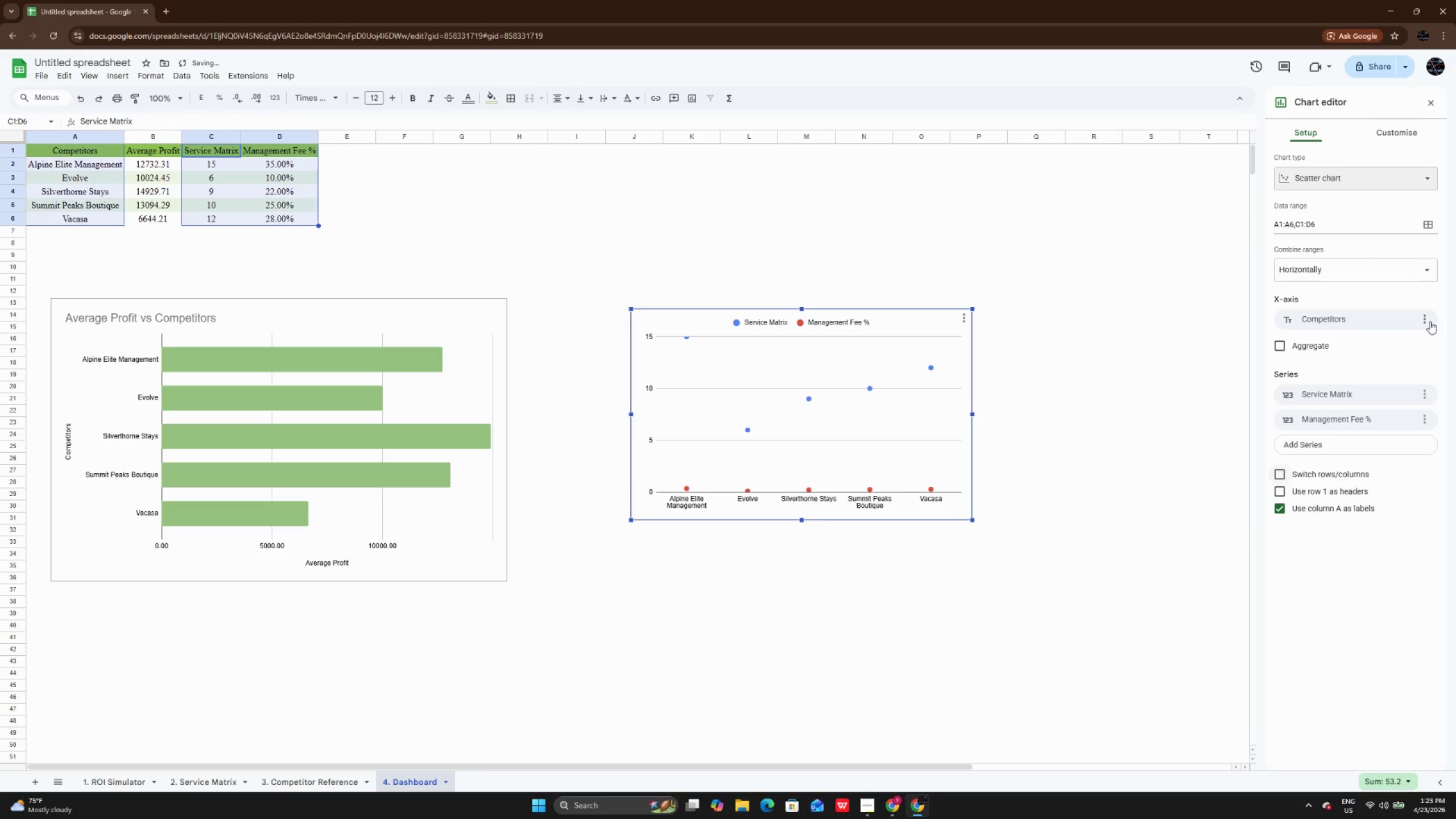 
left_click([1430, 321])
 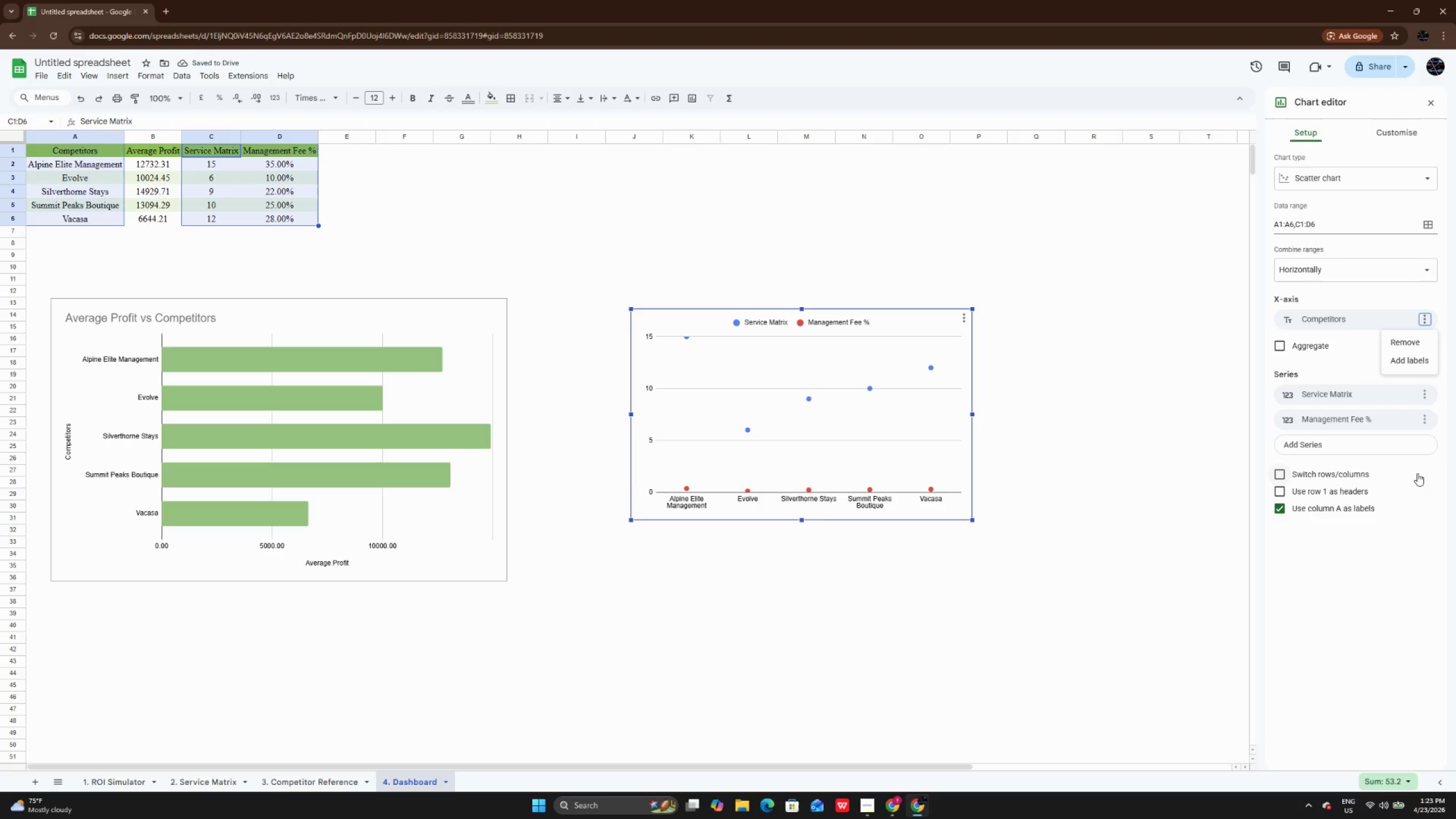 
left_click([1416, 508])
 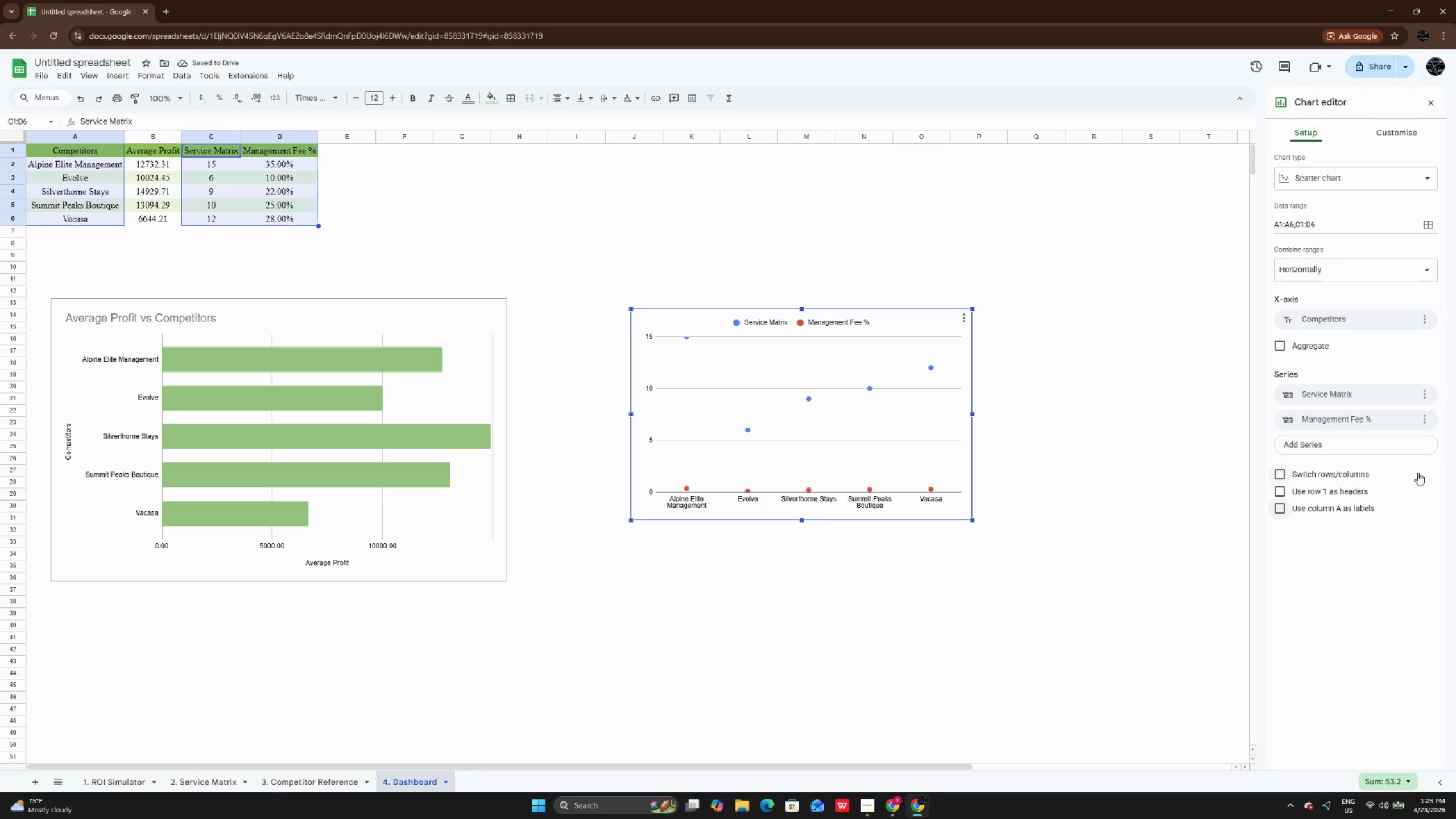 
wait(5.72)
 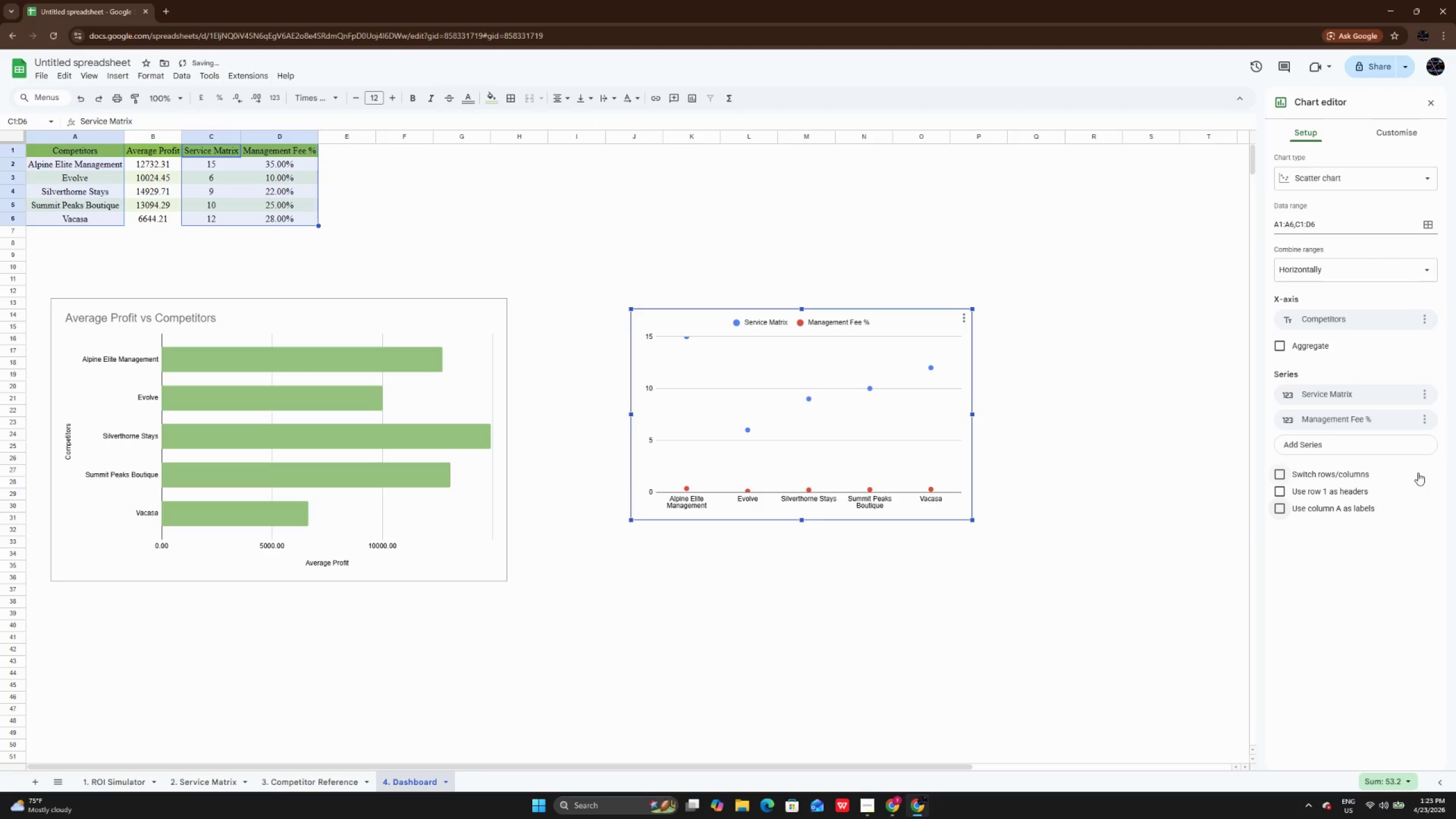 
left_click([1428, 400])
 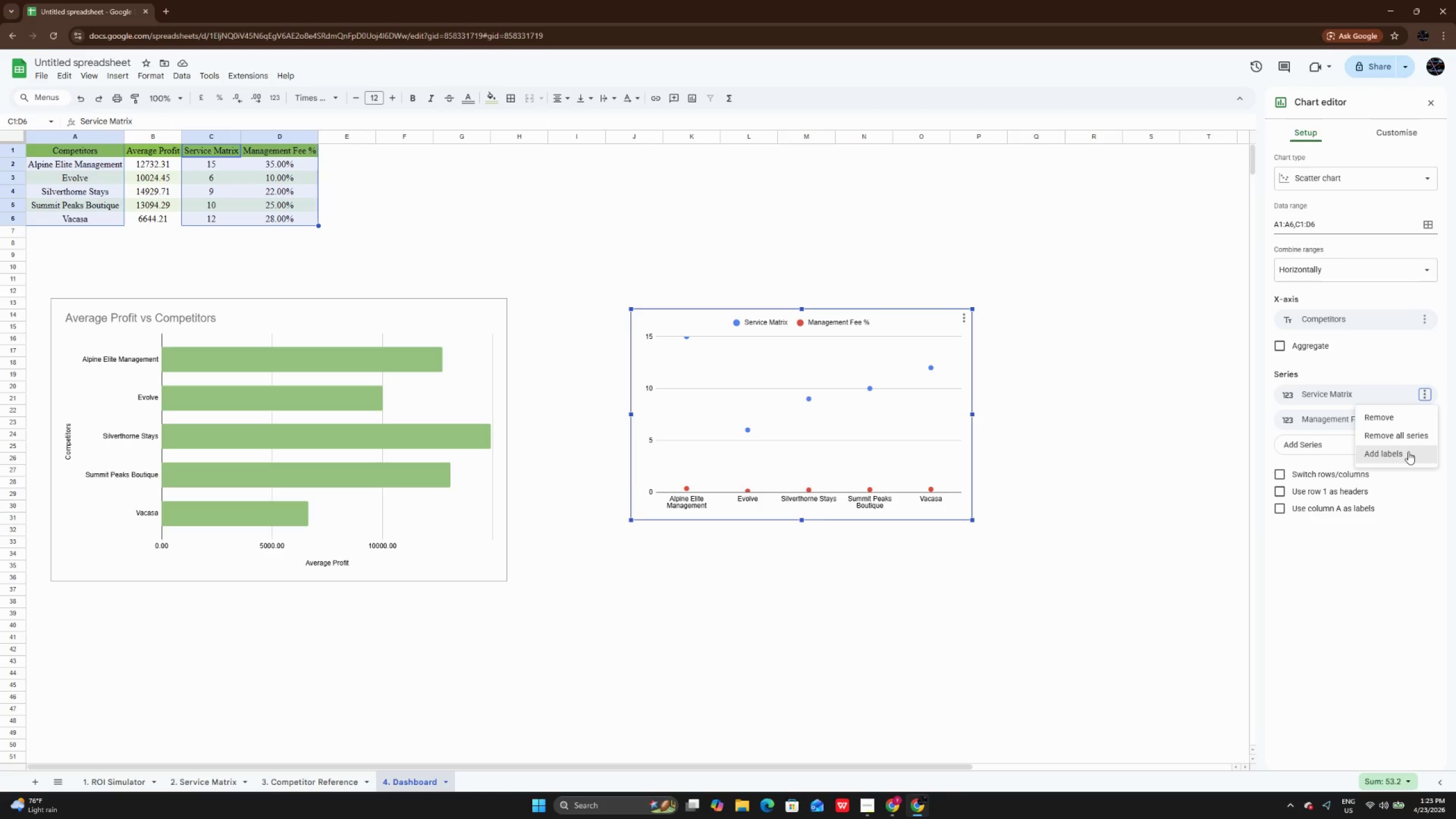 
left_click([1408, 452])
 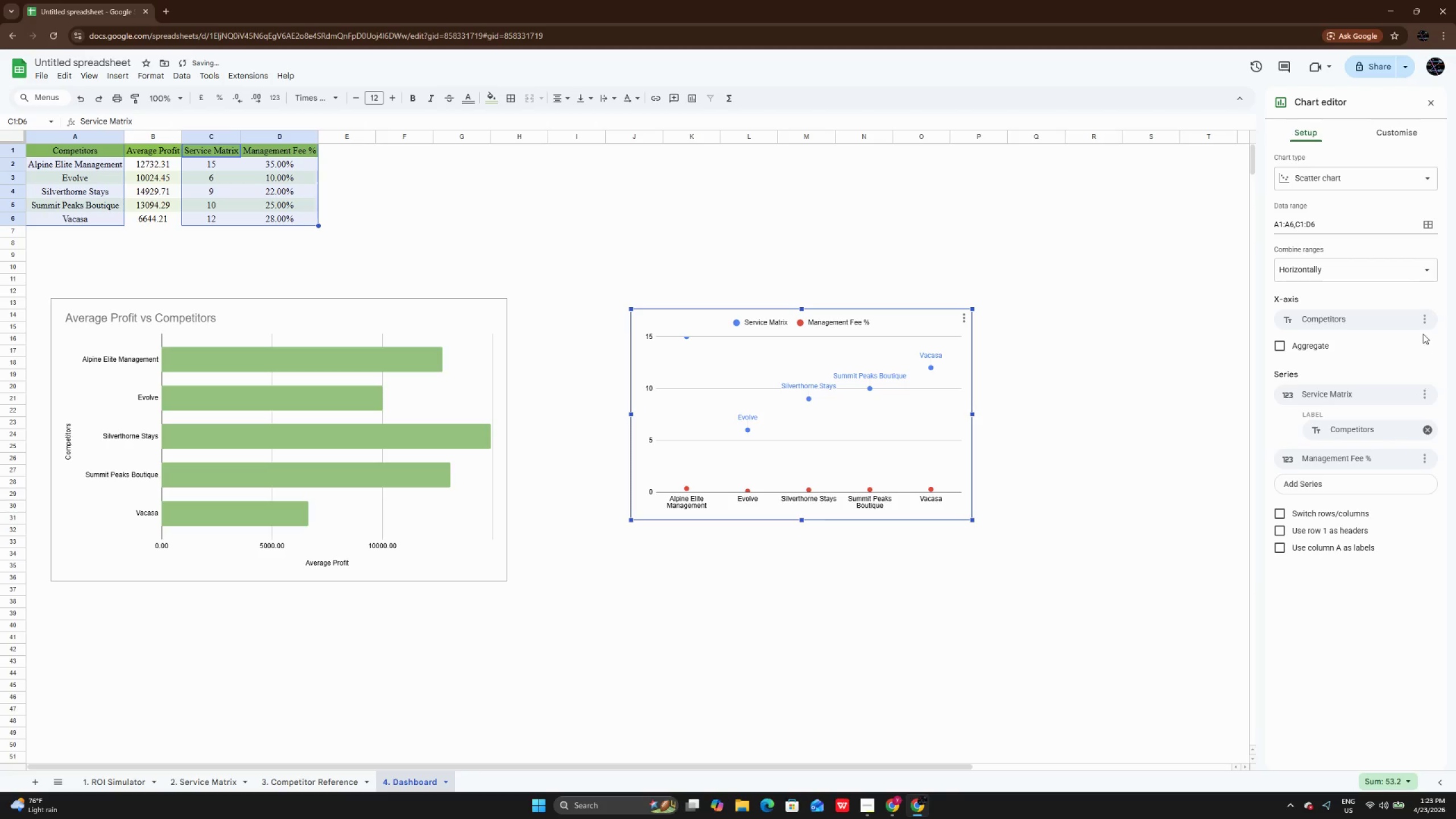 
left_click([1424, 322])
 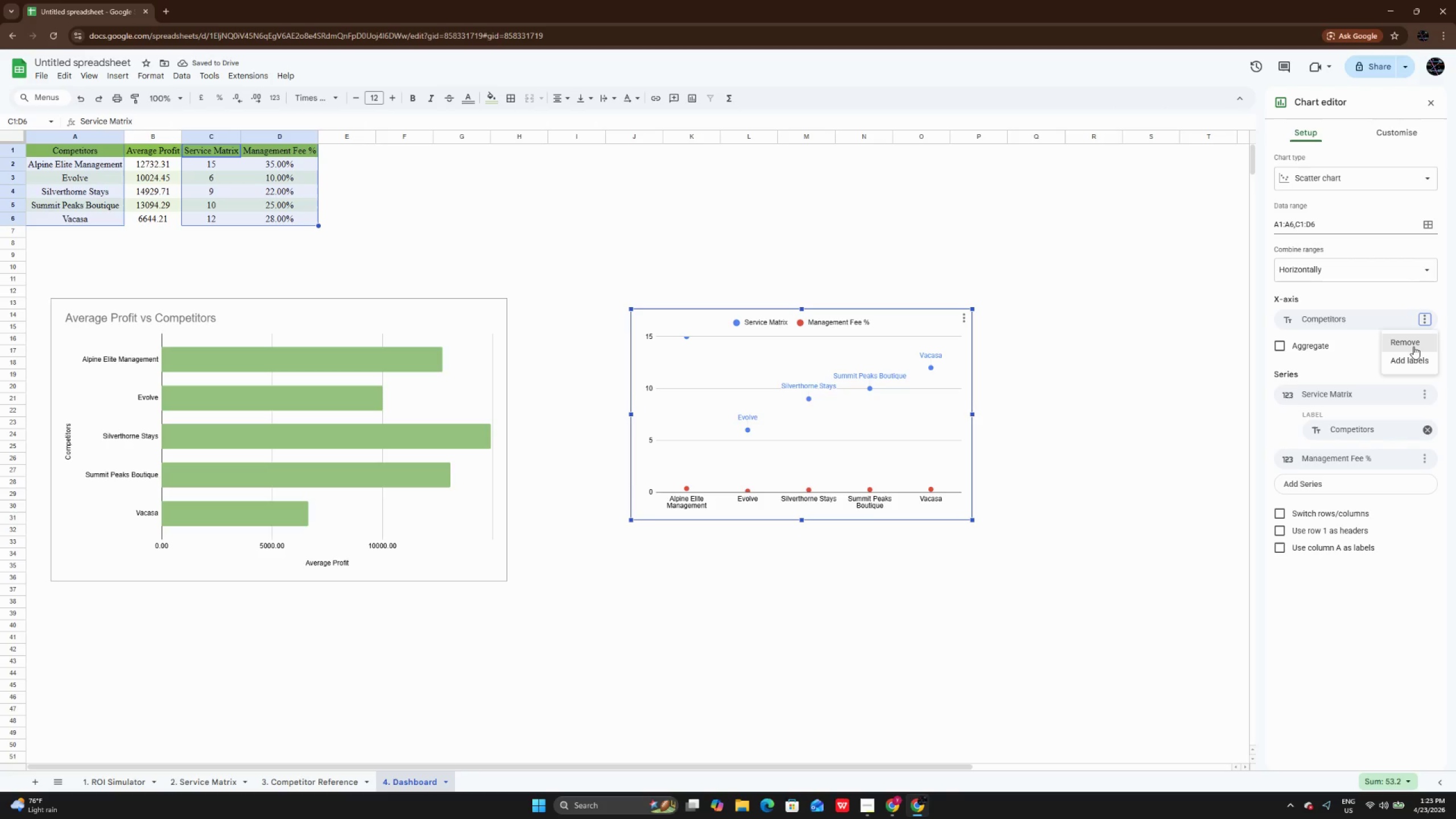 
left_click([1413, 346])
 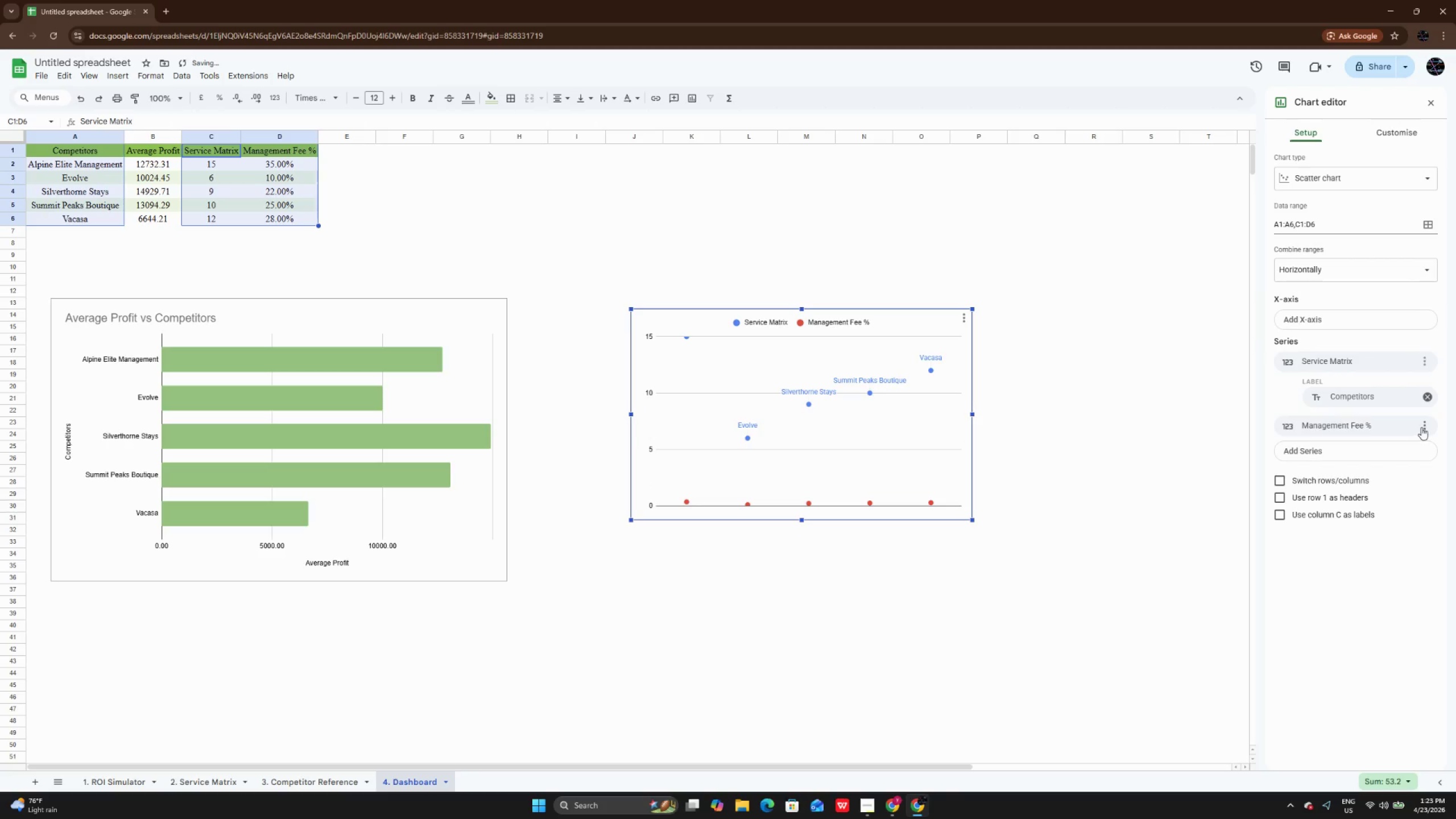 
left_click([1424, 425])
 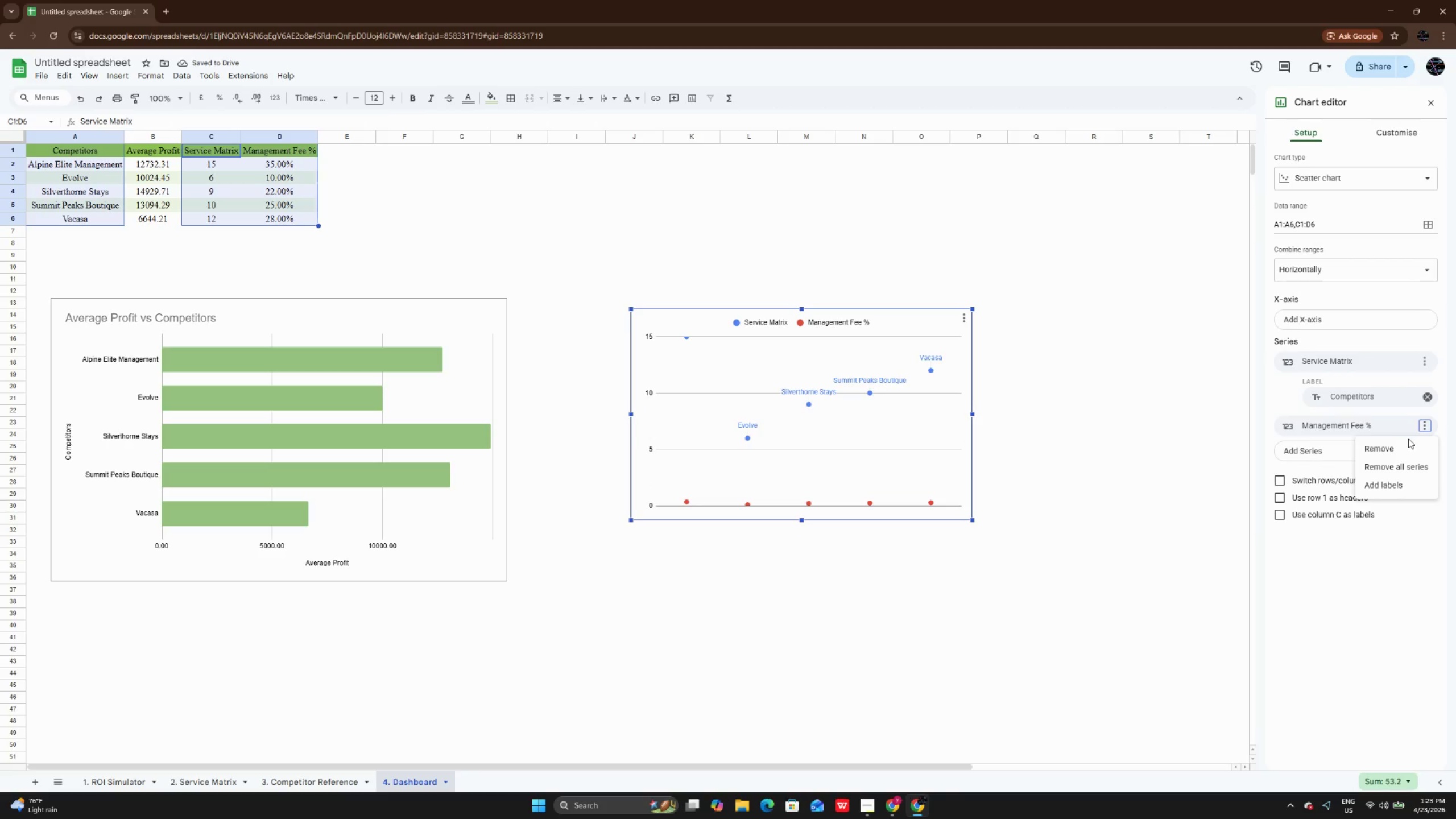 
left_click([1408, 439])
 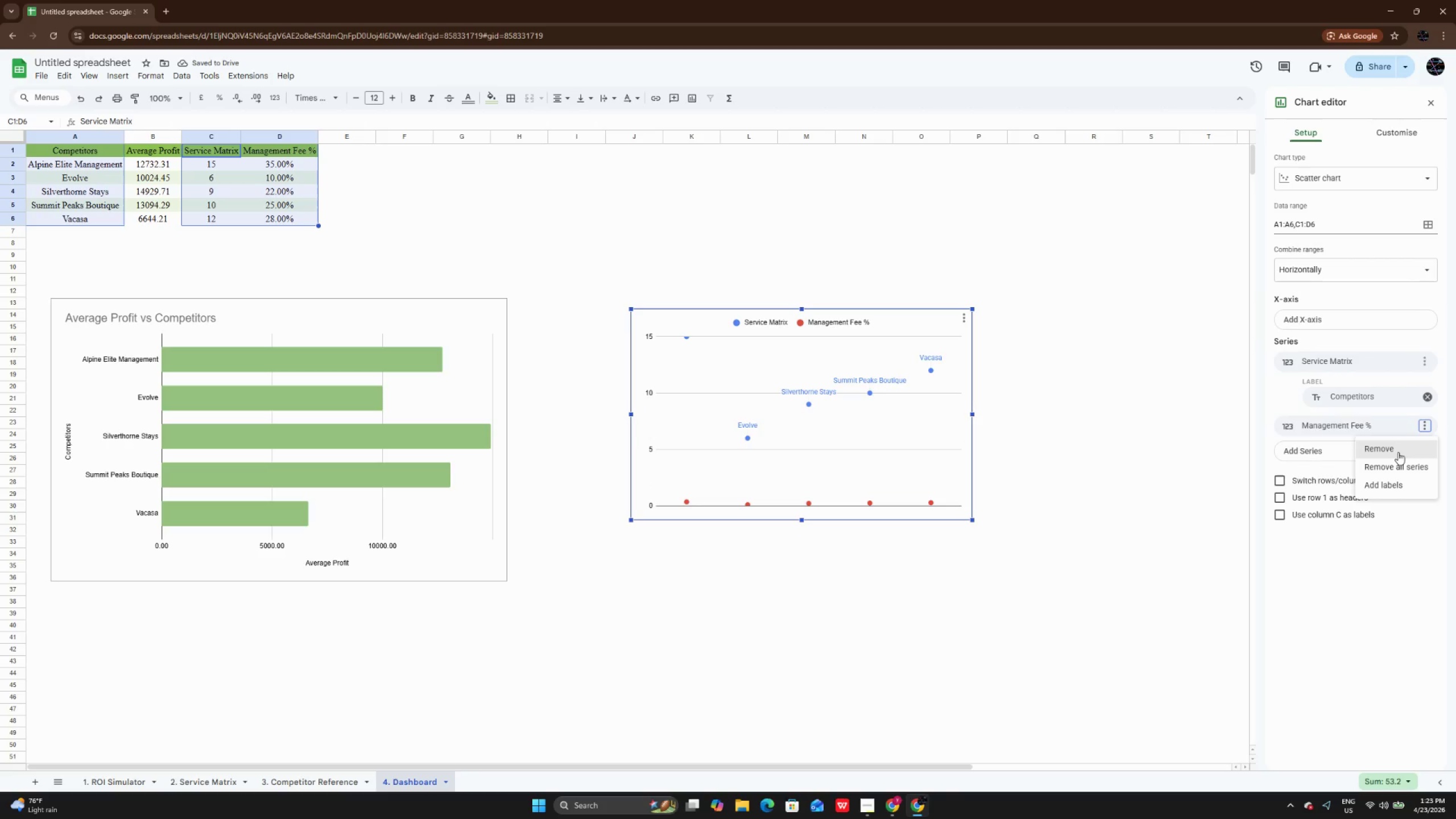 
left_click([1398, 452])
 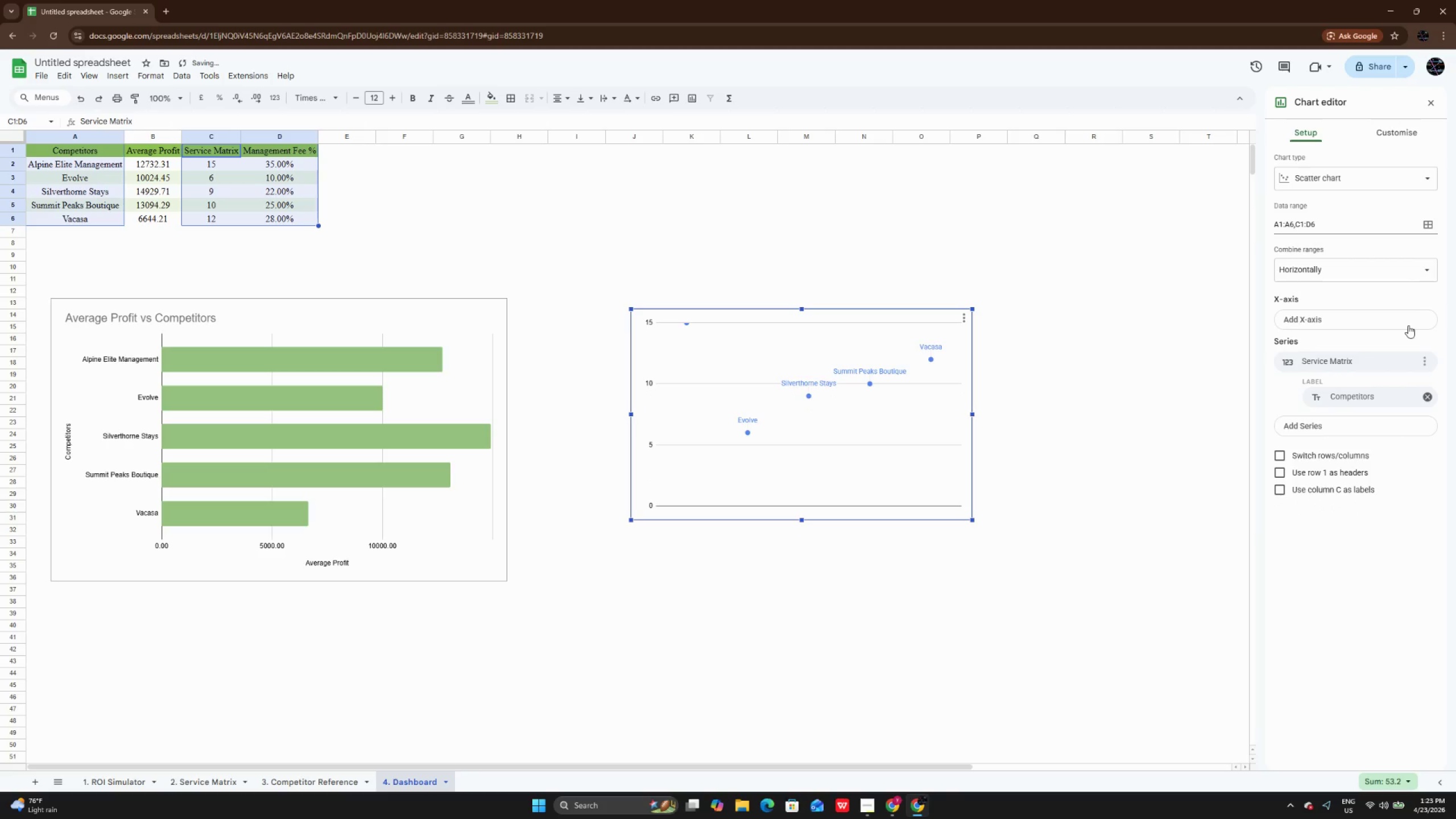 
left_click([1408, 325])
 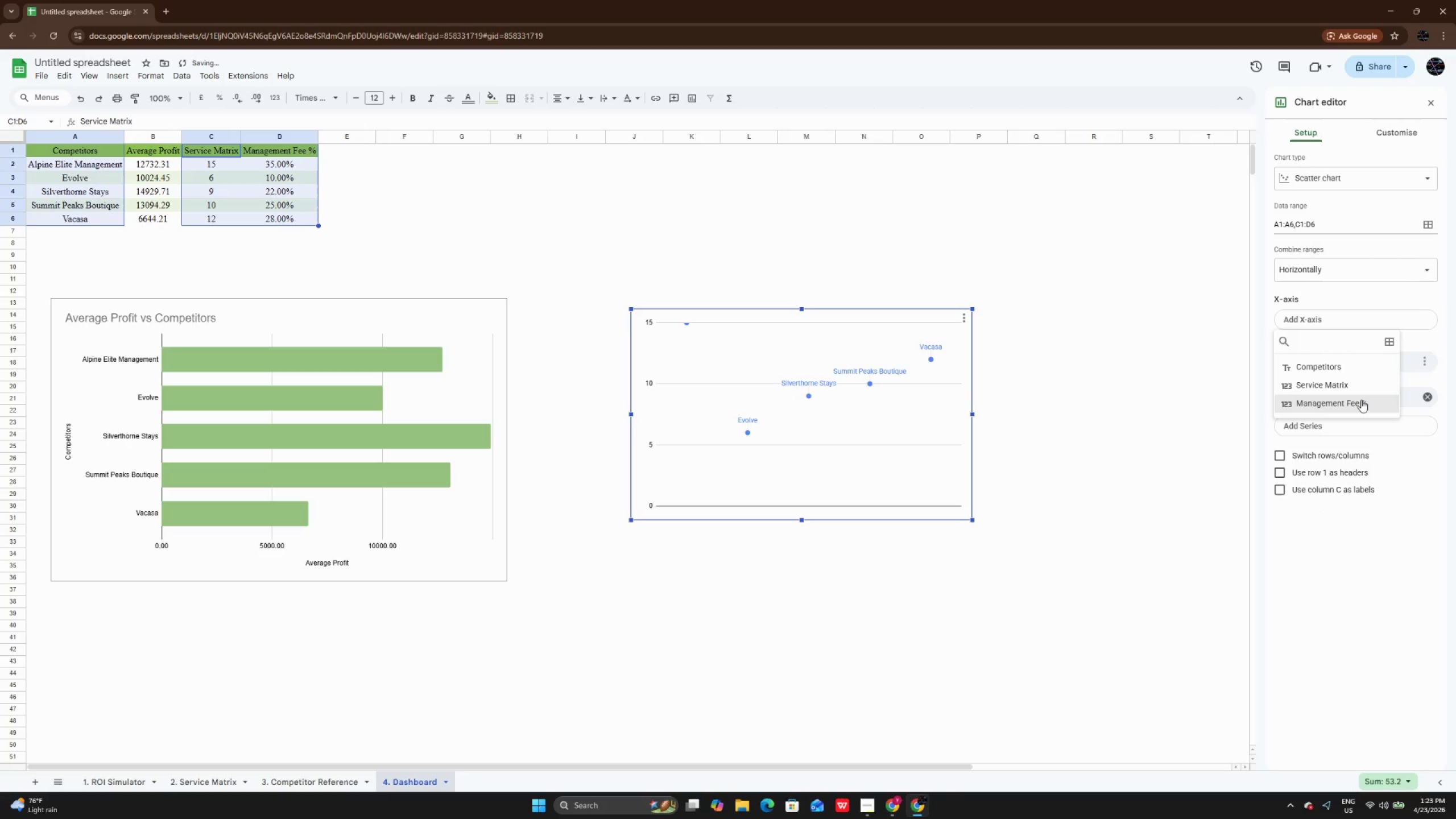 
left_click([1361, 400])
 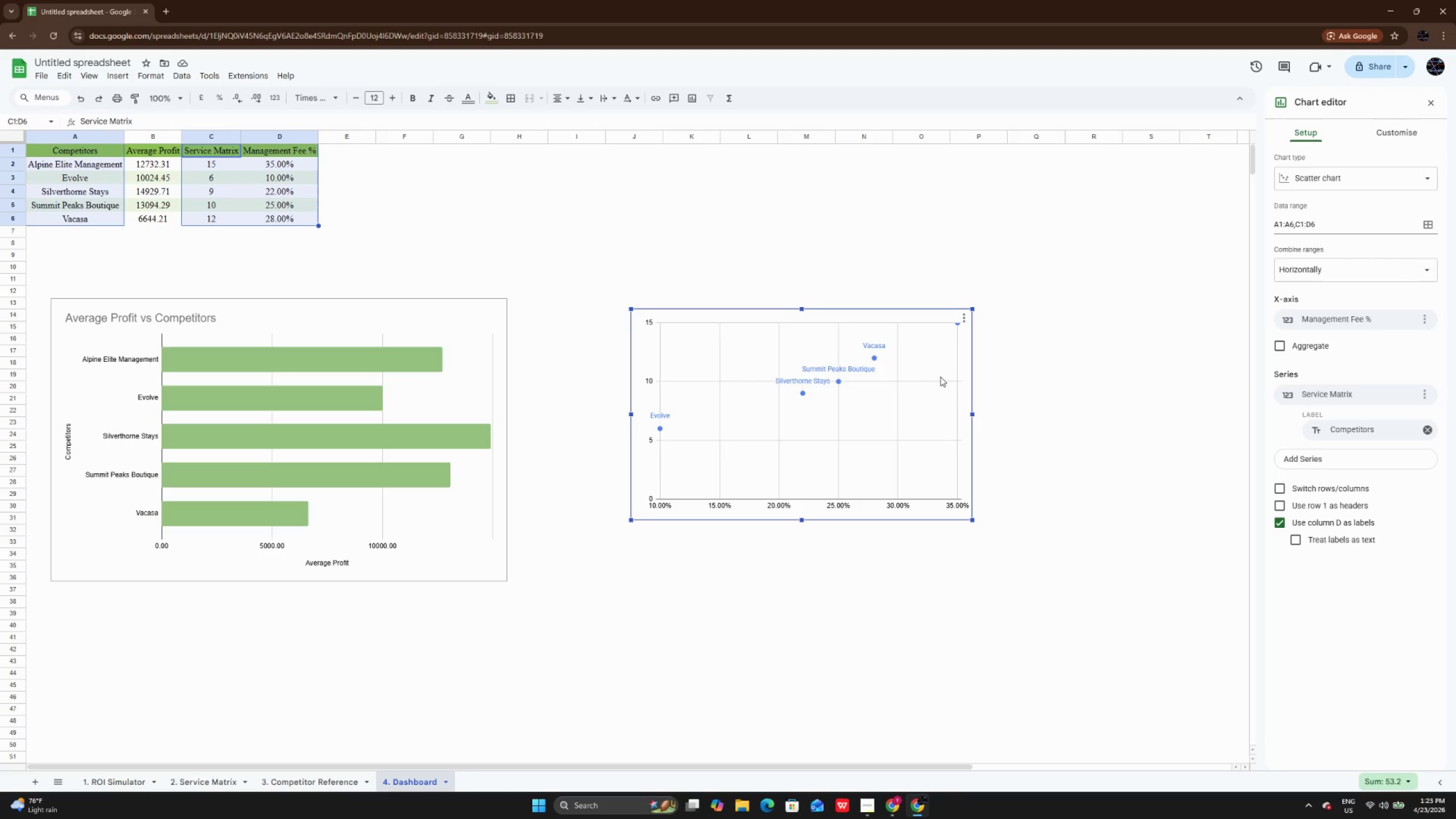 
wait(13.84)
 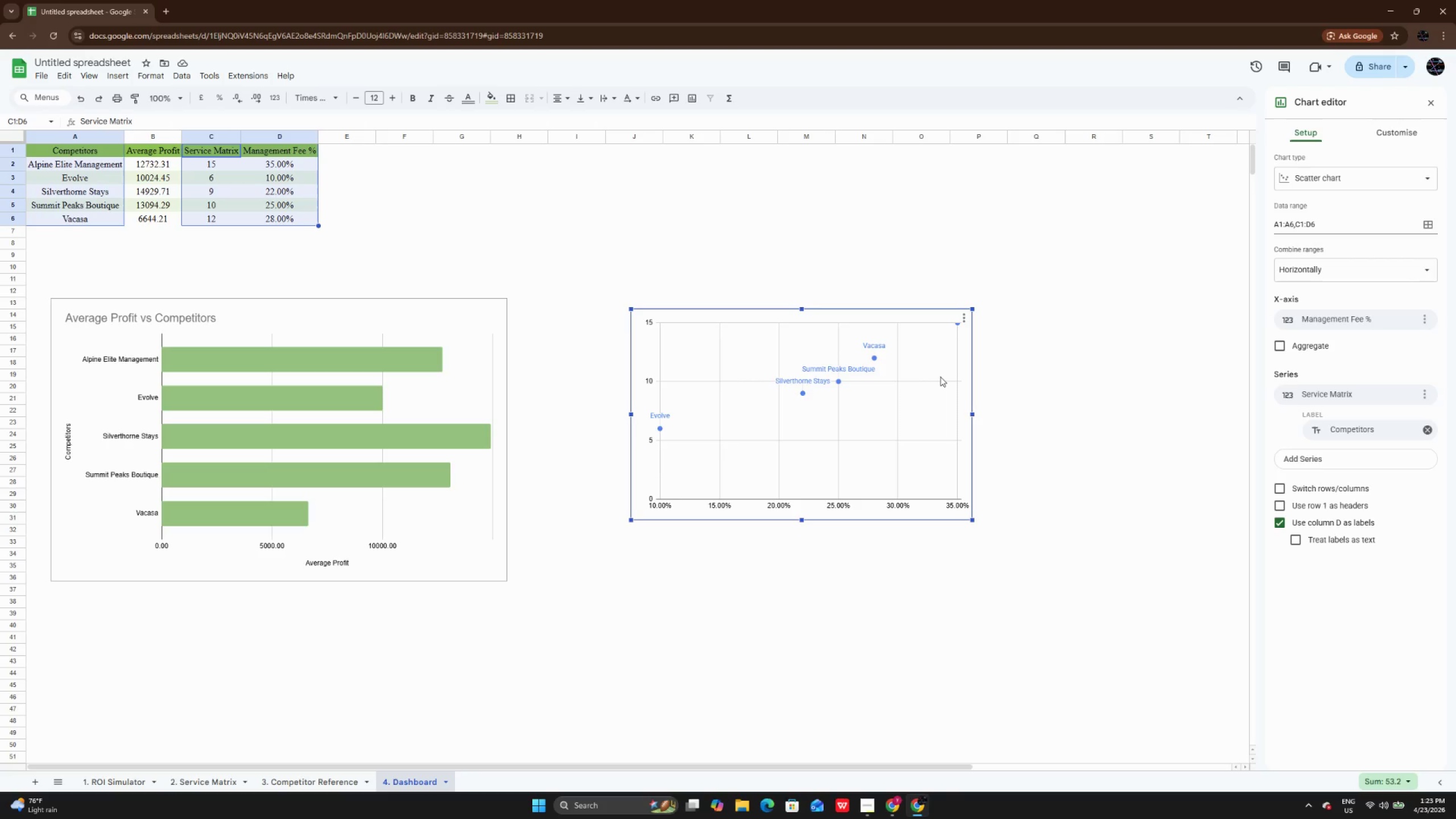 
left_click([1363, 463])
 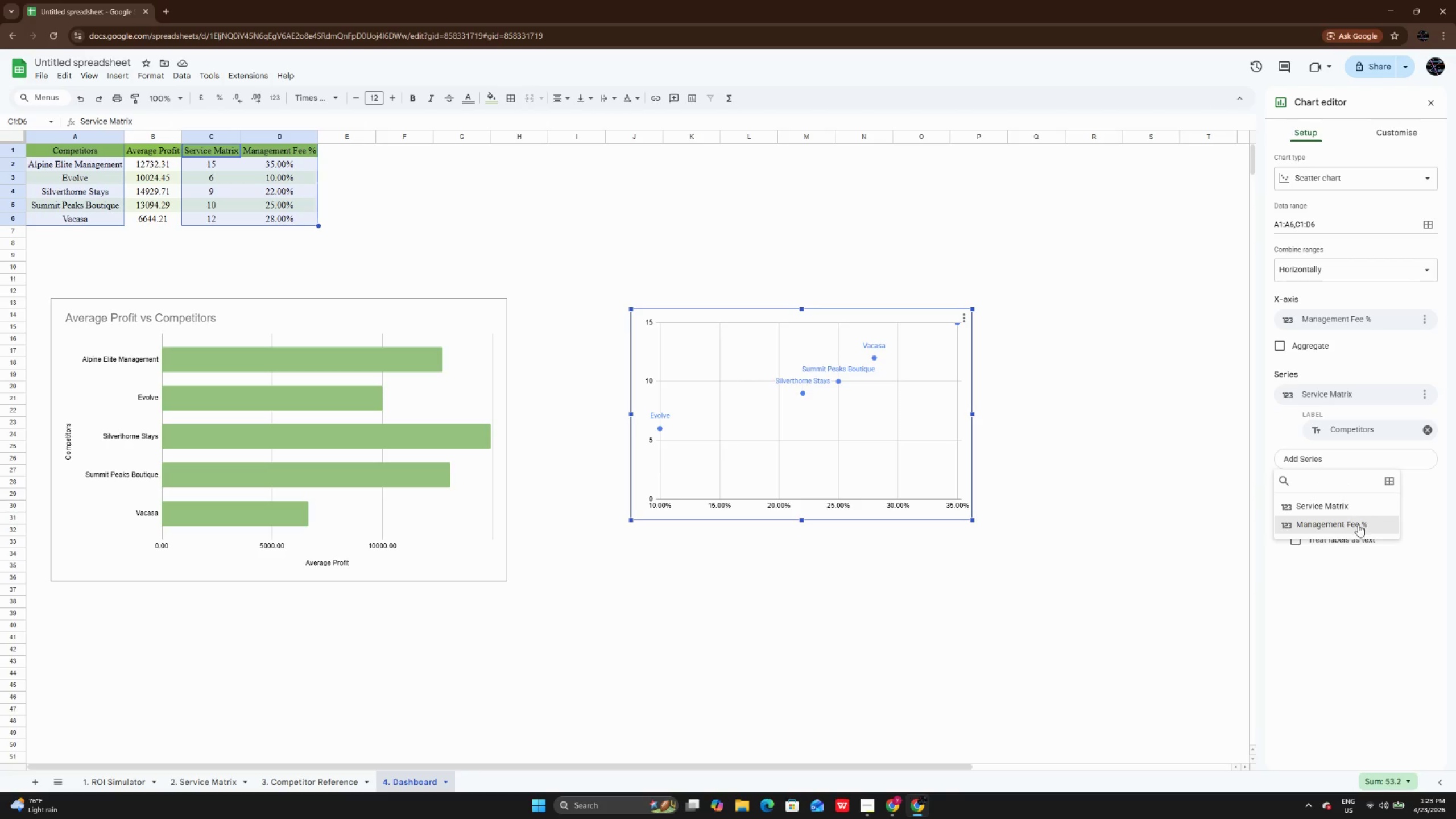 
left_click([1358, 524])
 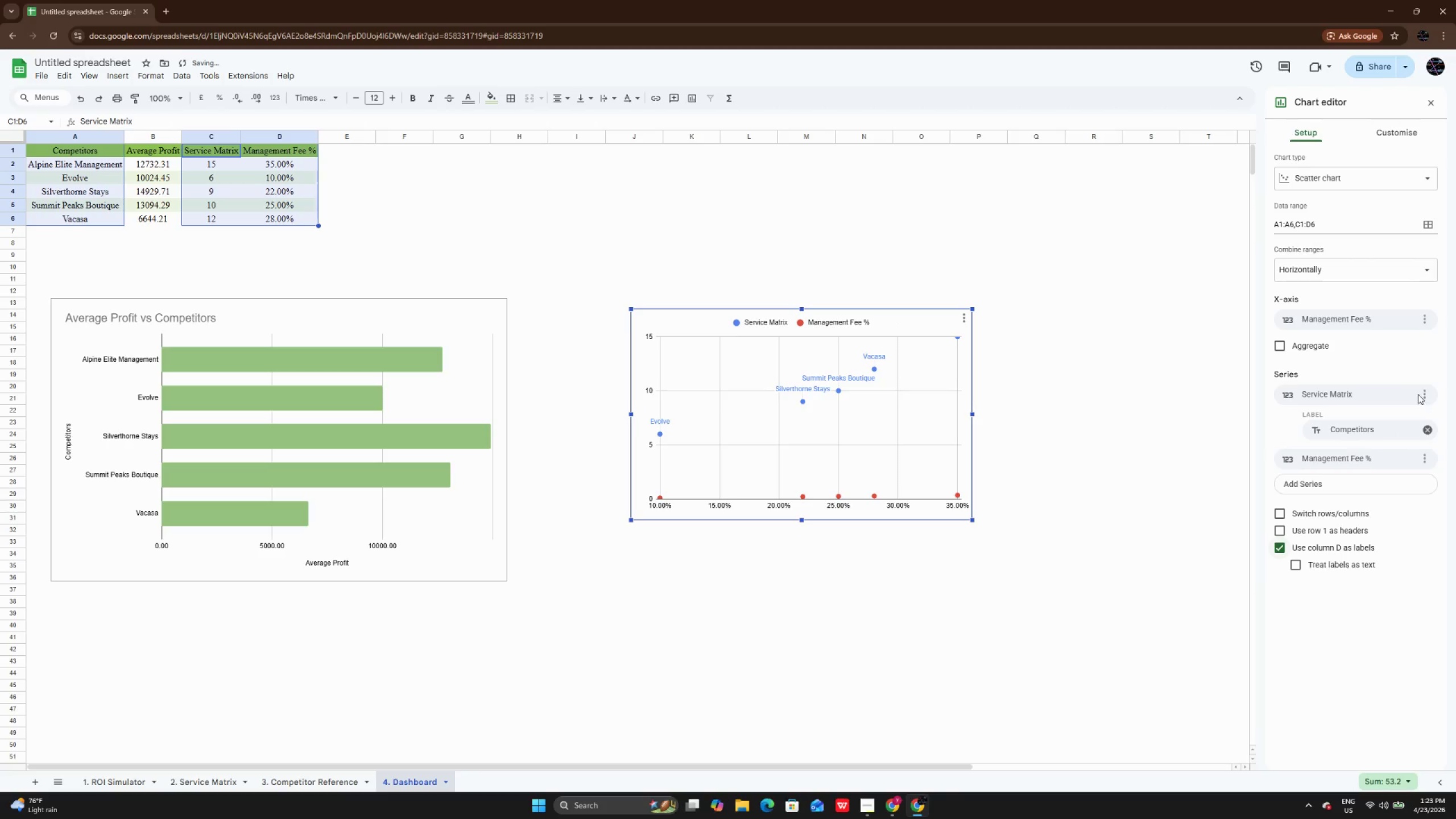 
left_click([1427, 395])
 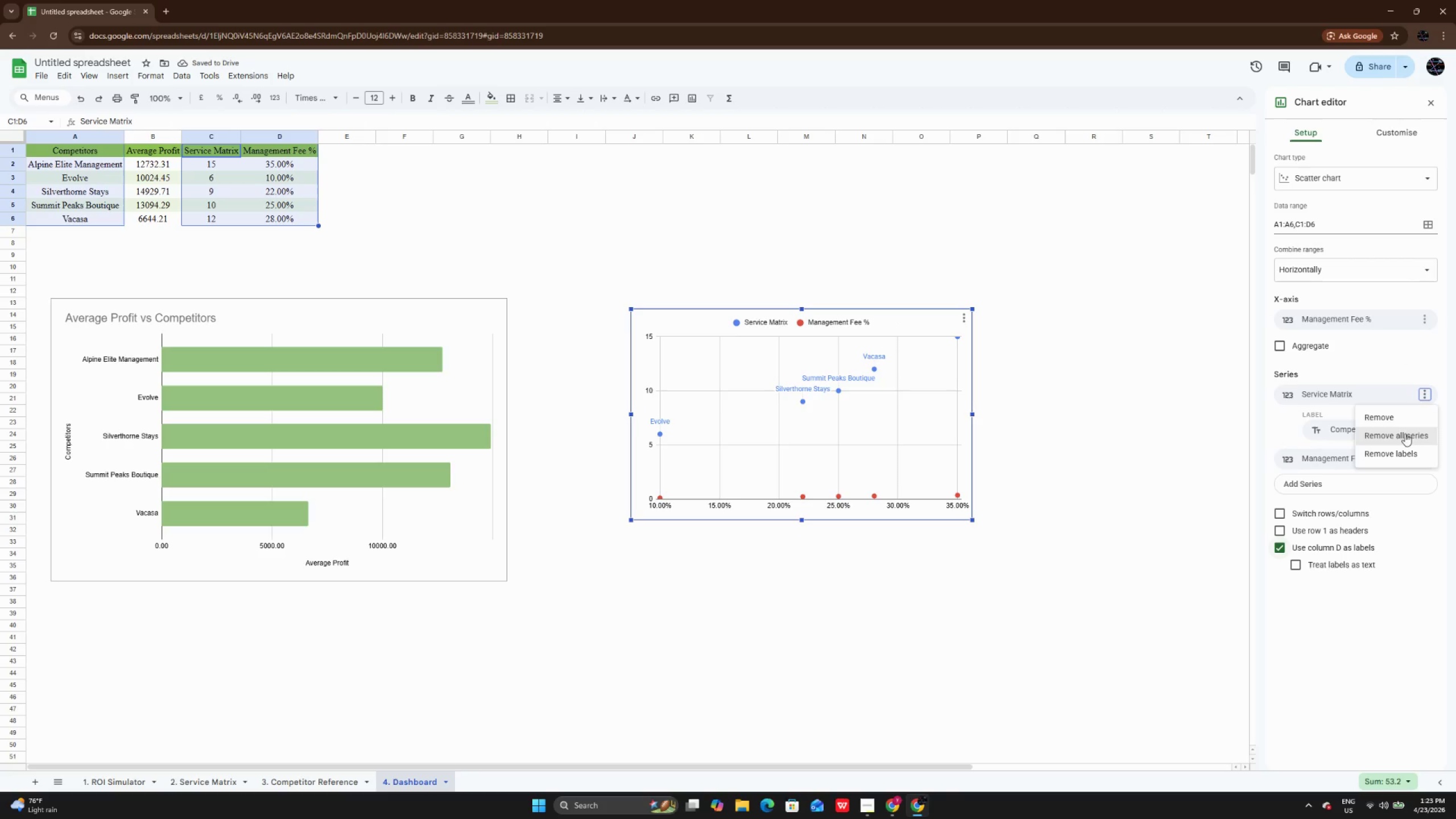 
left_click([1405, 422])
 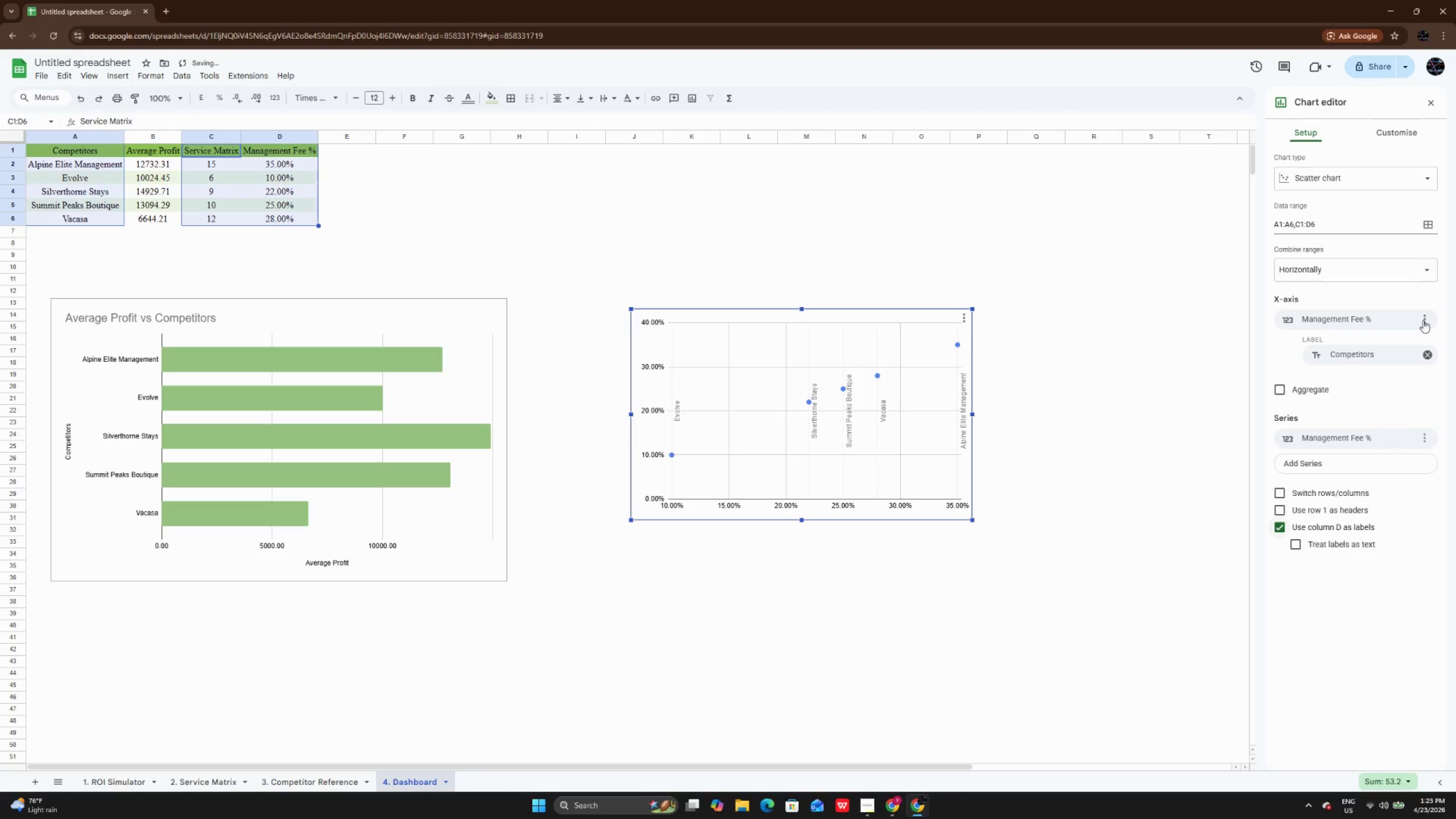 
left_click([1423, 320])
 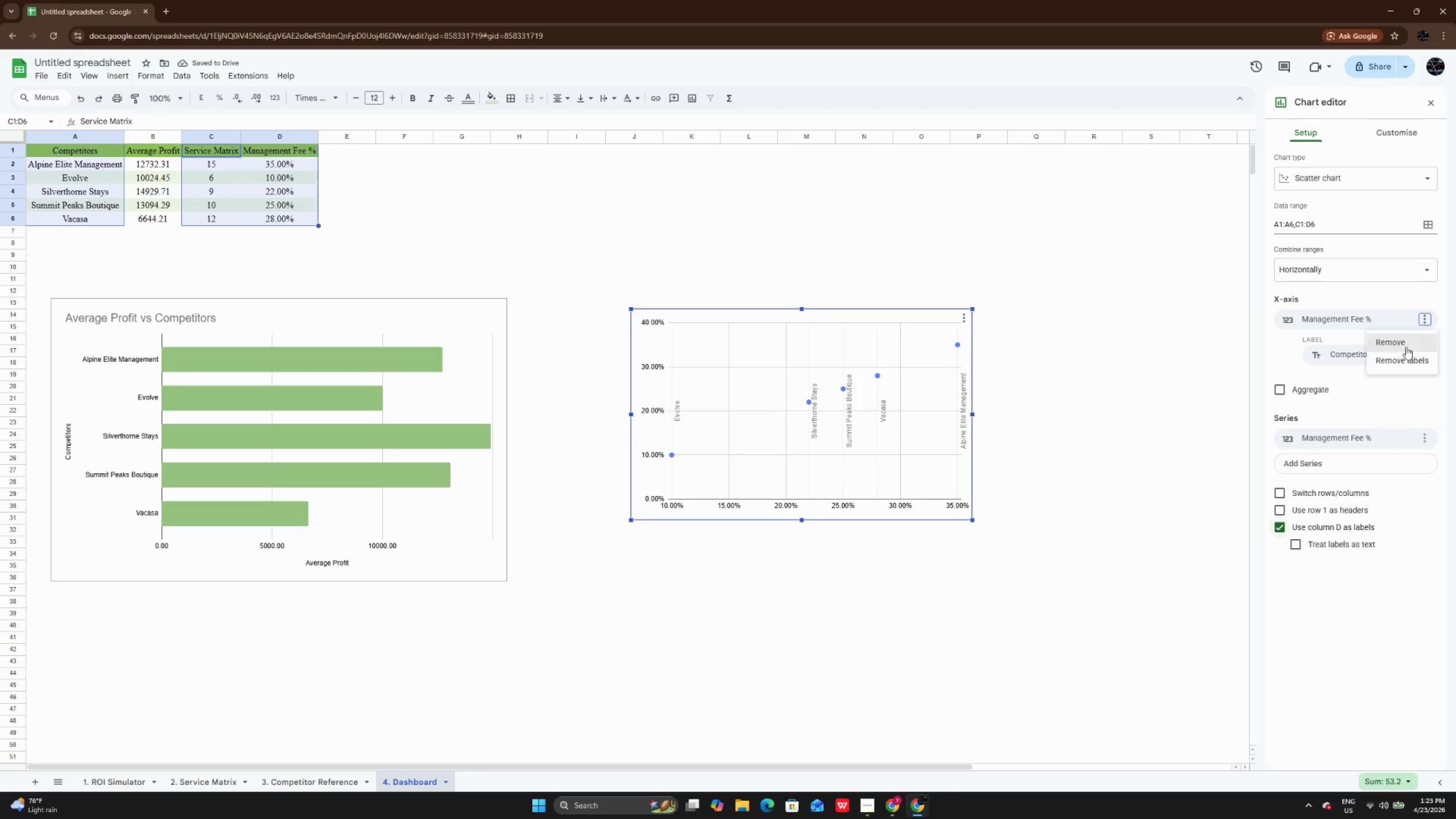 
left_click([1406, 346])
 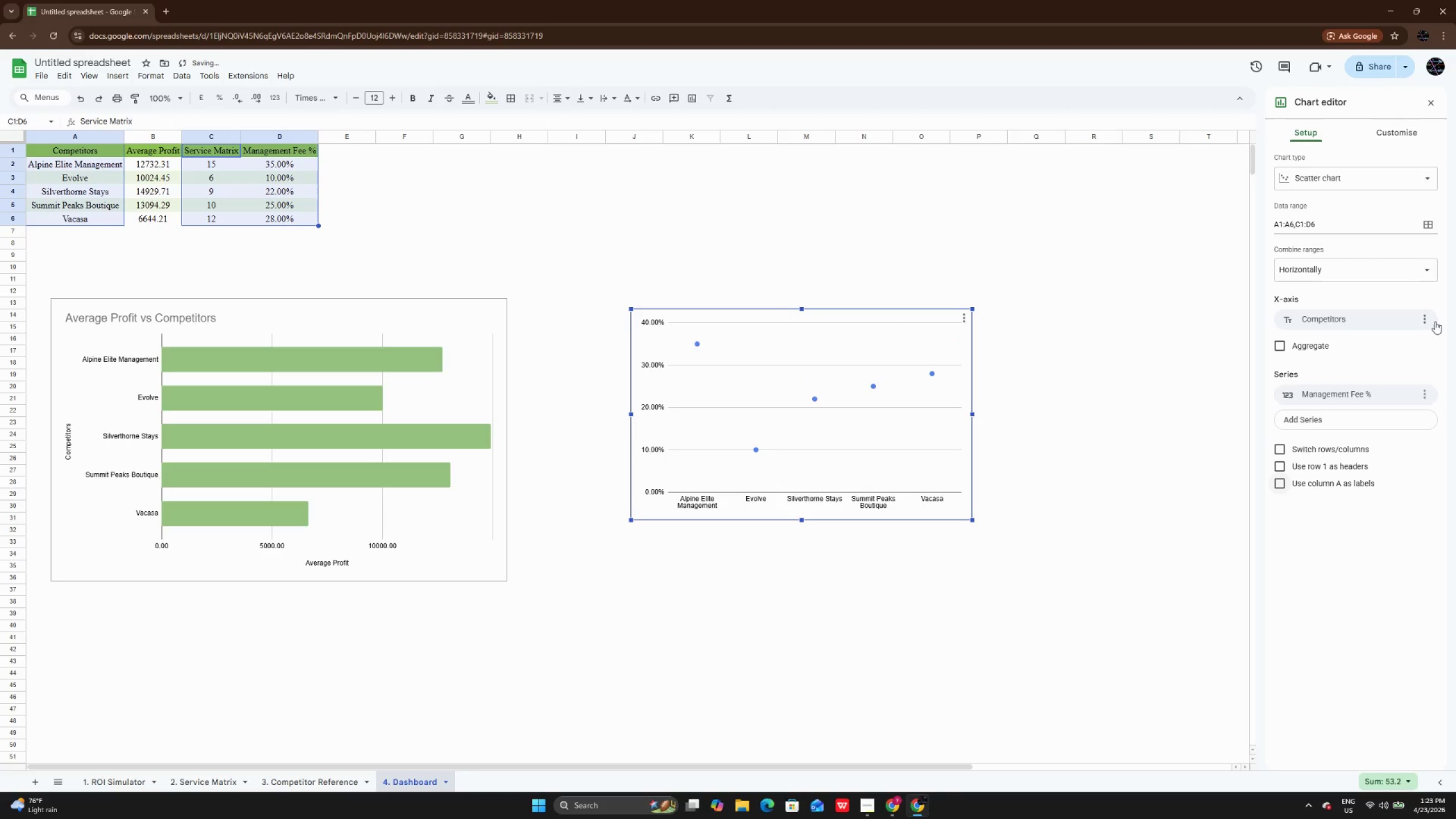 
left_click([1435, 321])
 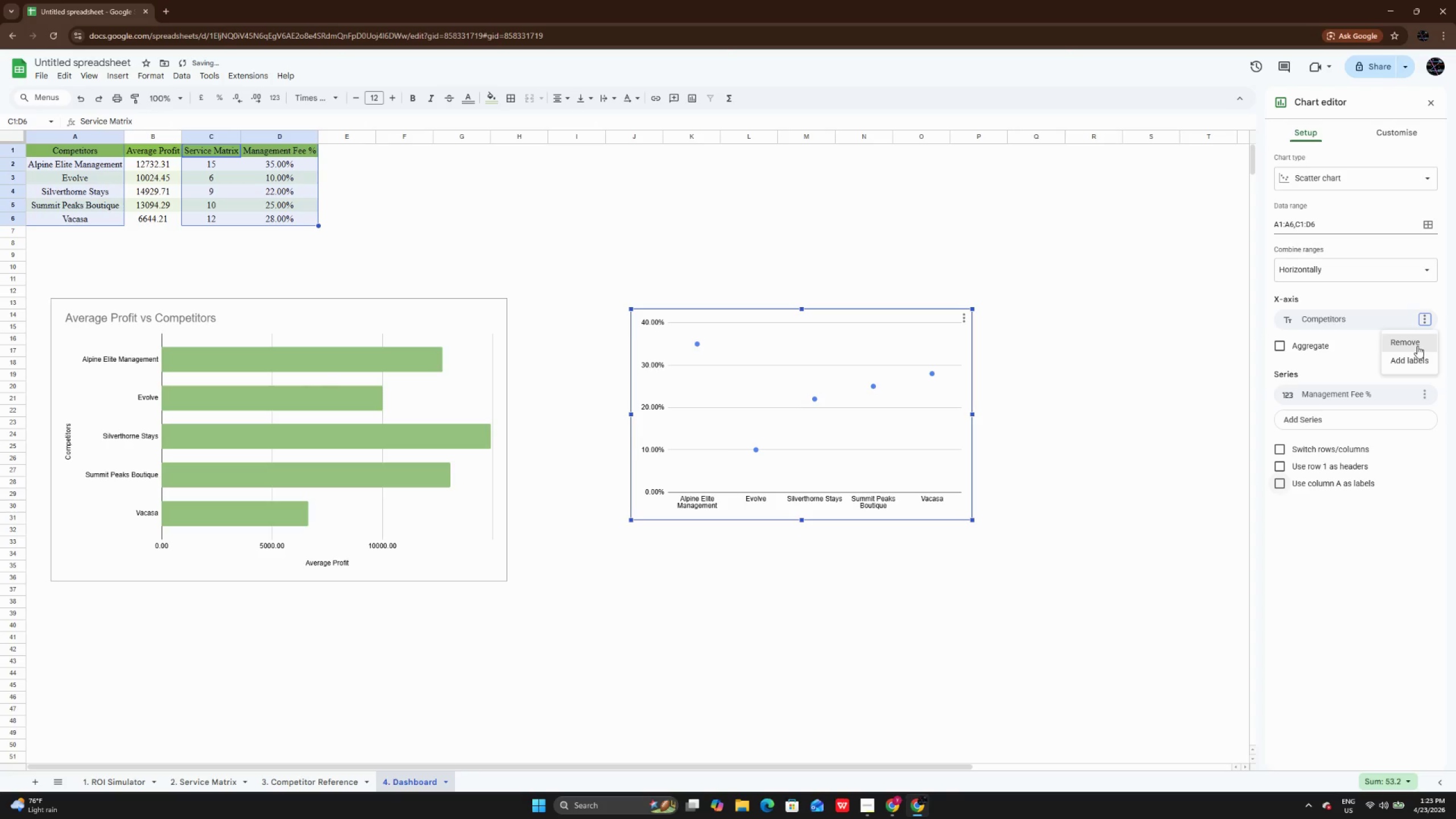 
left_click([1417, 346])
 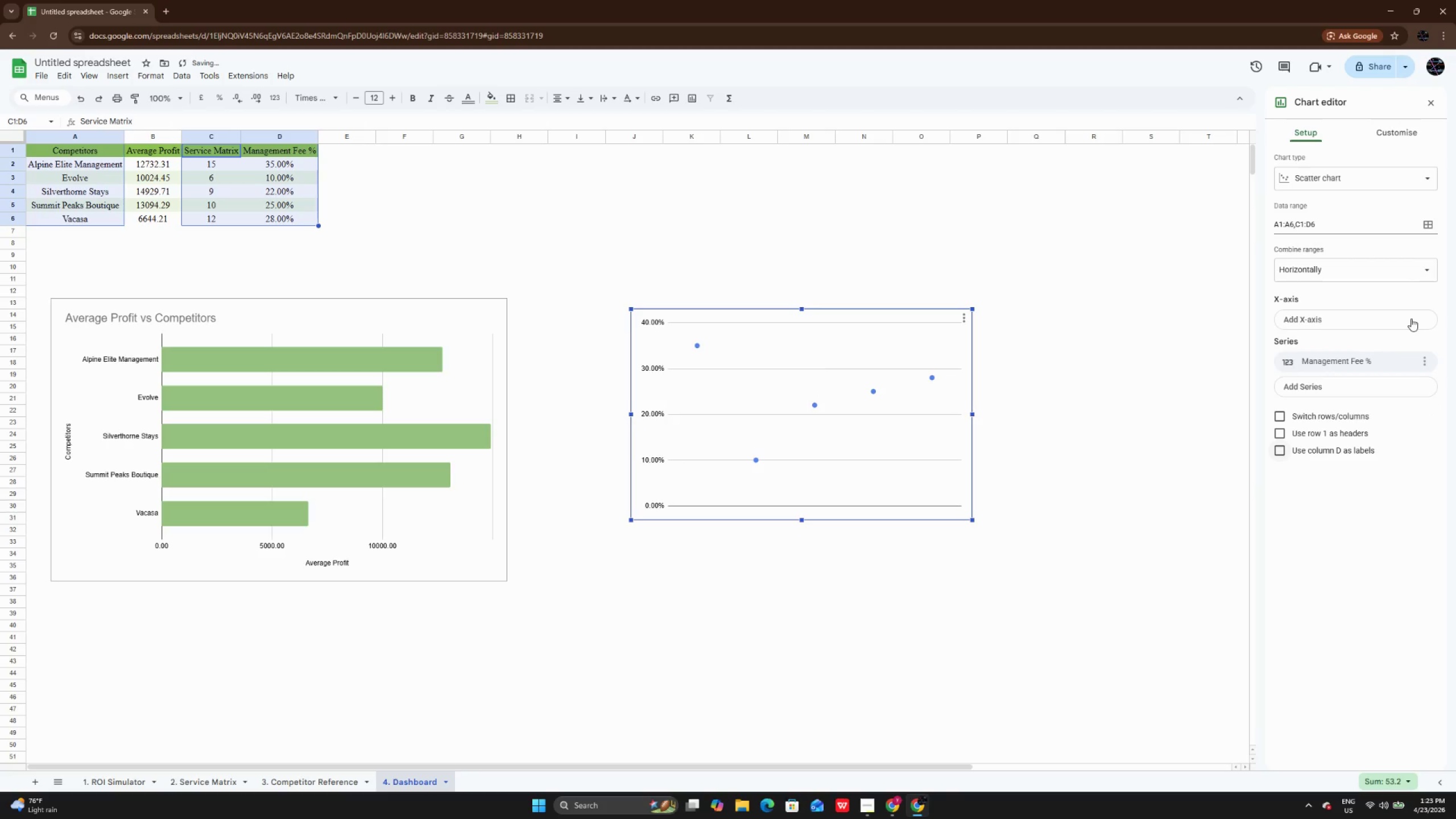 
left_click([1411, 318])
 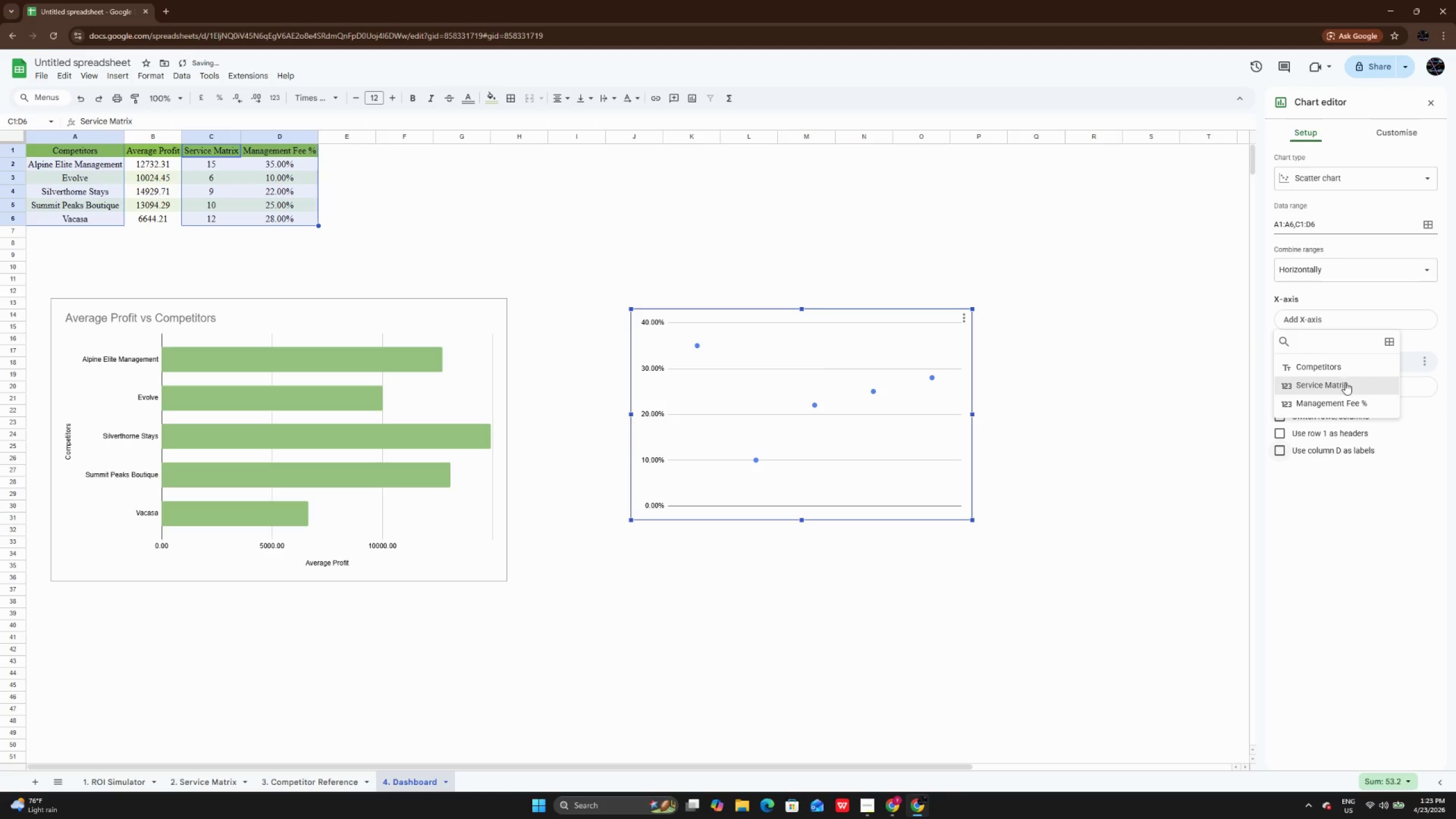 
left_click([1345, 384])
 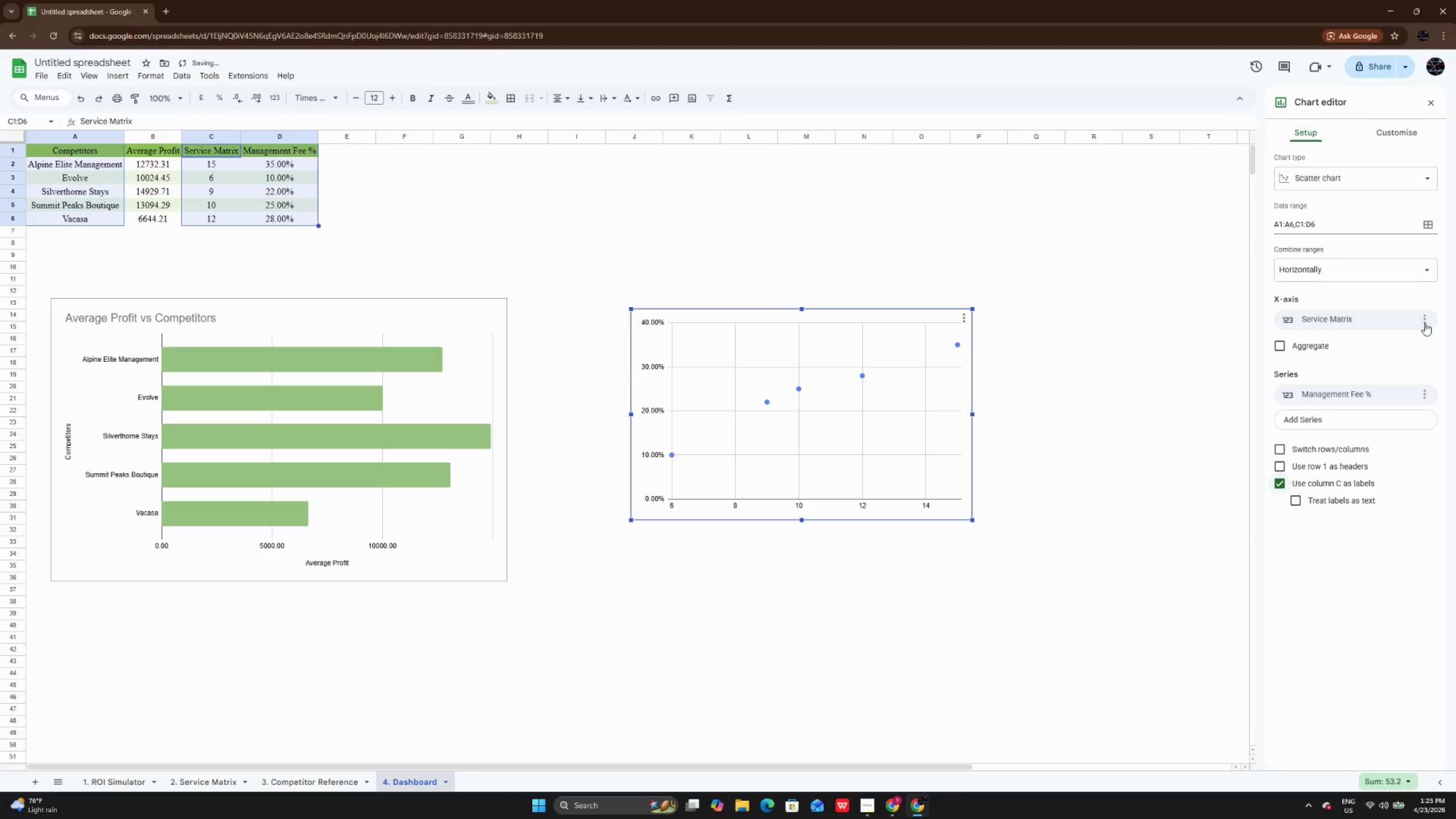 
left_click([1425, 323])
 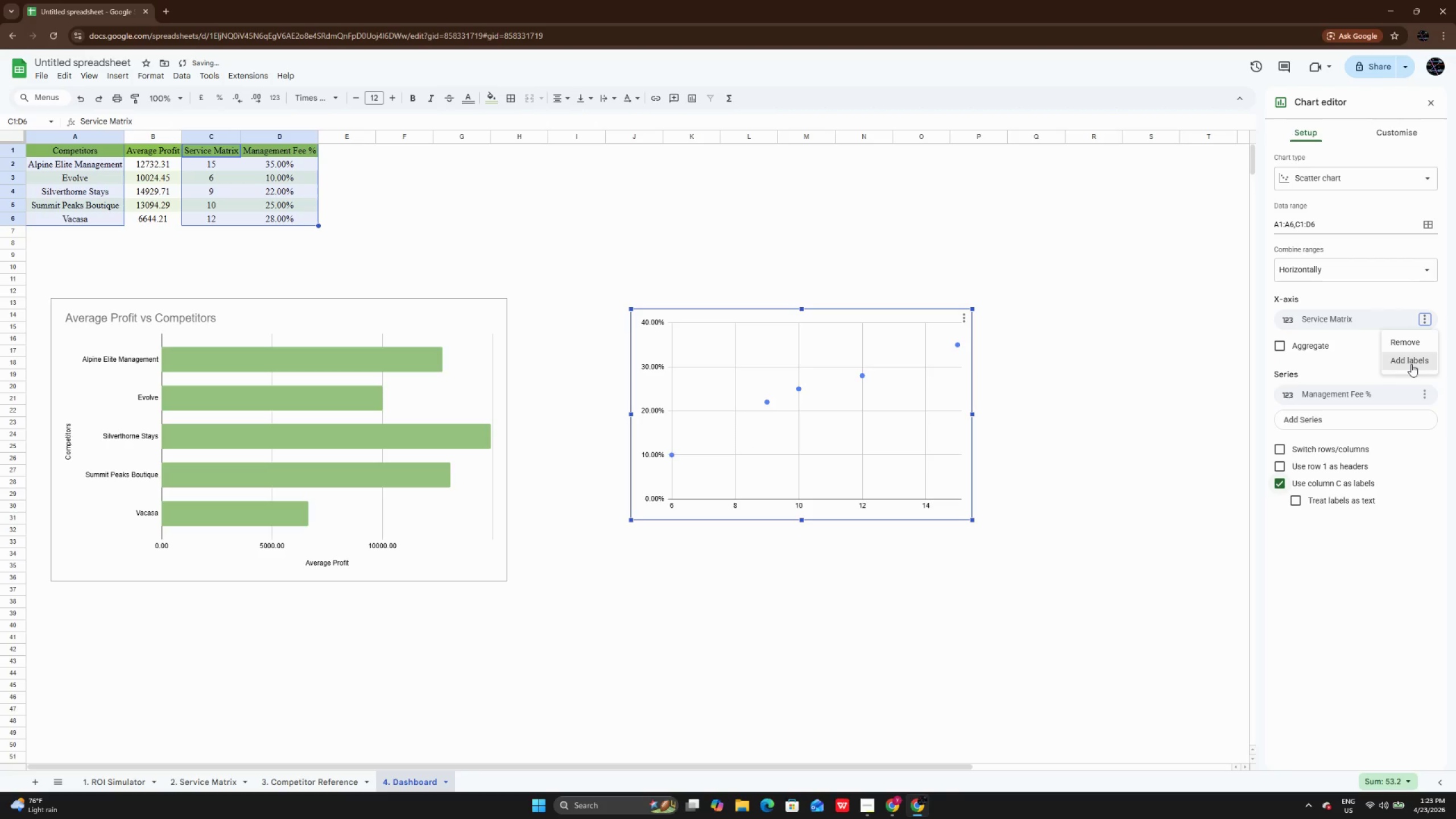 
left_click([1411, 363])
 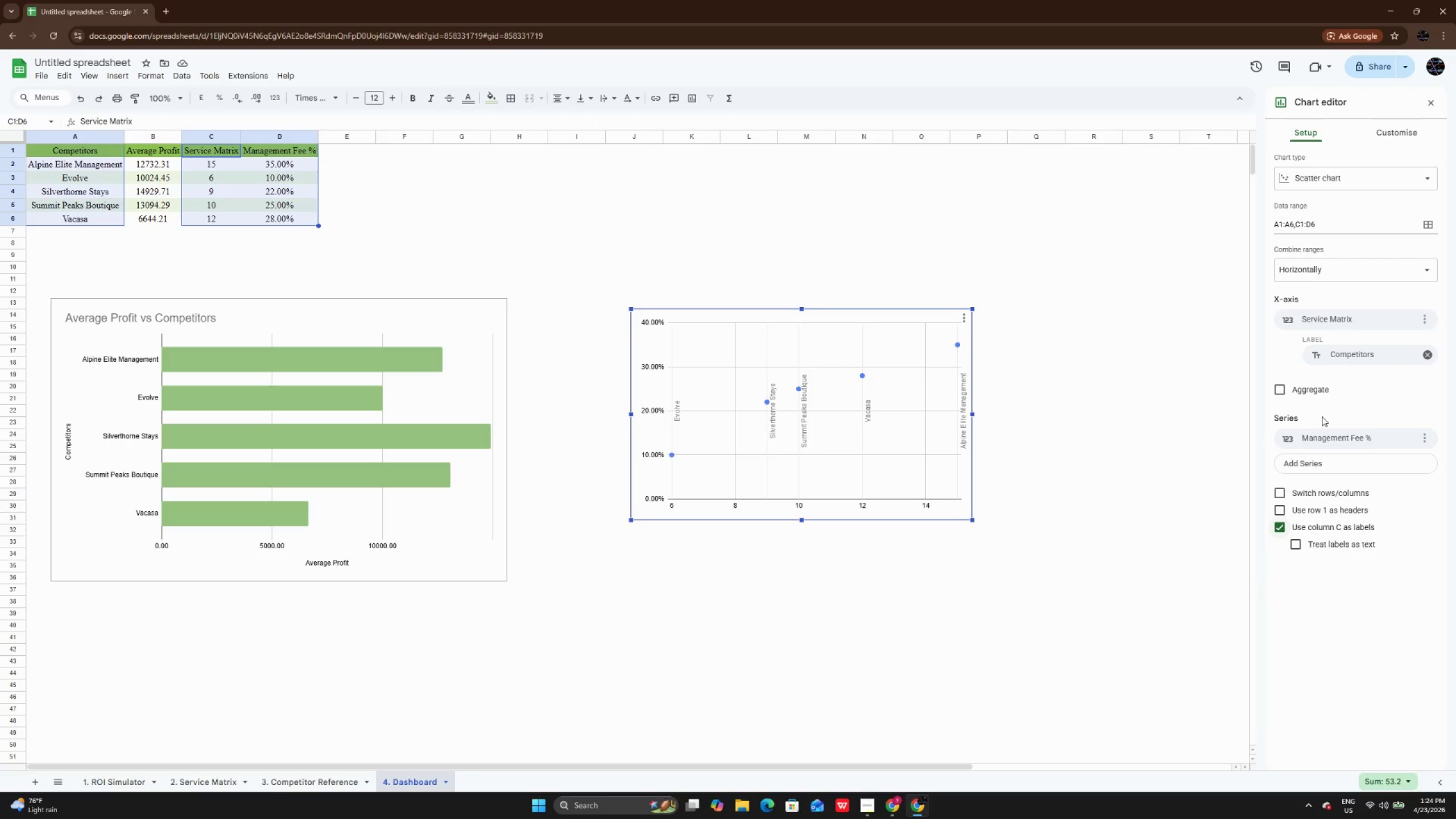 
wait(13.56)
 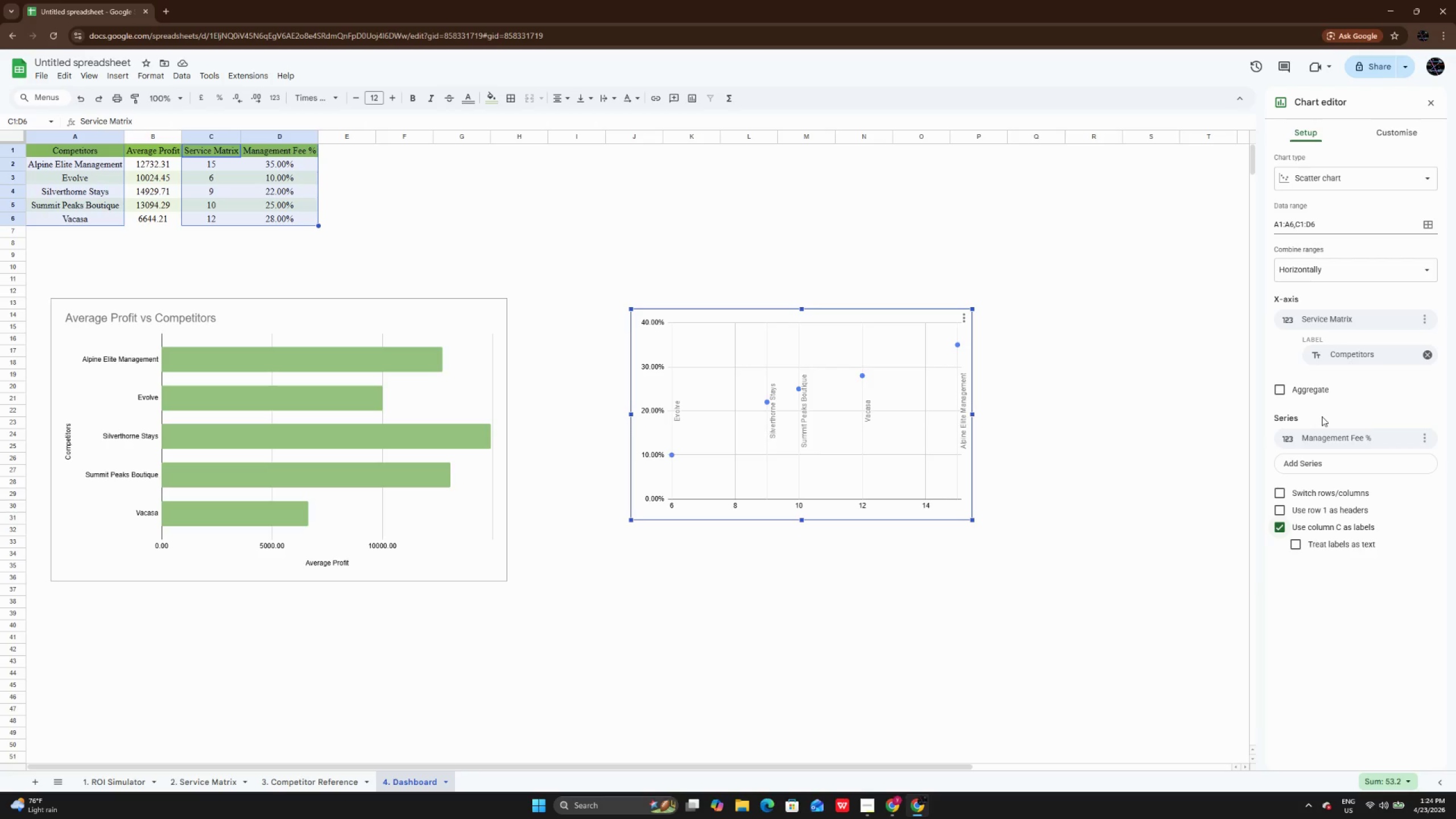 
left_click([1426, 355])
 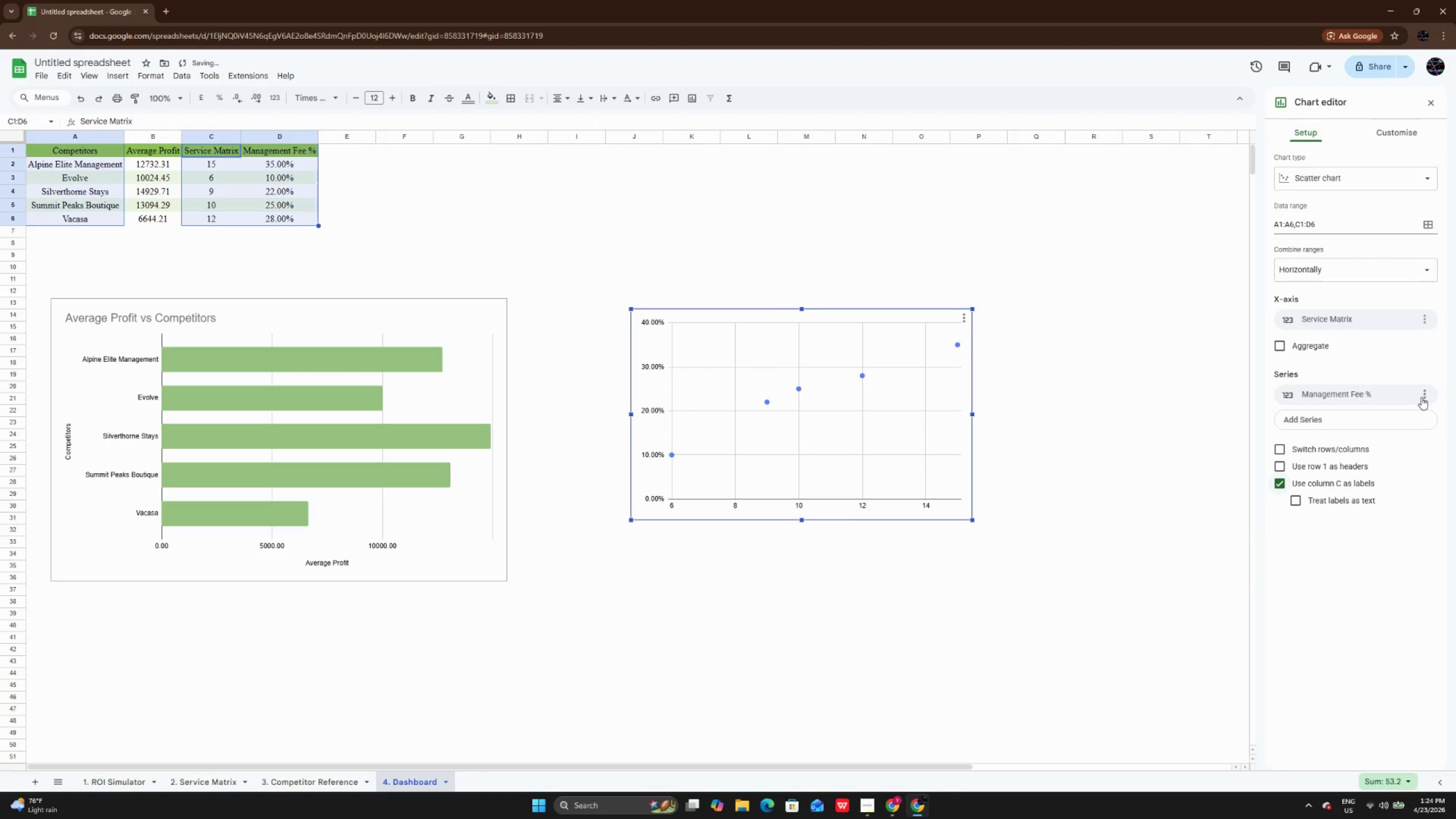 
left_click([1421, 397])
 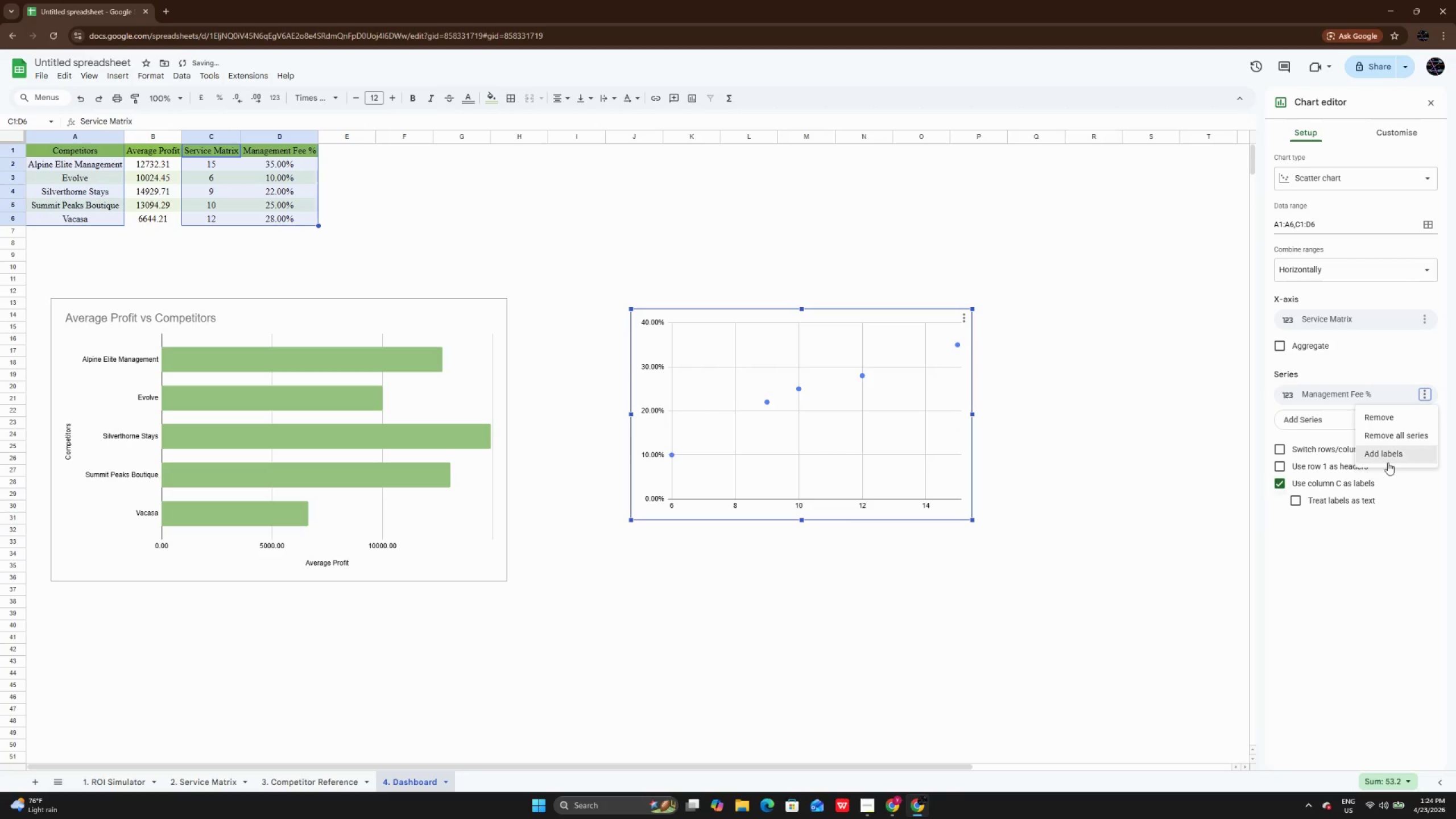 
left_click([1388, 462])
 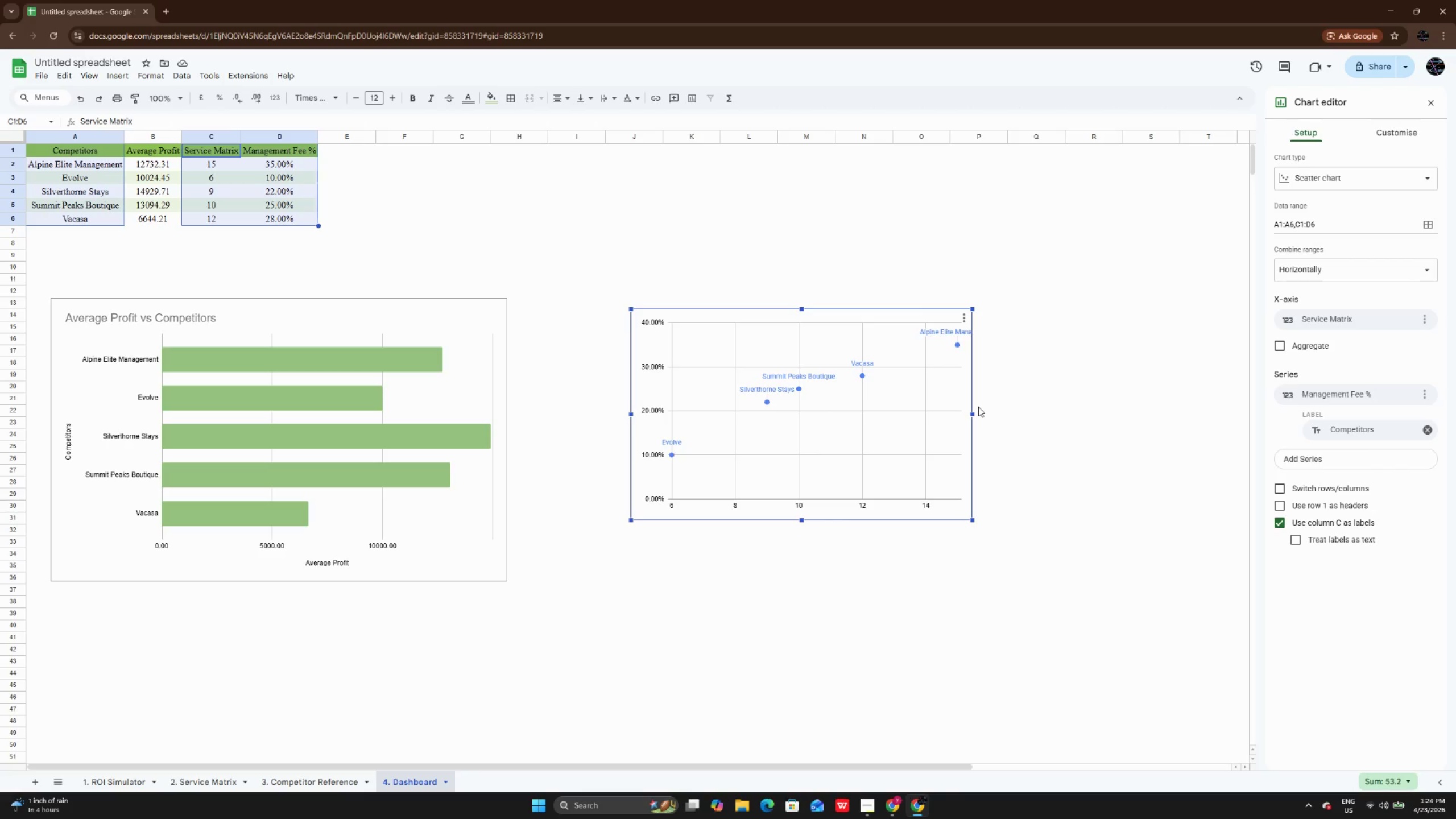 
wait(12.7)
 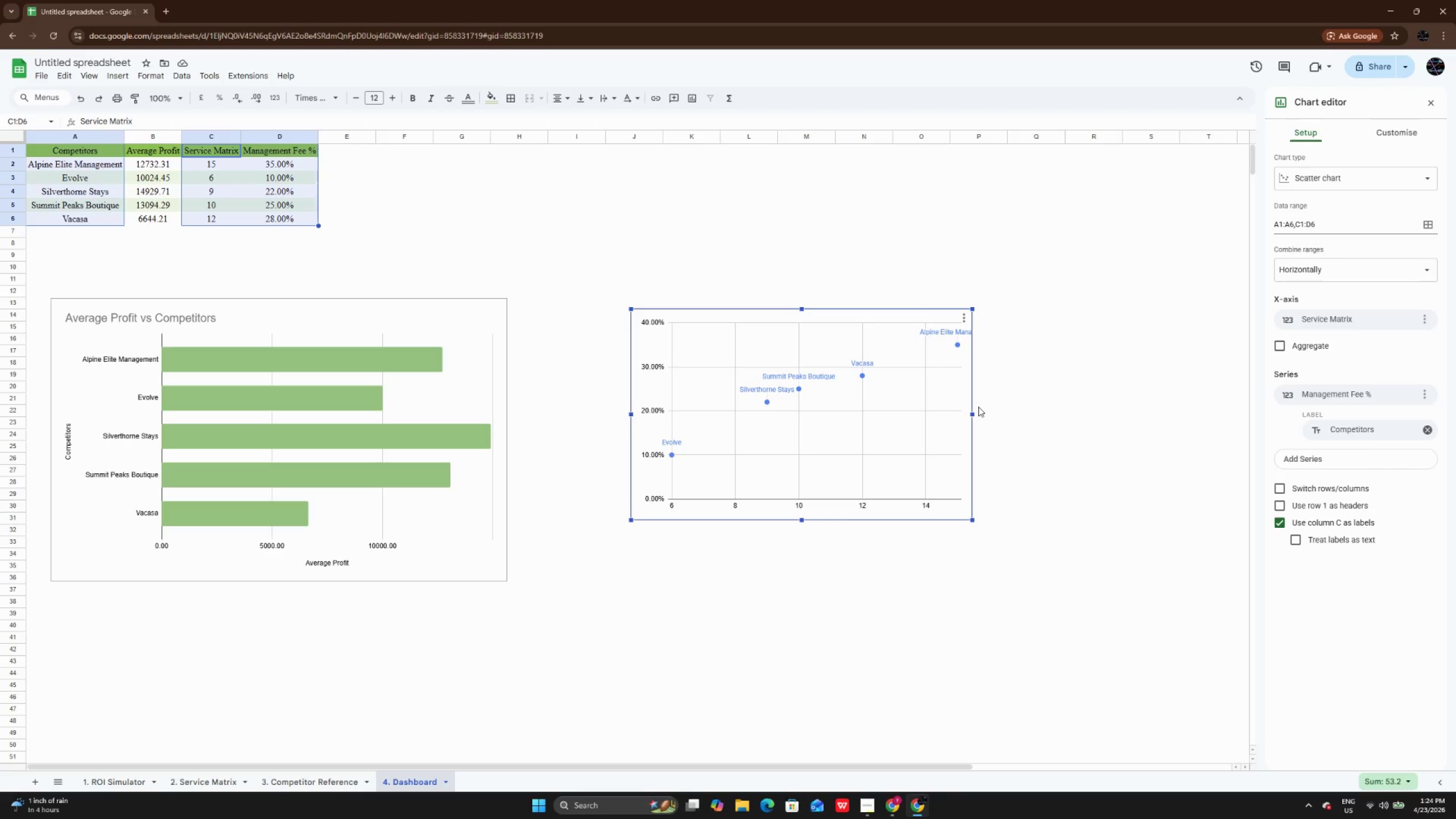 
left_click([1371, 138])
 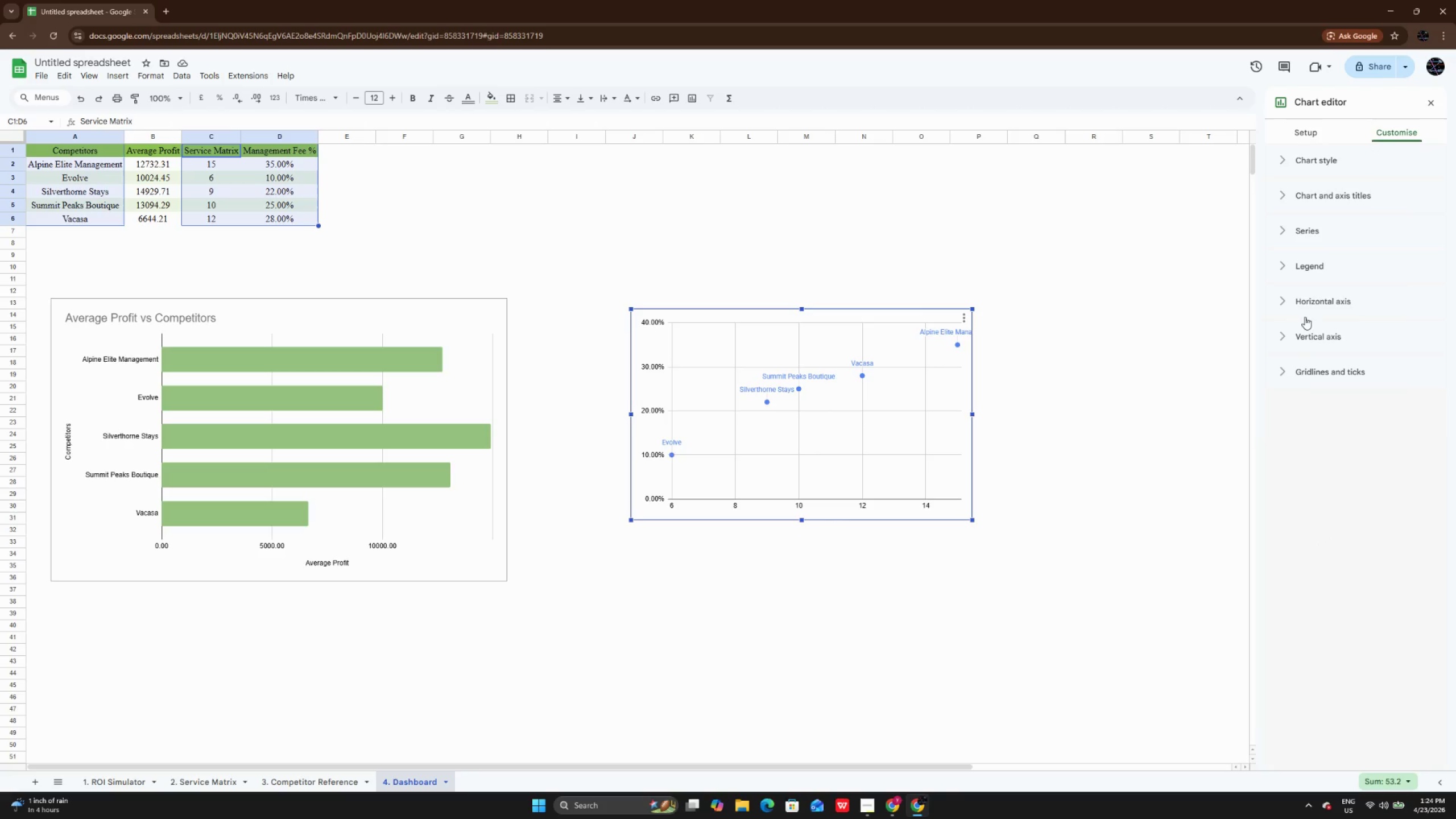 
left_click([1307, 300])
 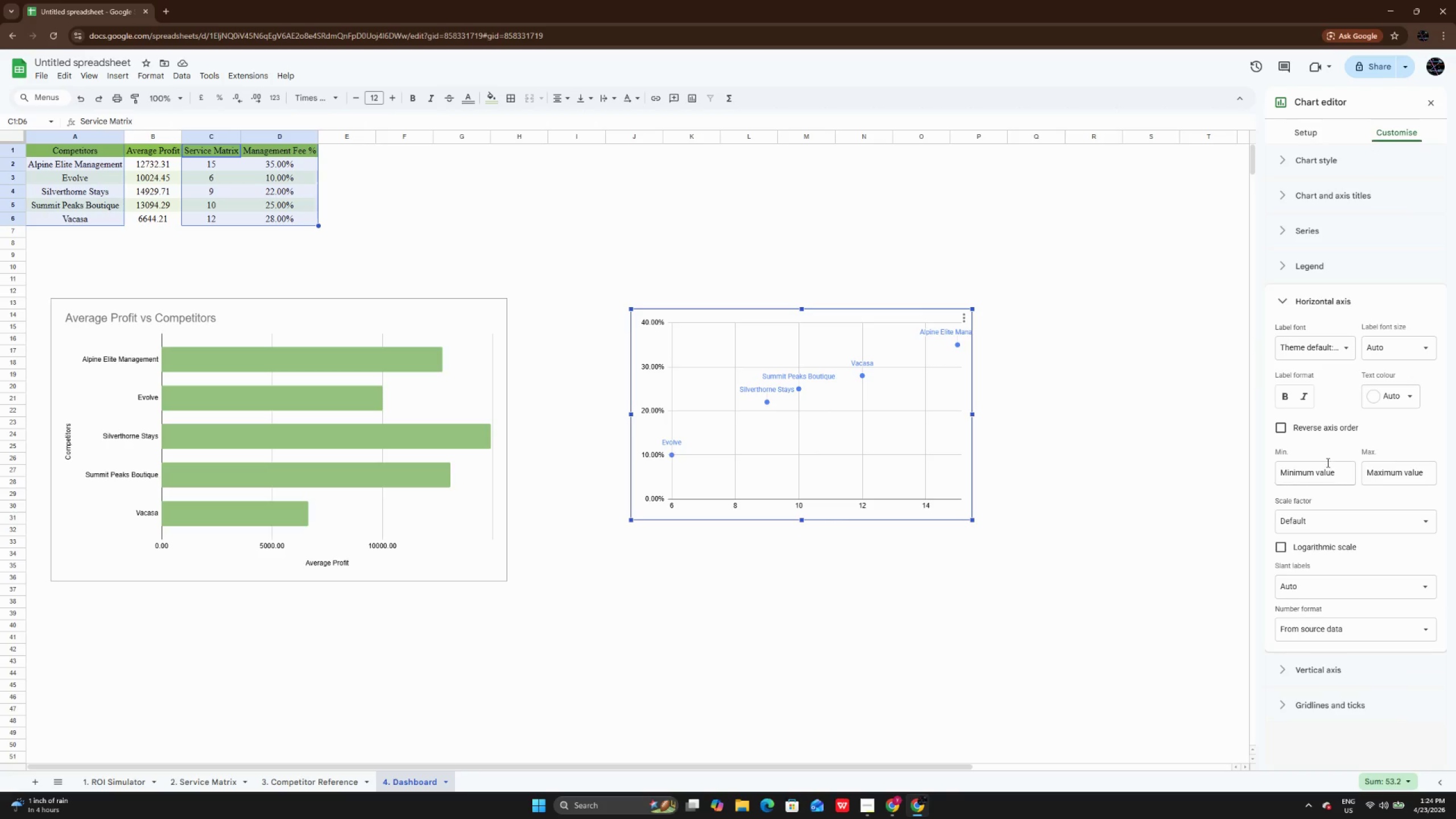 
left_click([1322, 477])
 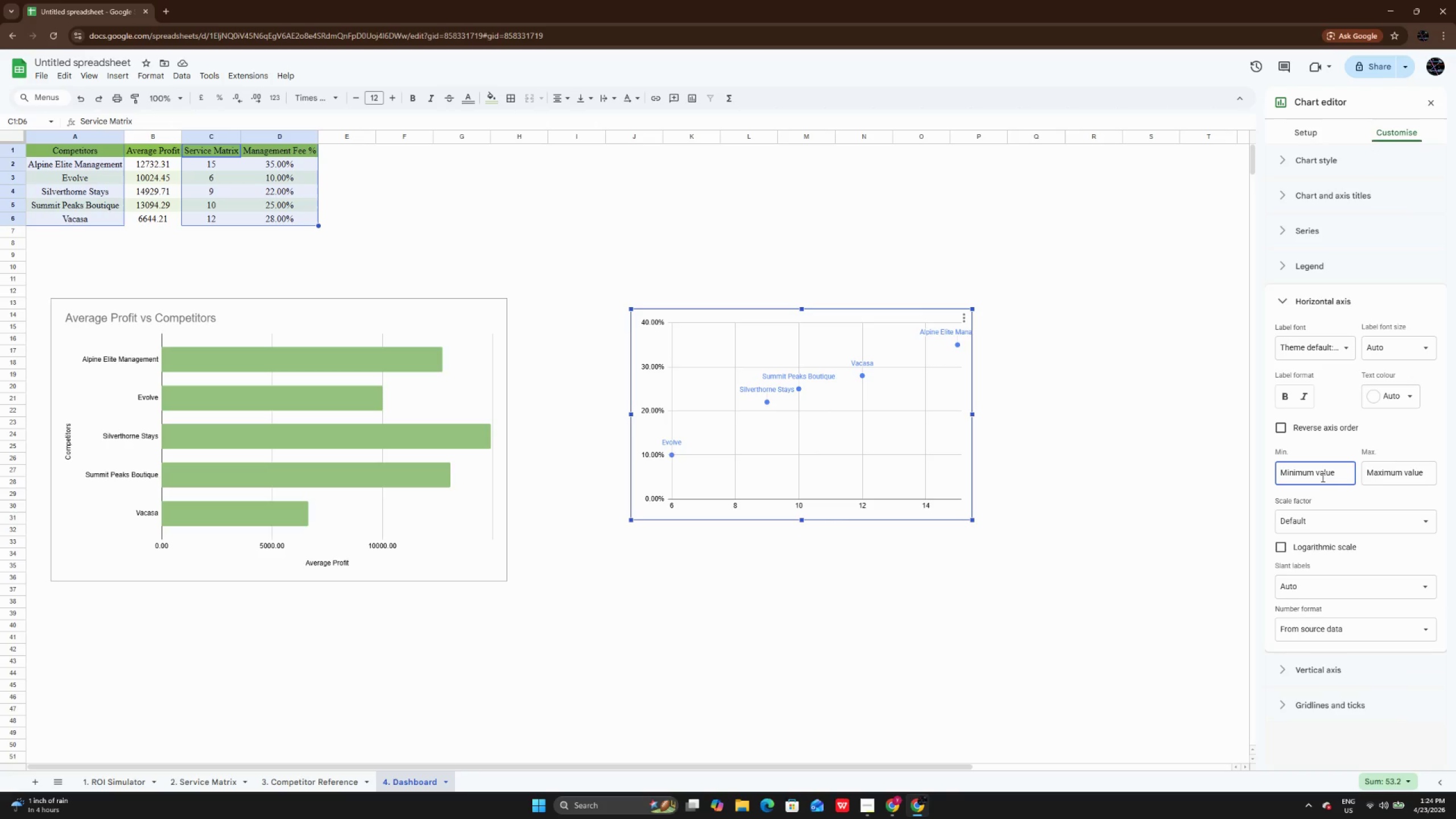 
key(Numpad0)
 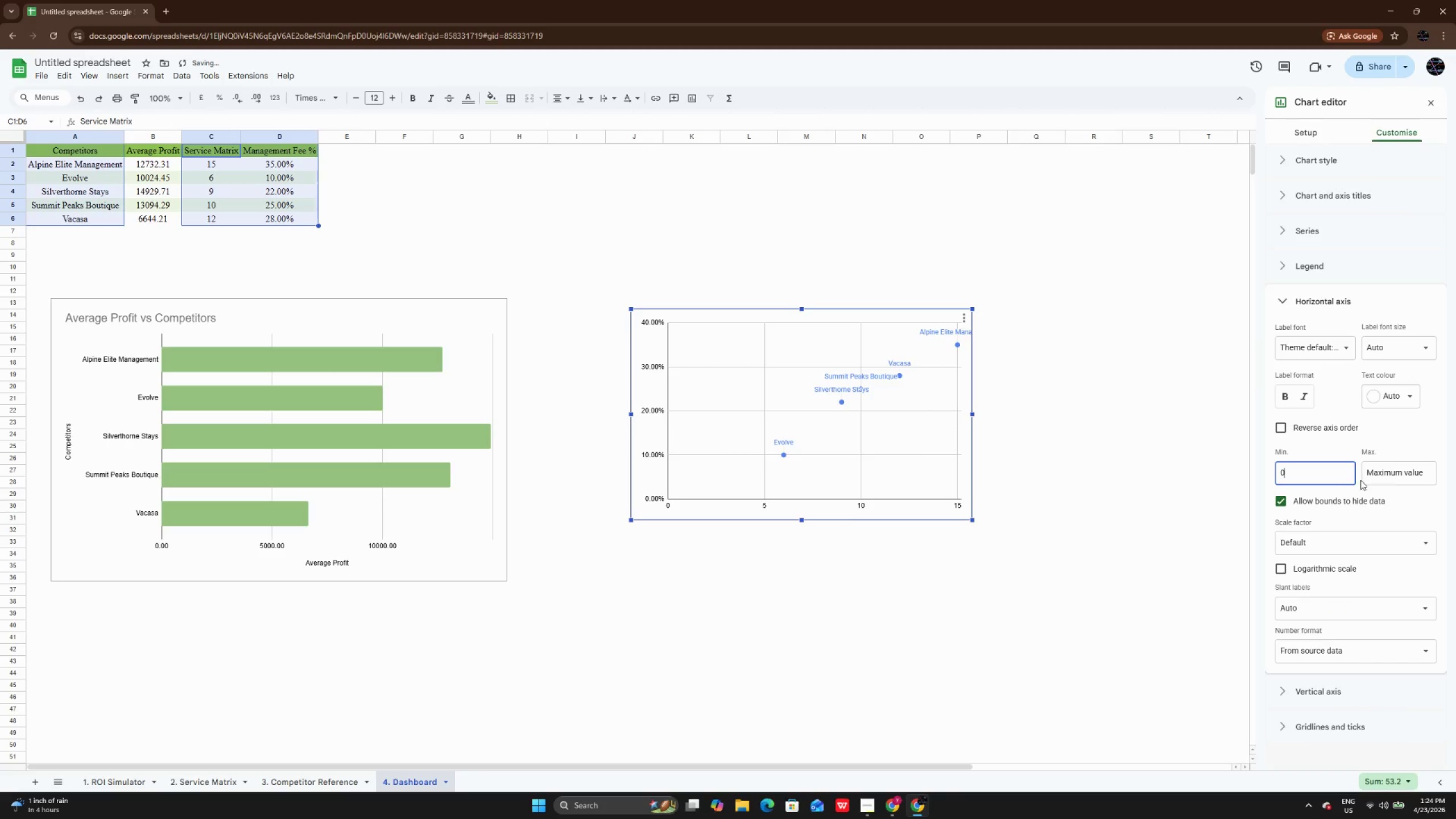 
left_click([1371, 479])
 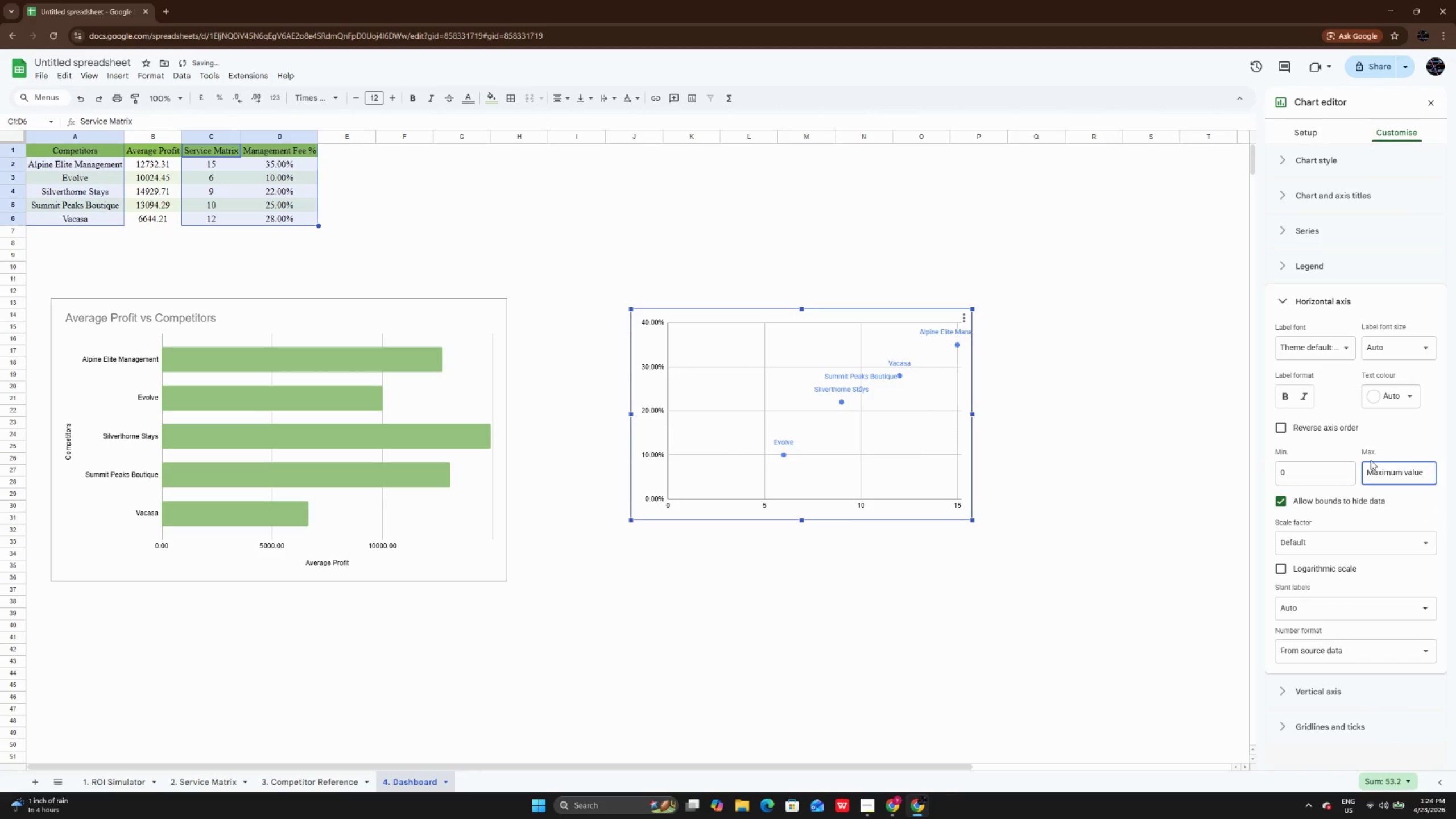 
key(Numpad2)
 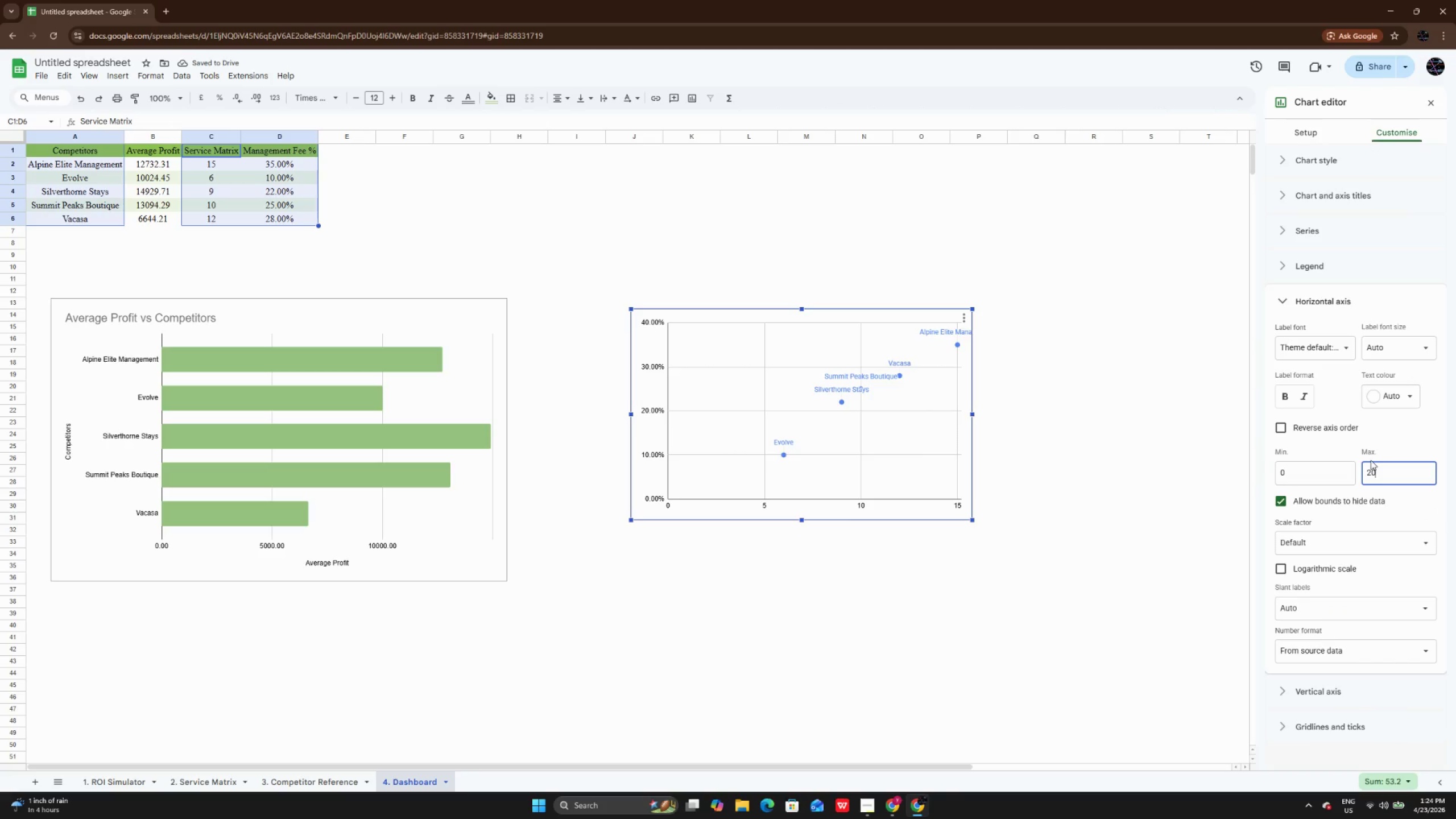 
key(Numpad0)
 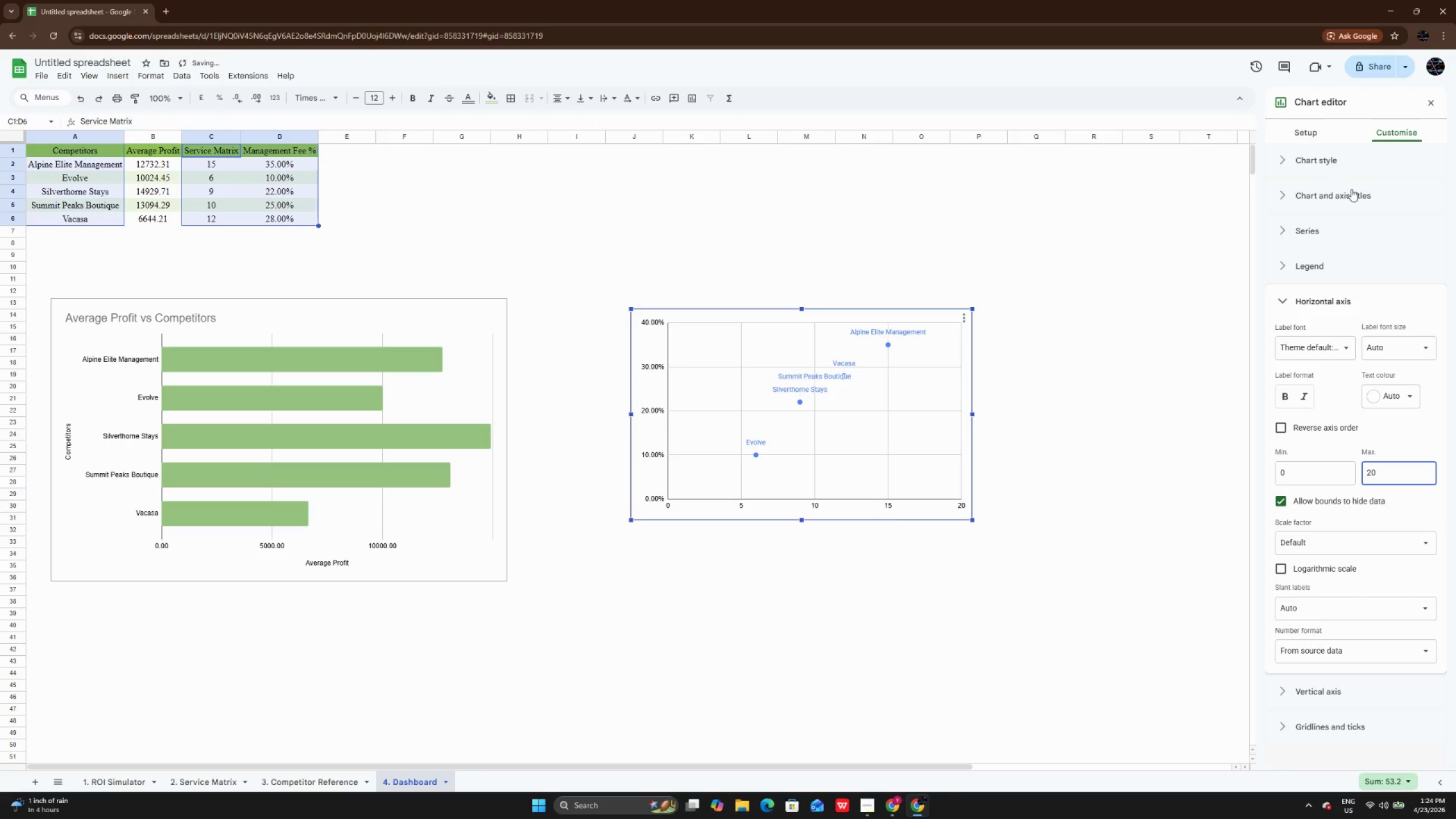 
left_click([1308, 299])
 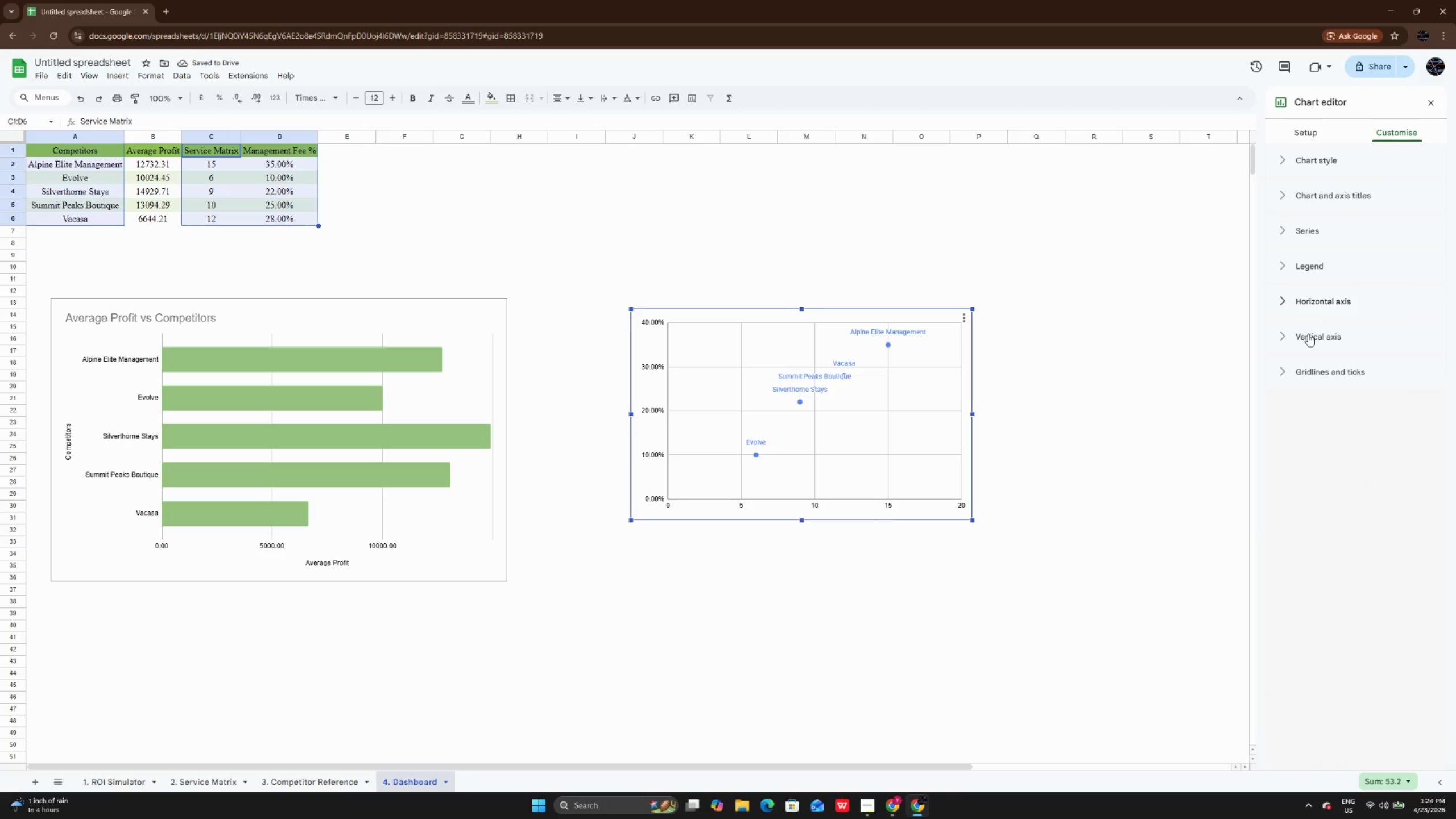 
left_click([1308, 334])
 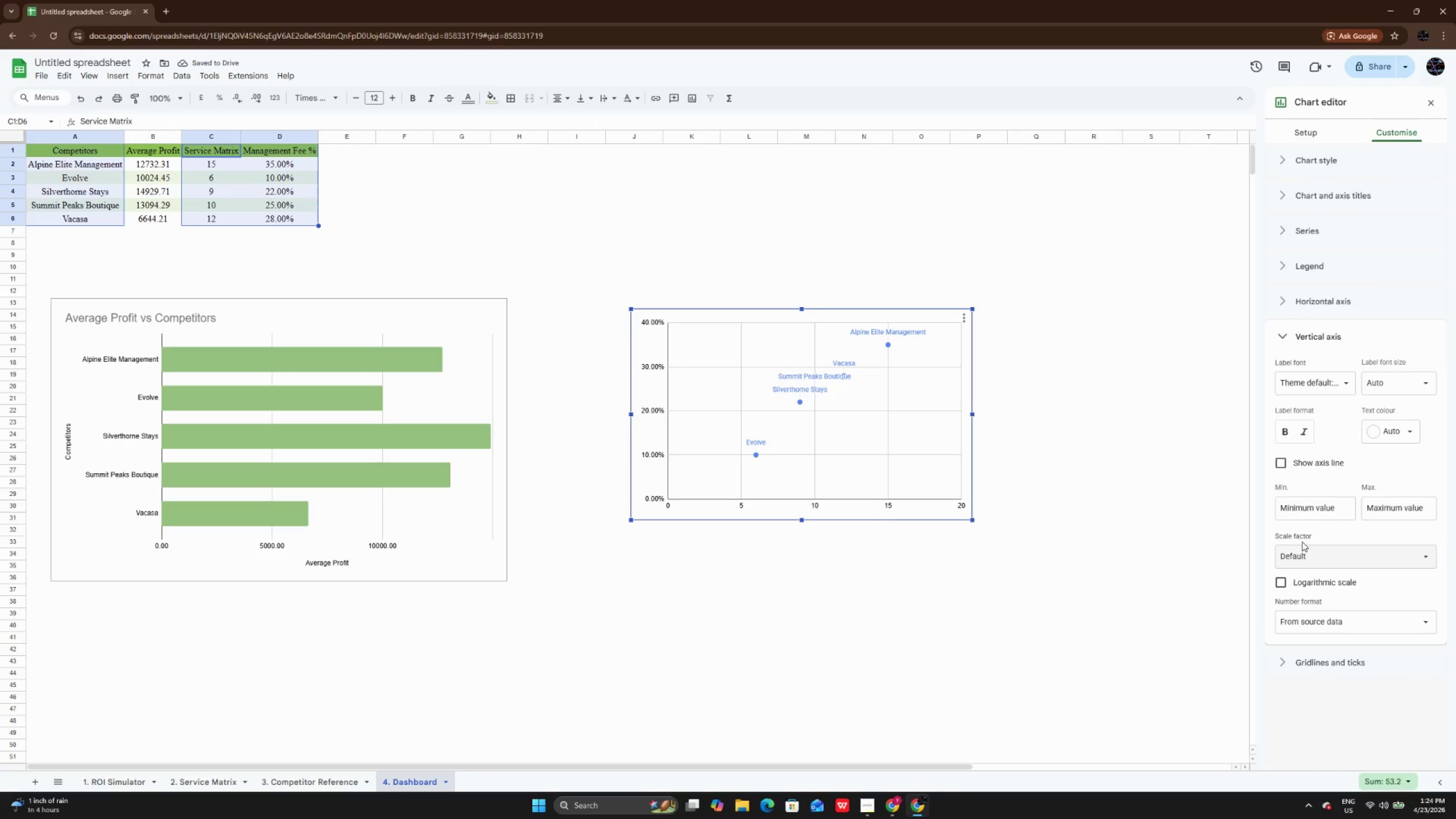 
left_click([1300, 516])
 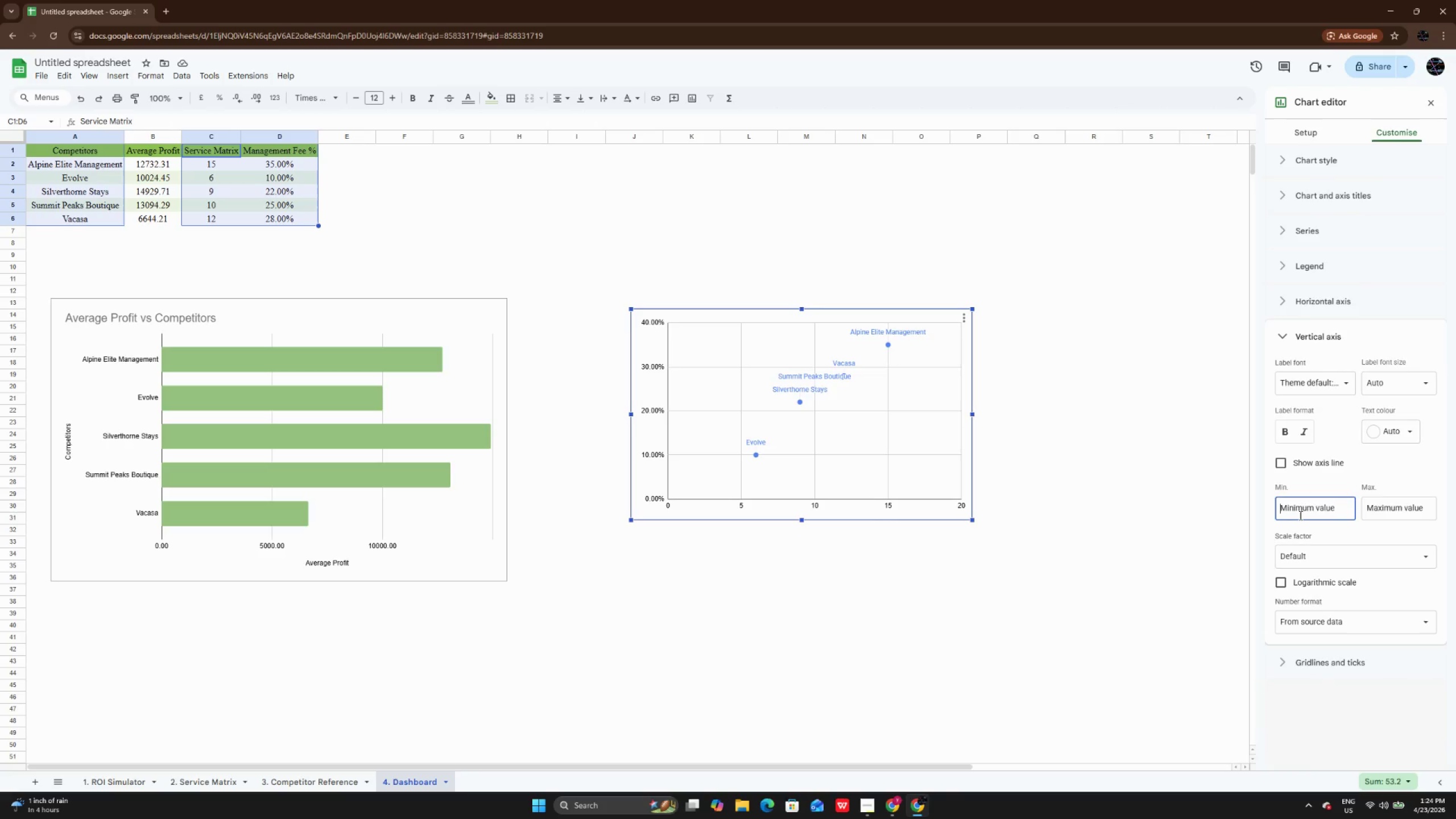 
key(Numpad0)
 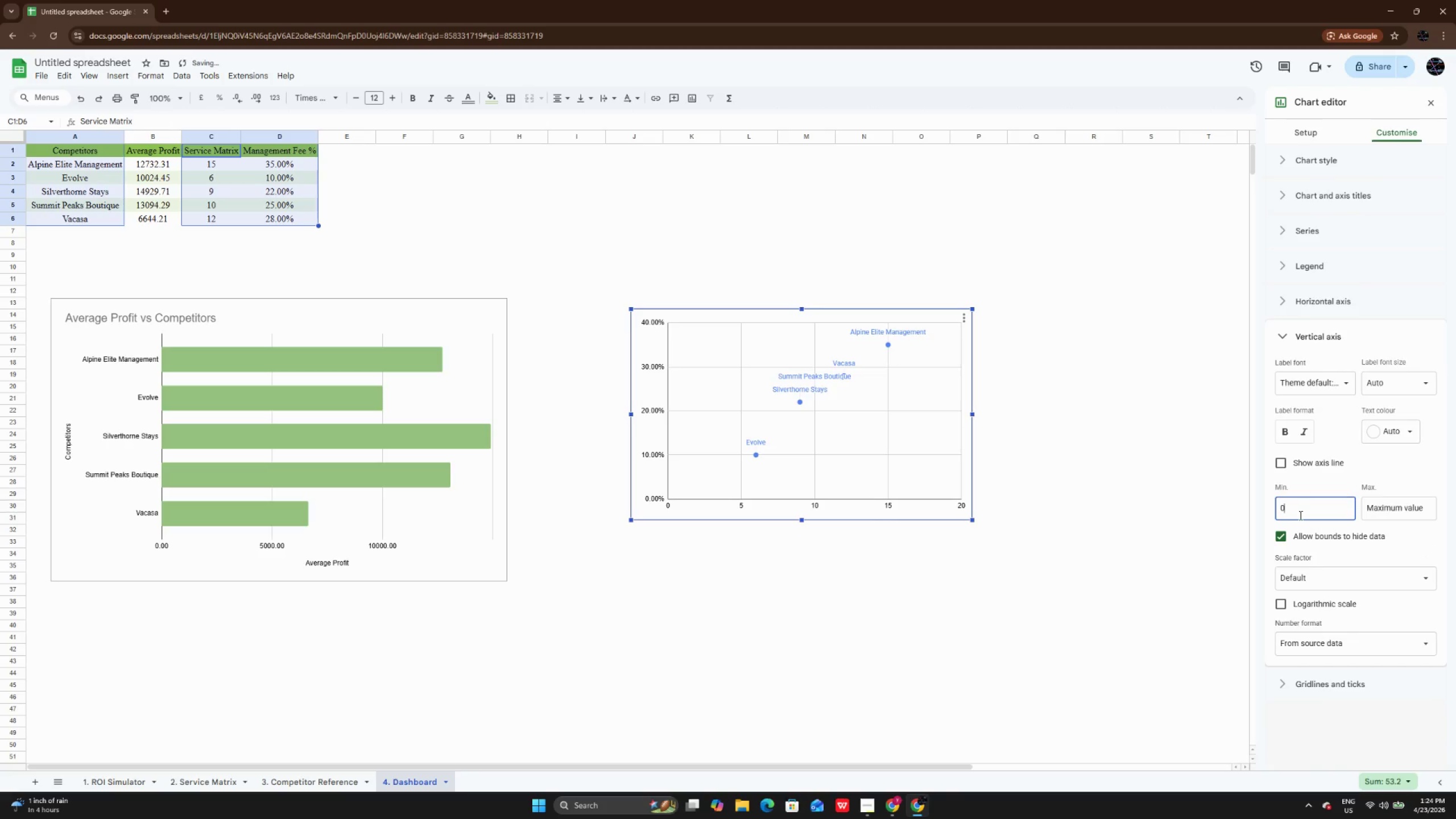 
left_click([1394, 514])
 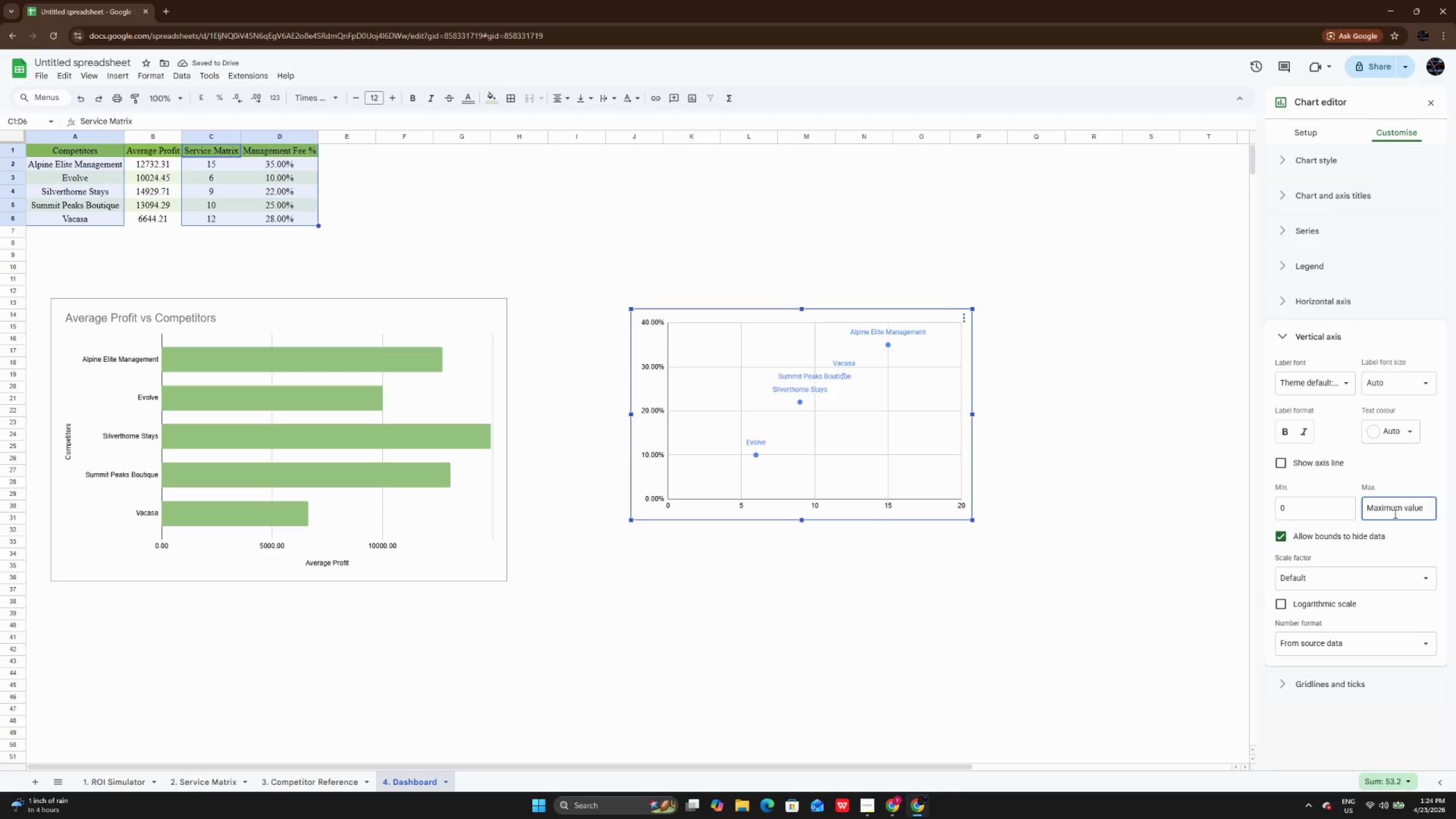 
key(Numpad1)
 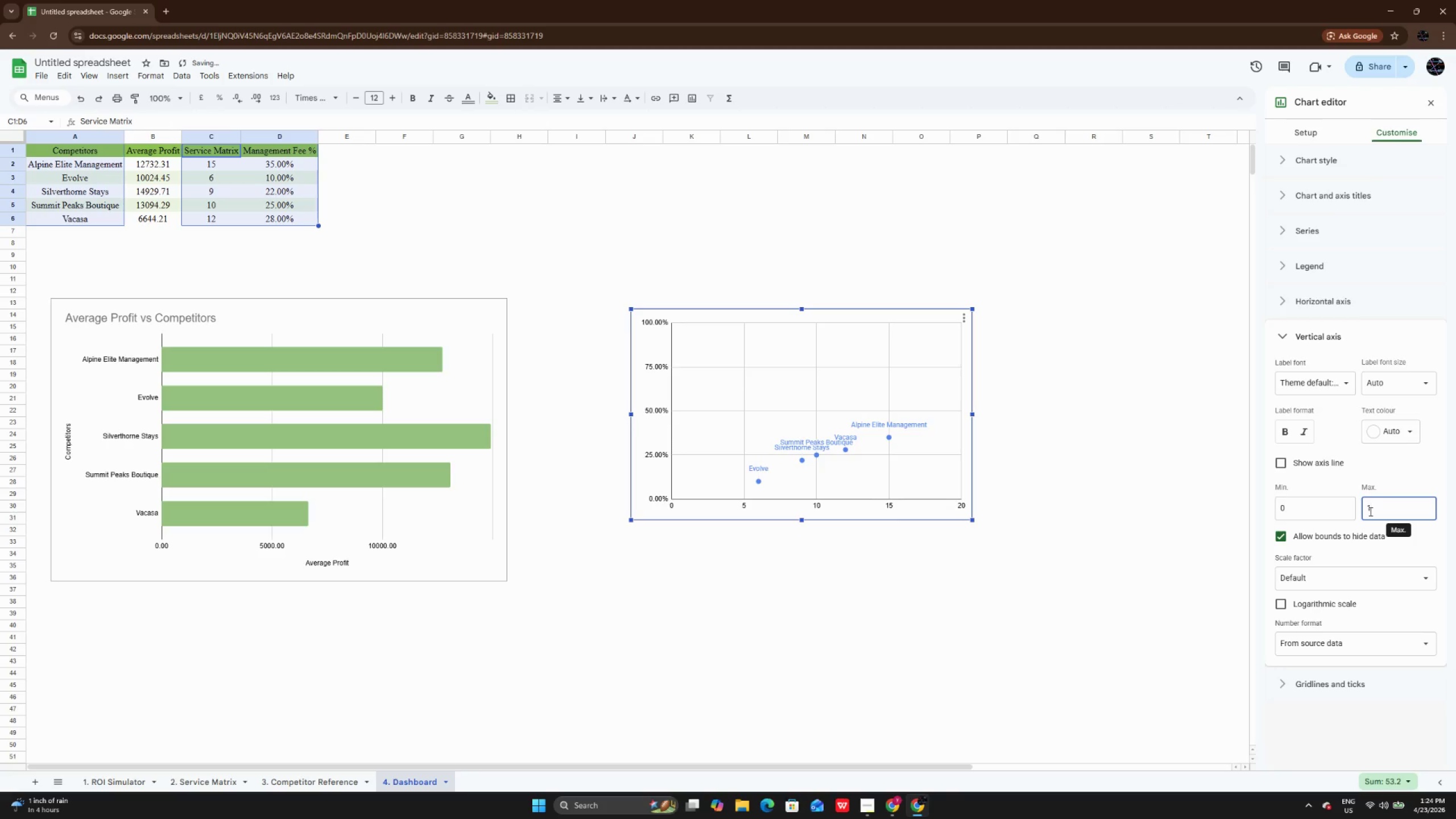 
key(Backspace)
 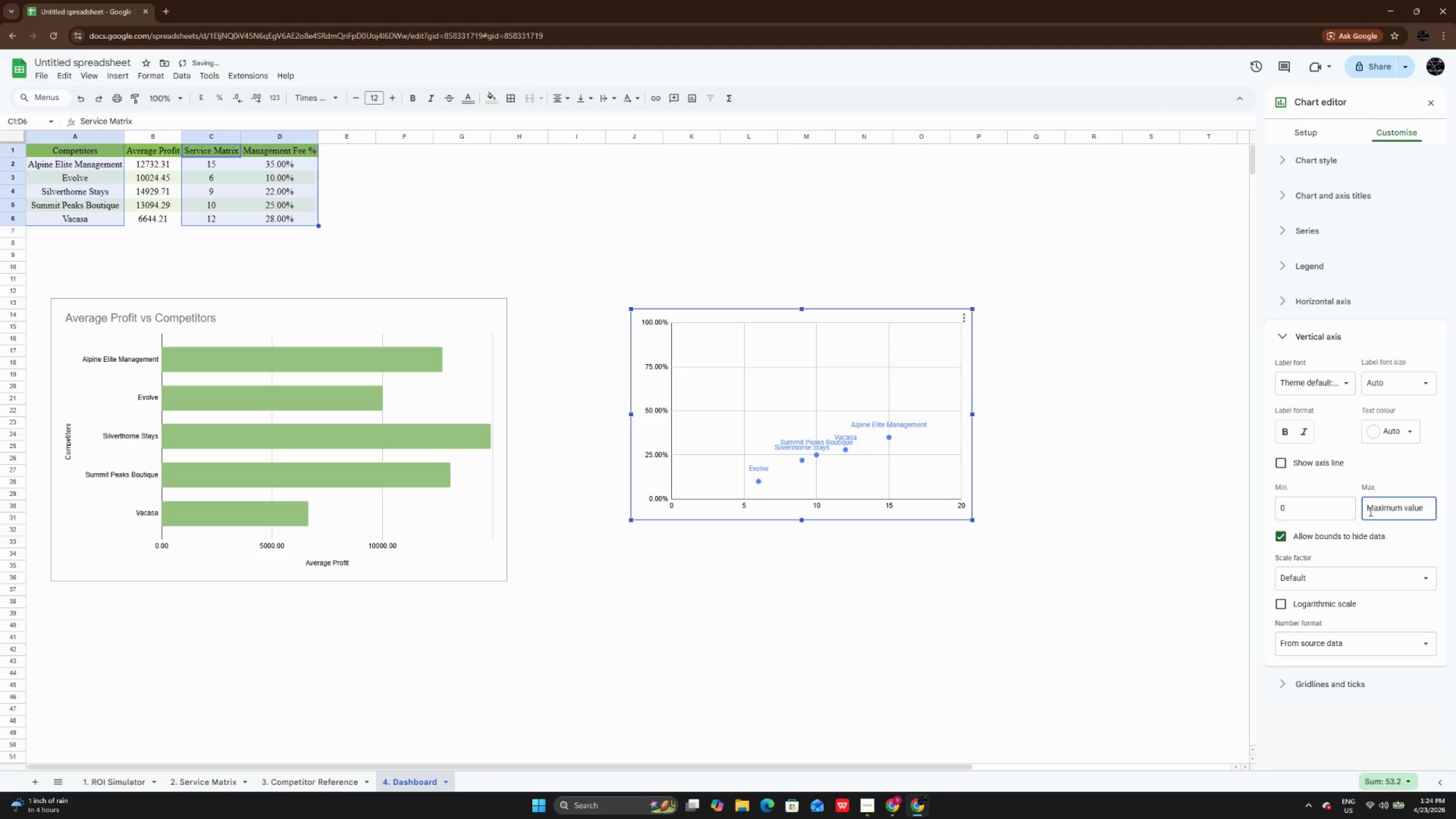 
key(Numpad2)
 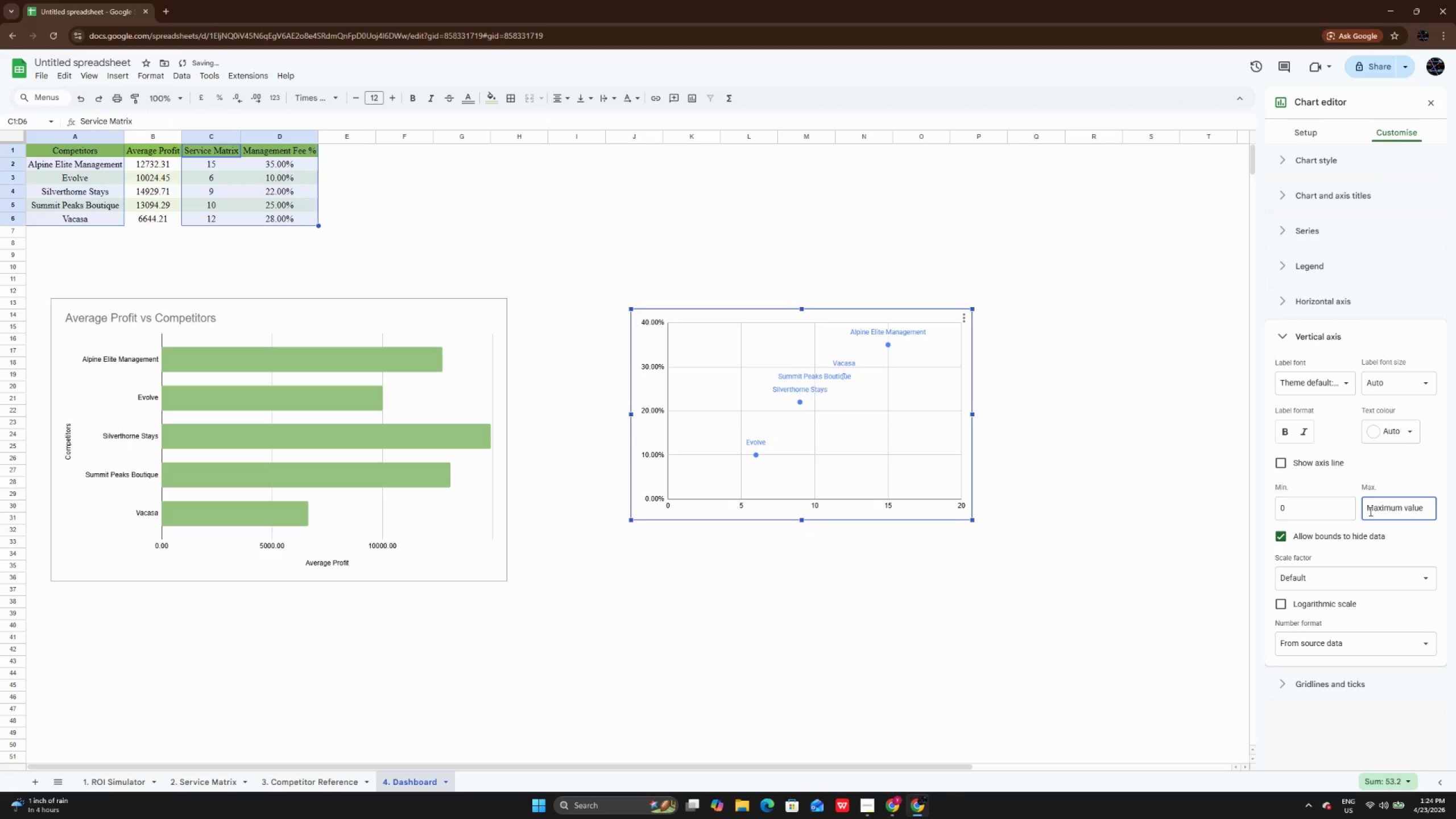 
key(Numpad2)
 